 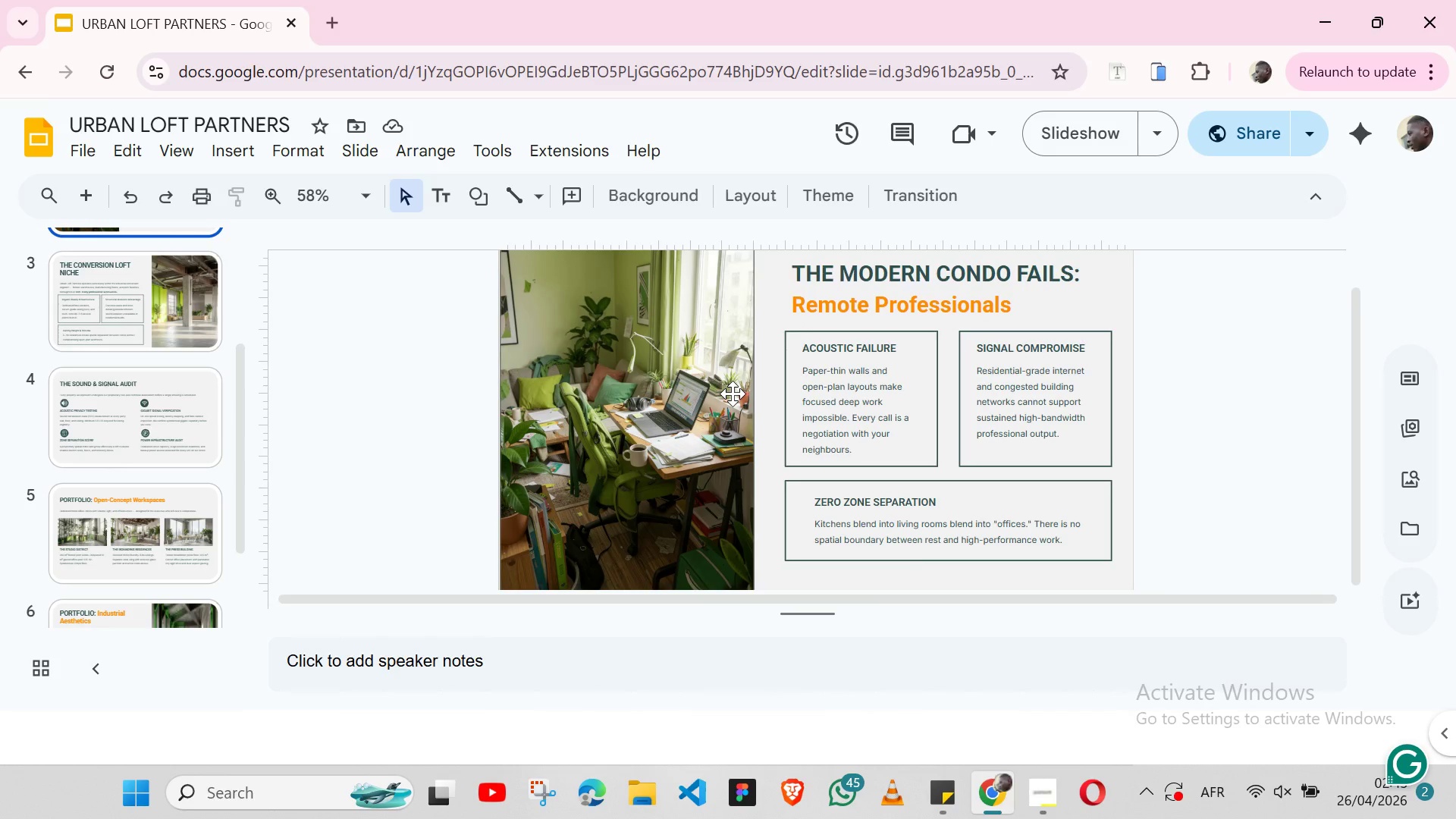 
scroll: coordinate [580, 446], scroll_direction: down, amount: 2.0
 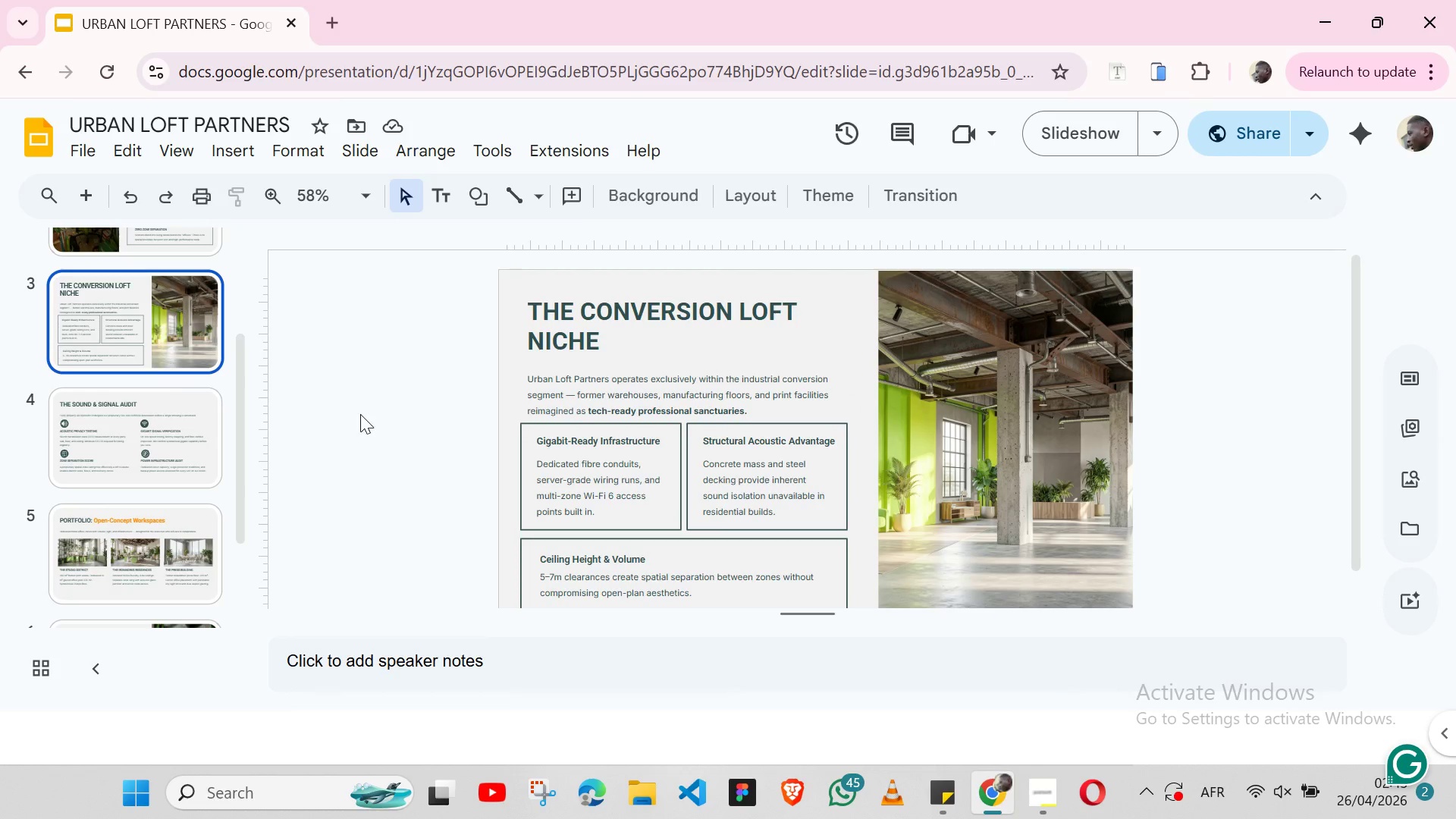 
left_click([370, 385])
 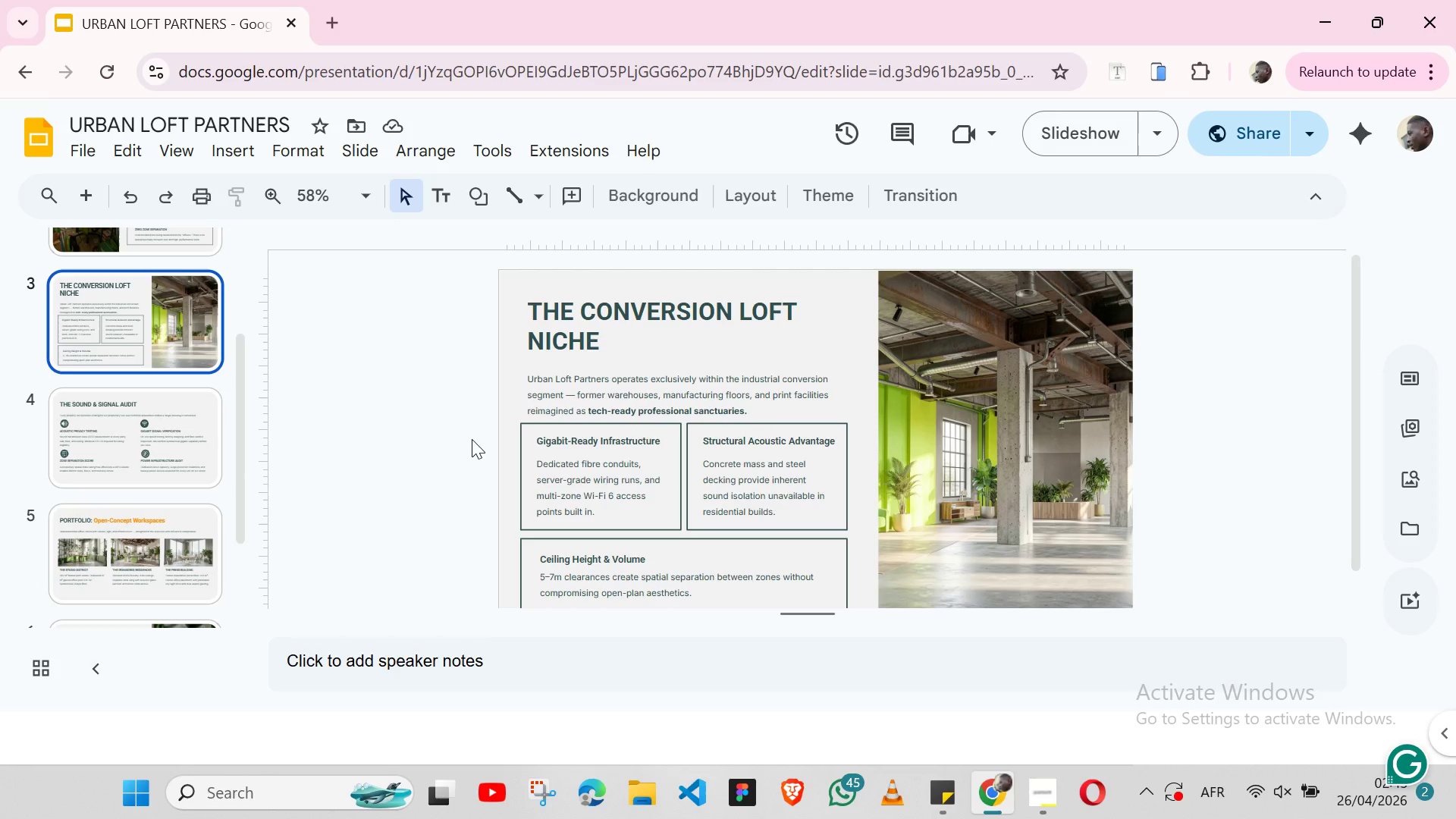 
wait(19.33)
 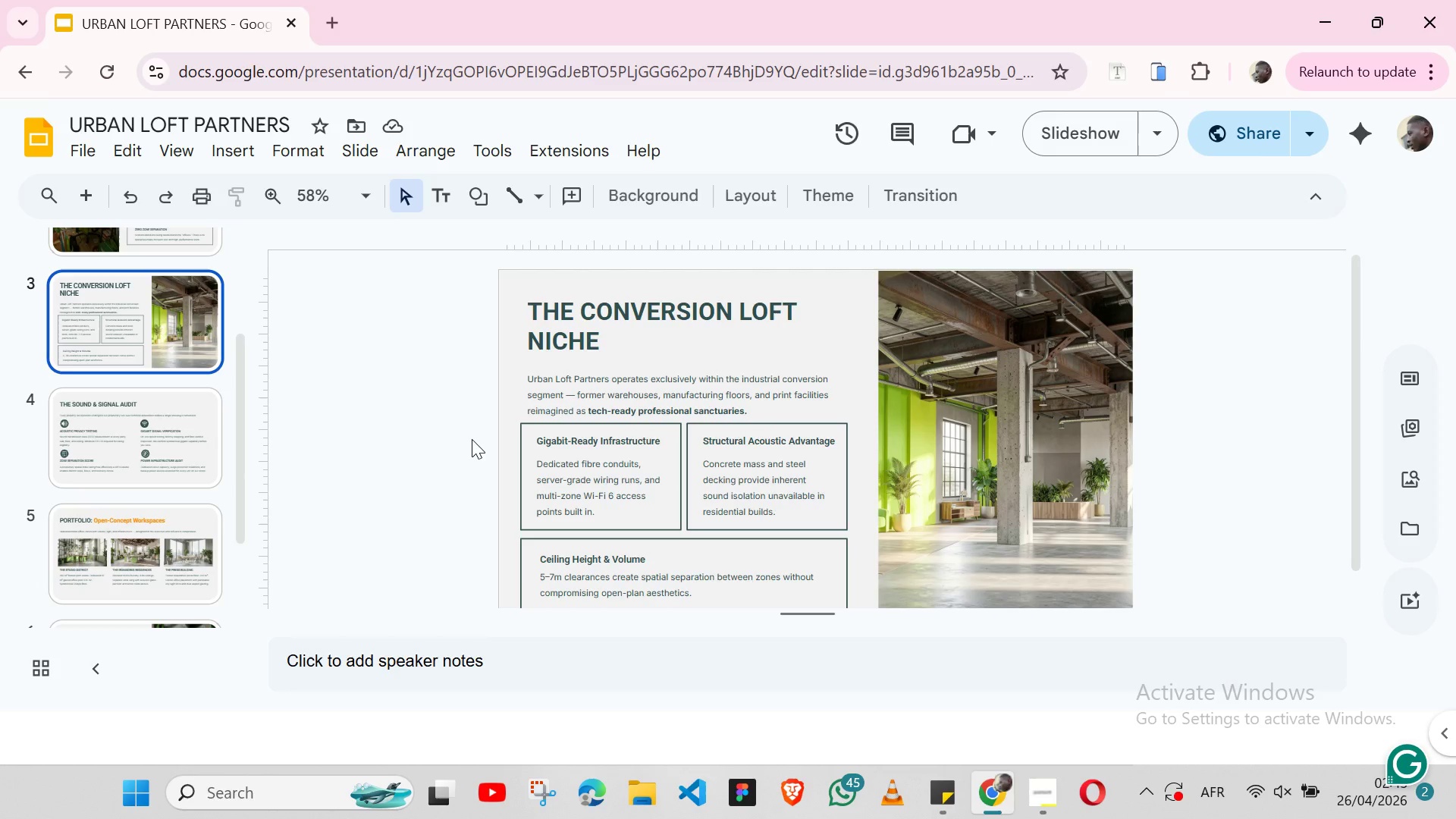 
left_click([155, 576])
 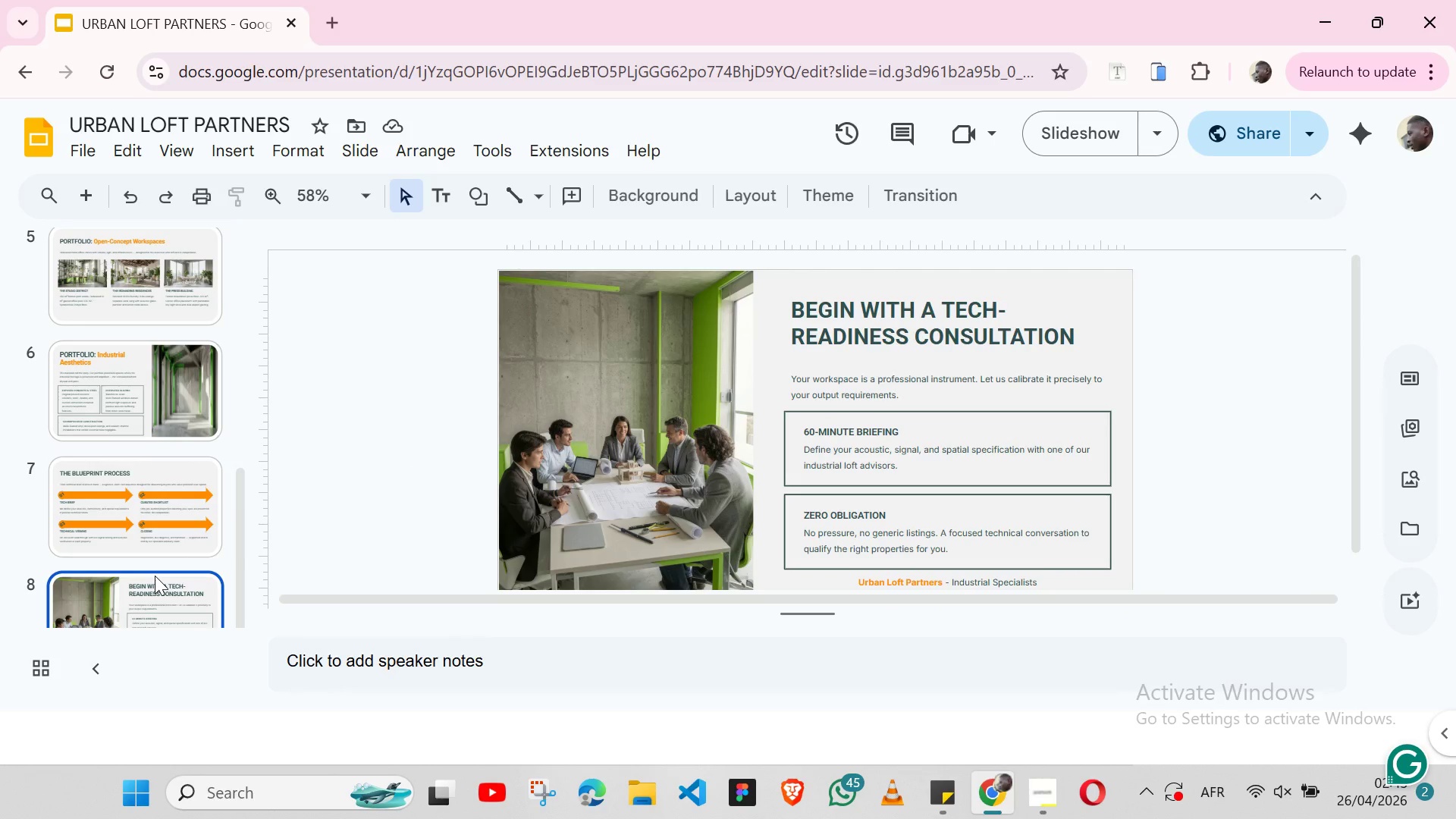 
wait(11.5)
 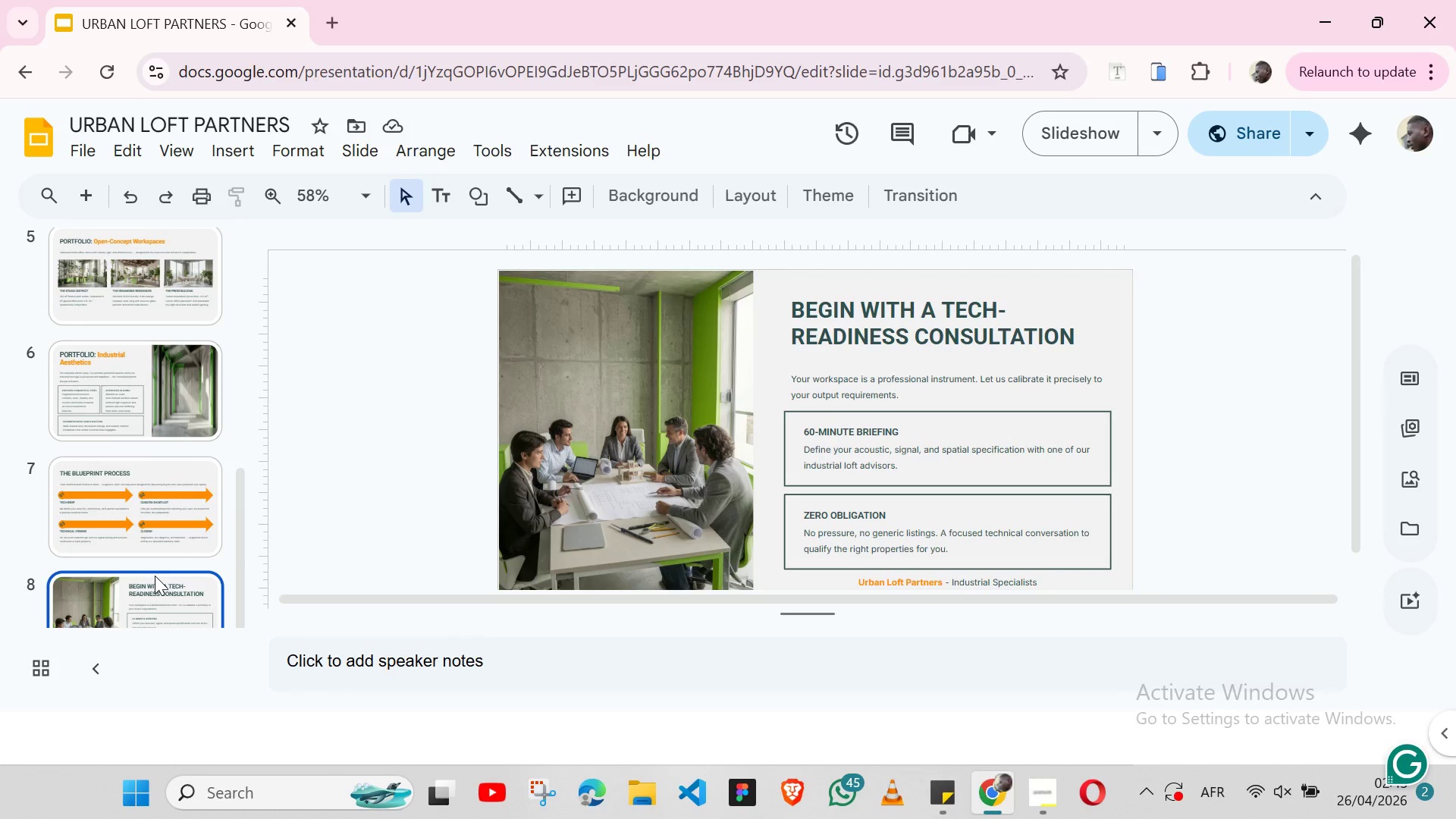 
key(ArrowUp)
 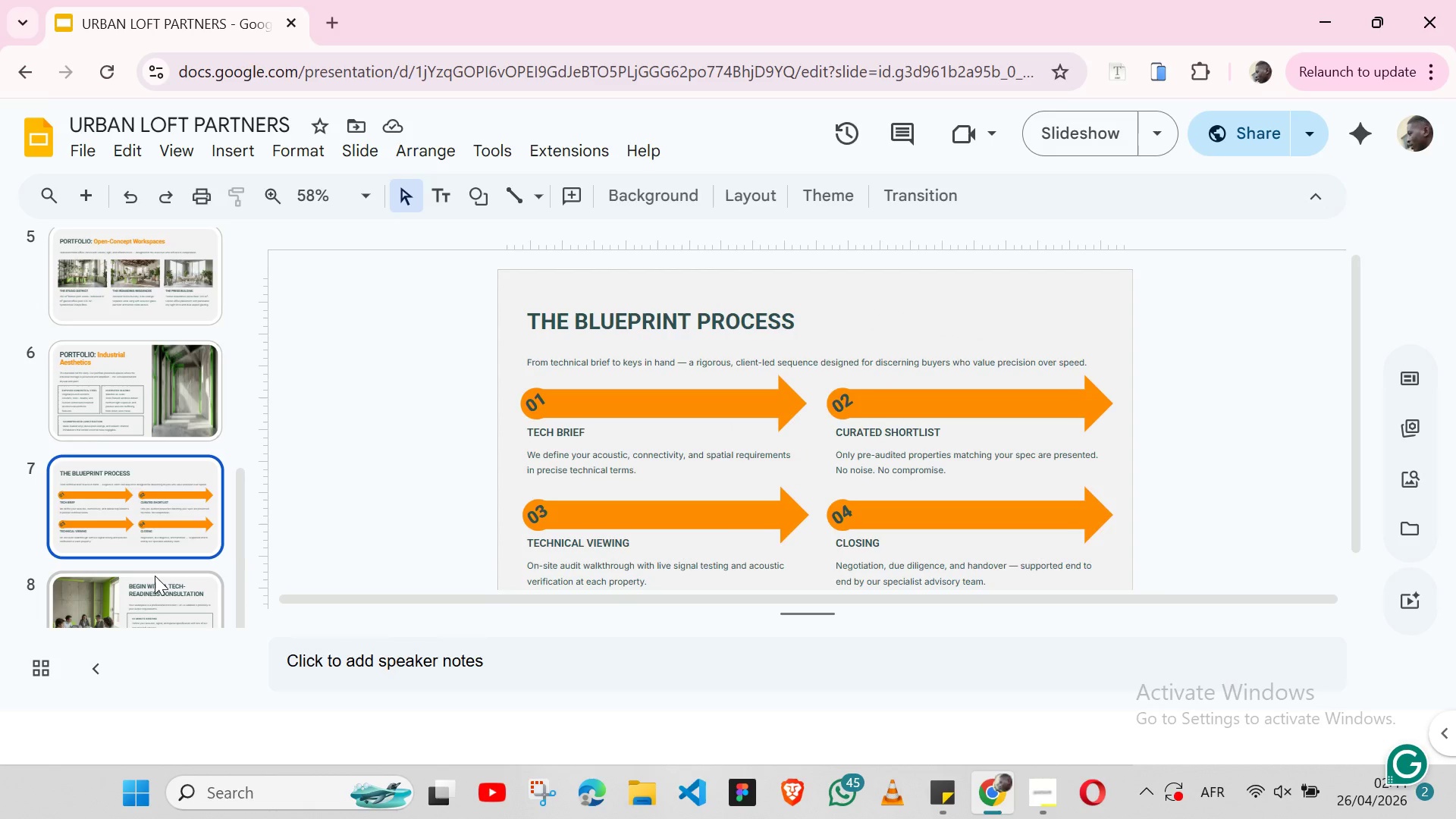 
key(ArrowUp)
 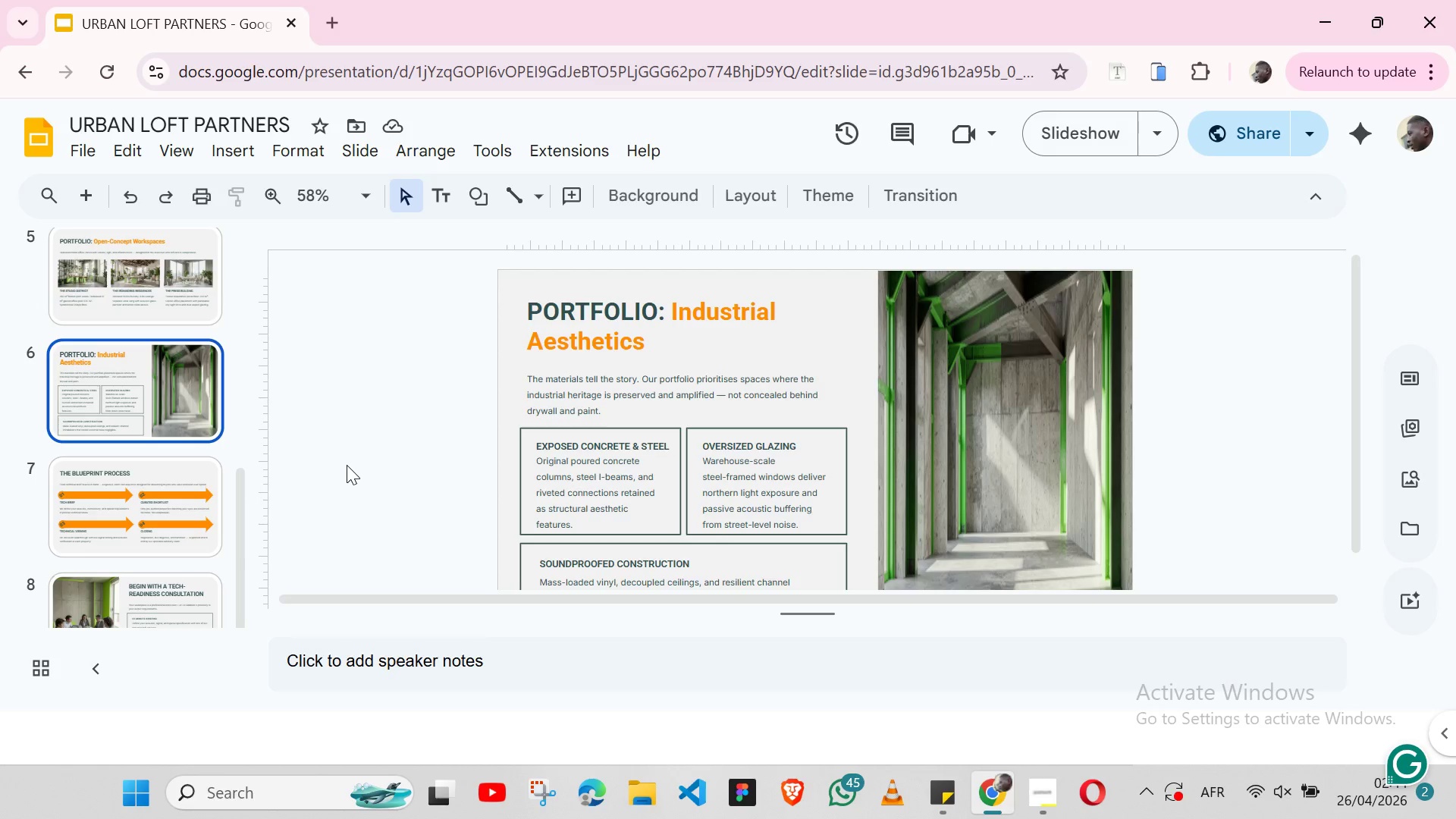 
key(ArrowUp)
 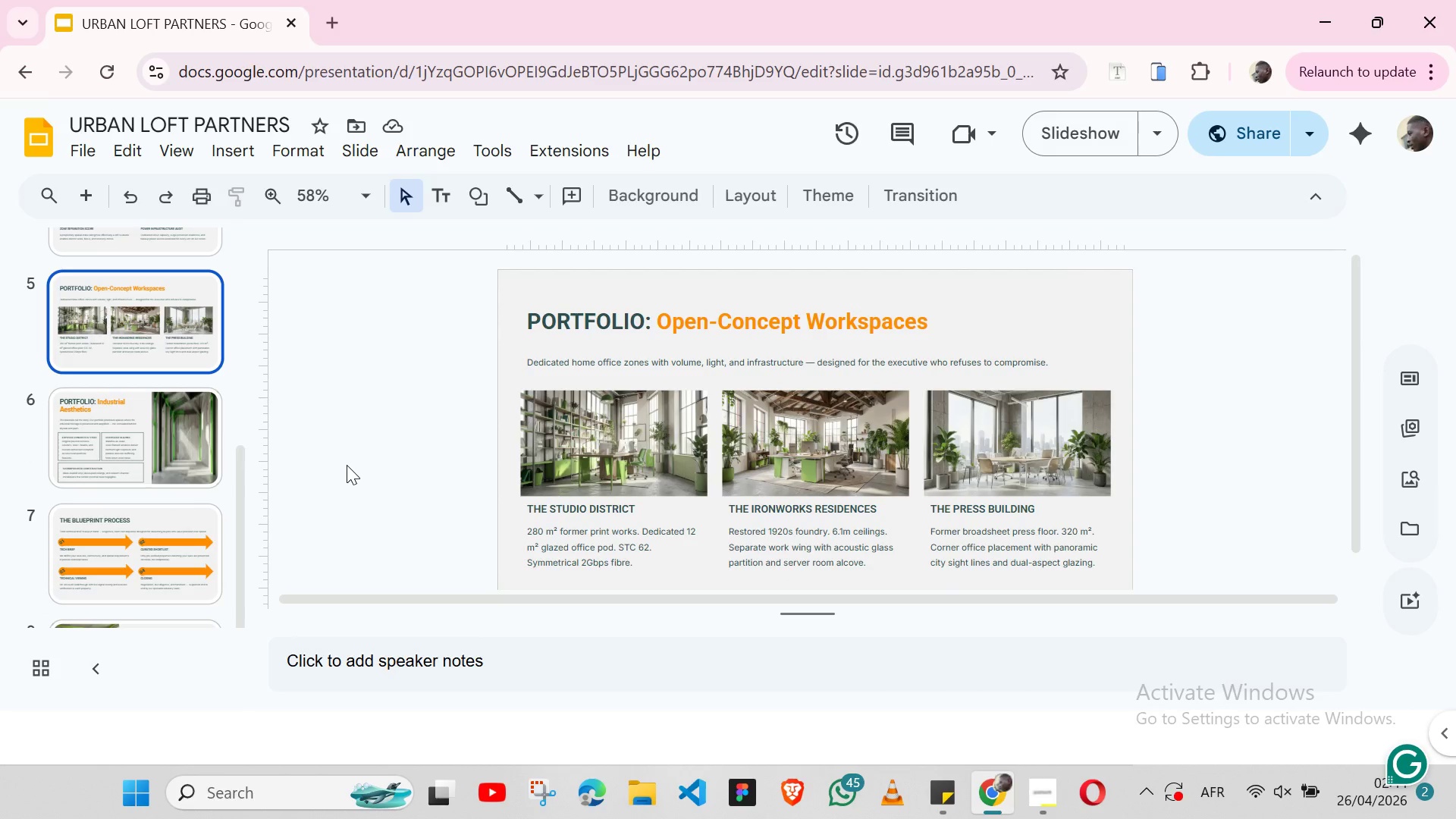 
key(ArrowDown)
 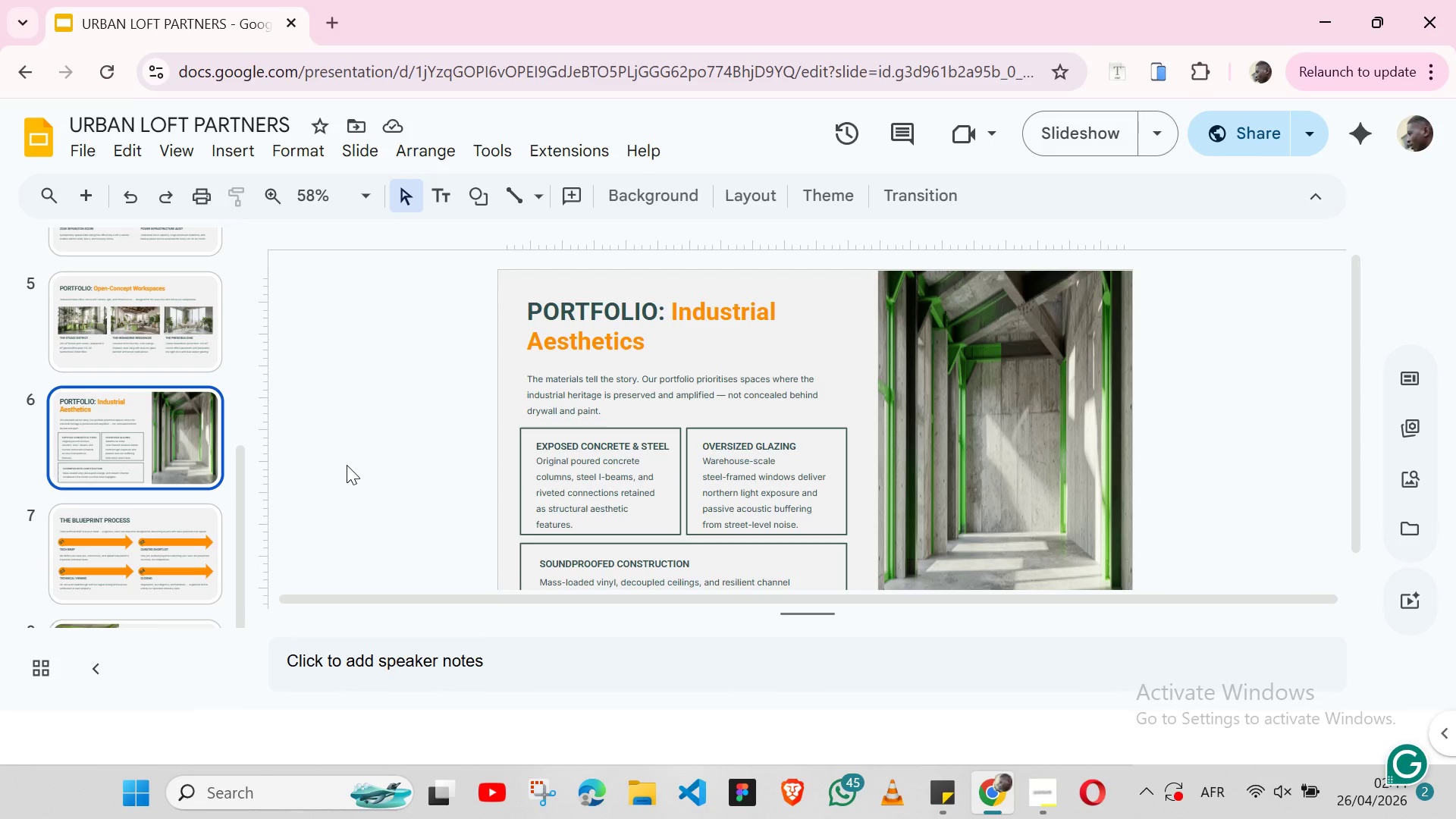 
wait(7.25)
 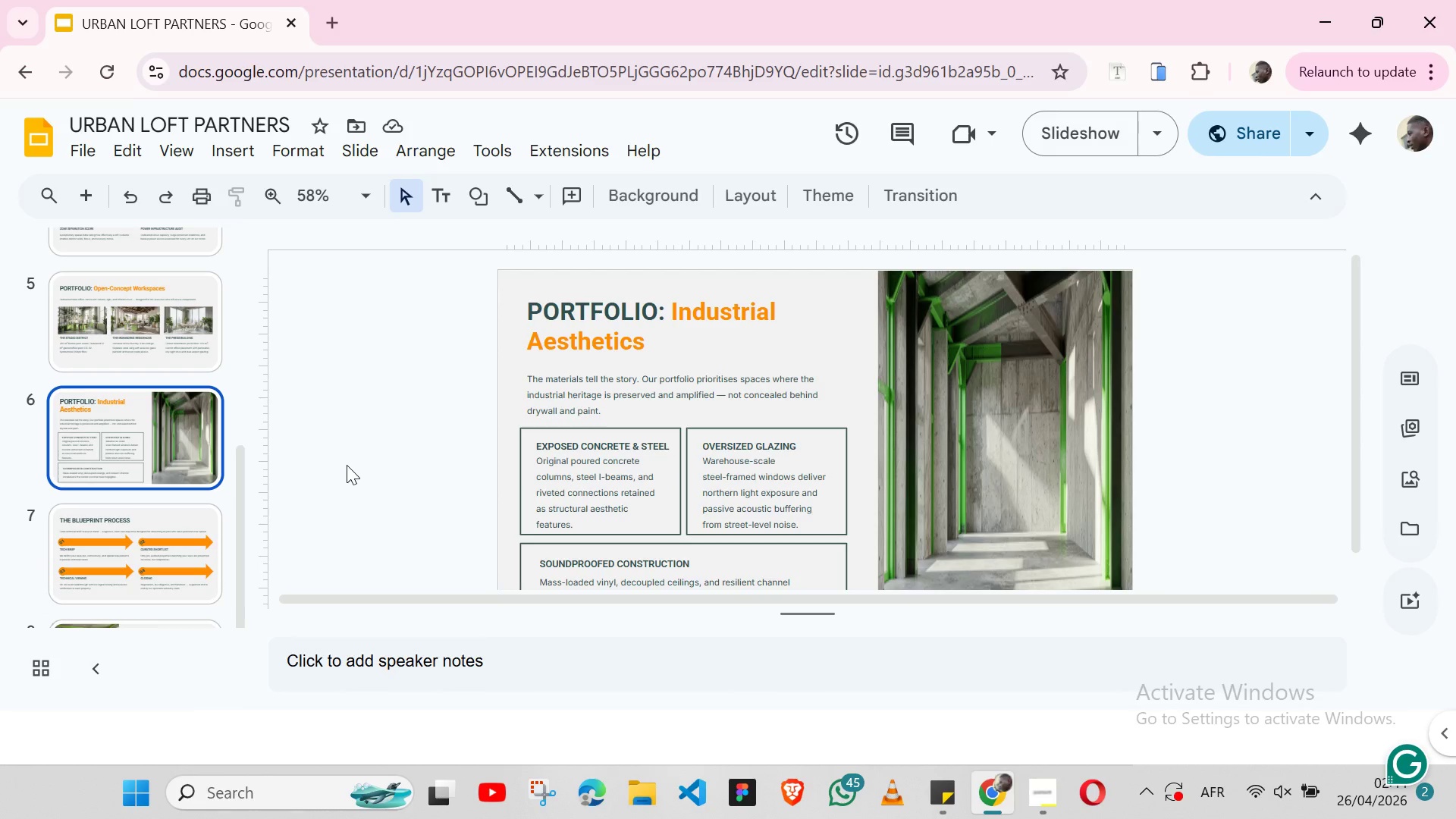 
key(ArrowUp)
 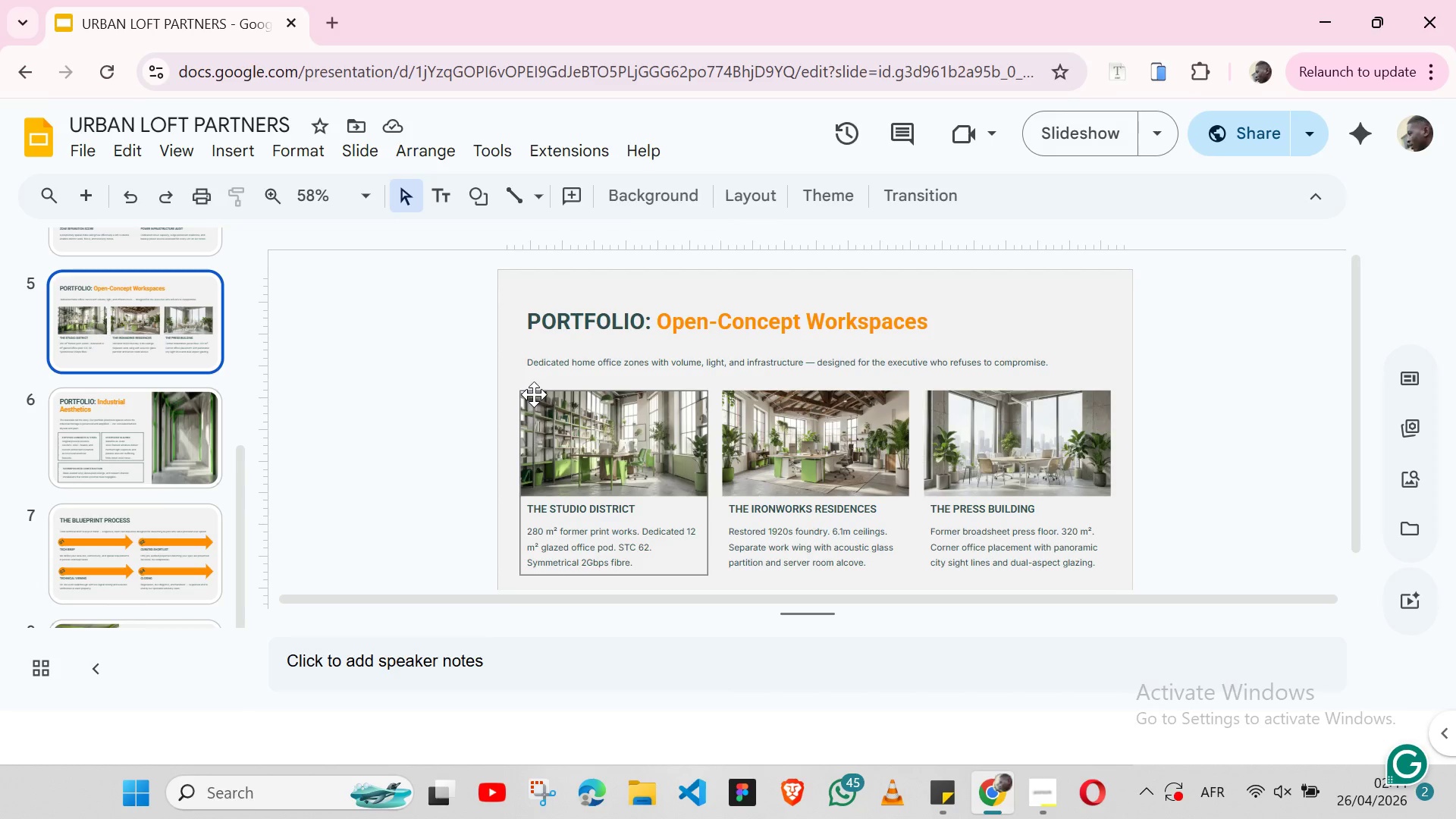 
wait(16.75)
 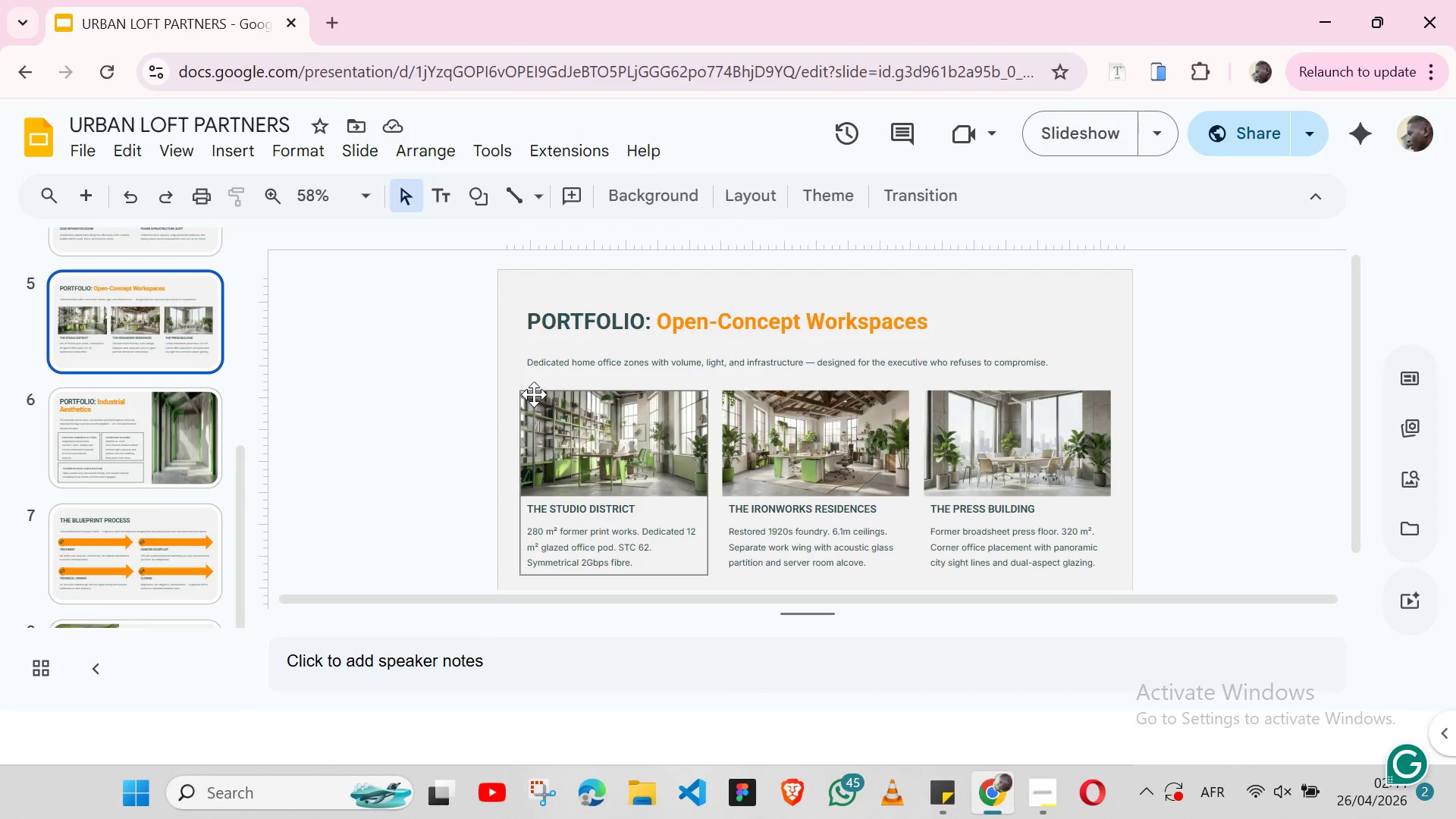 
key(ArrowUp)
 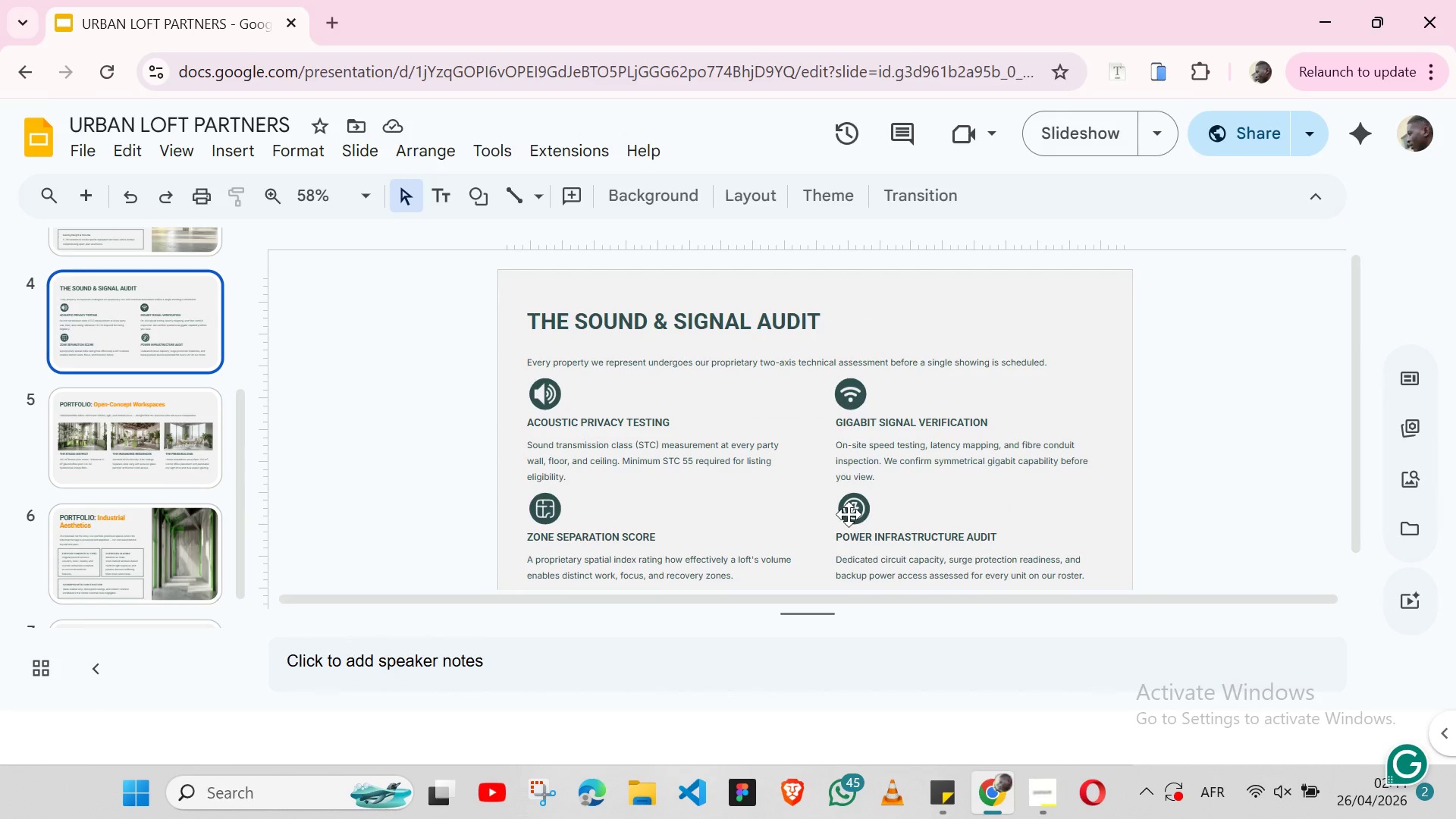 
wait(11.61)
 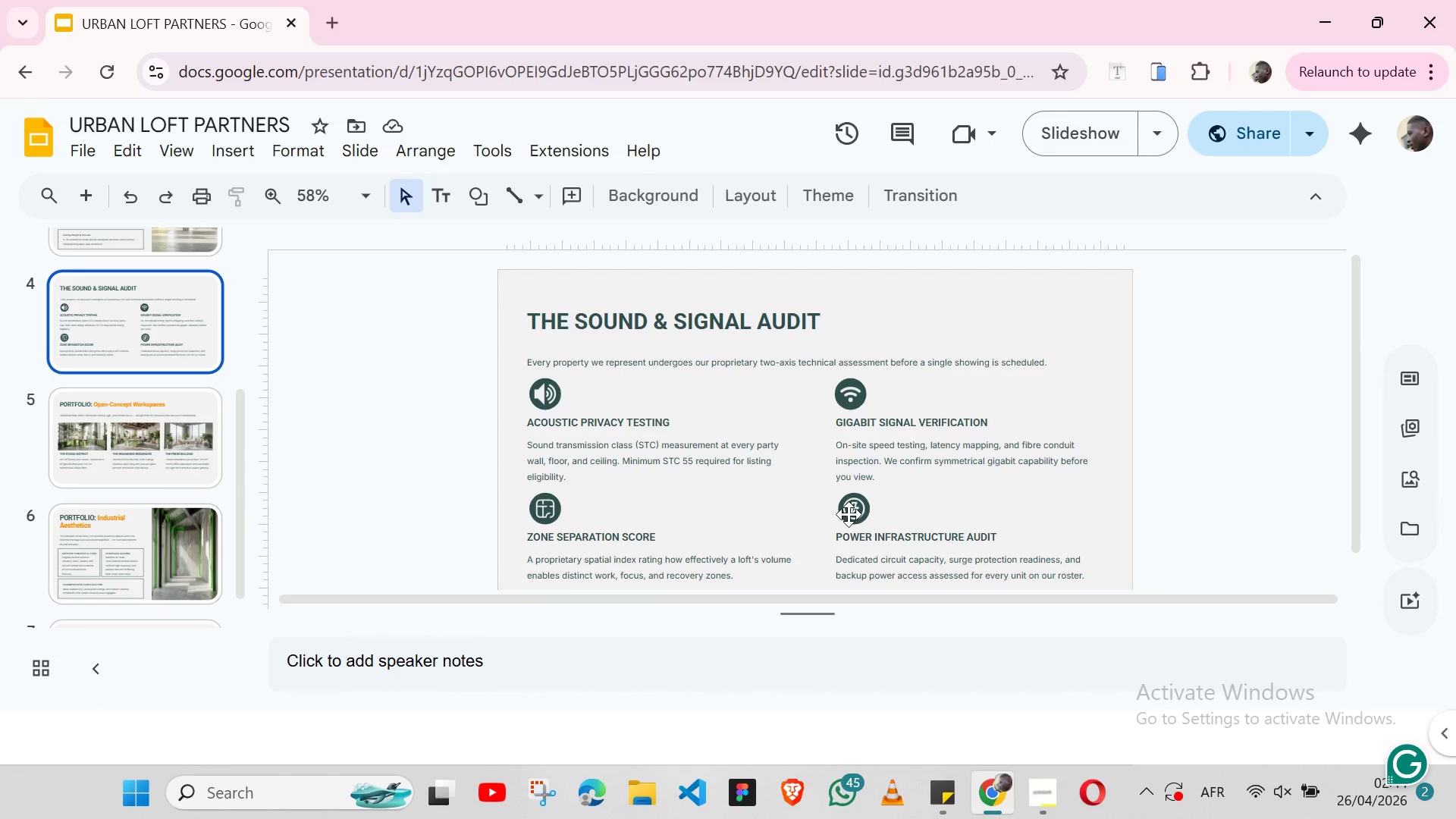 
key(ArrowUp)
 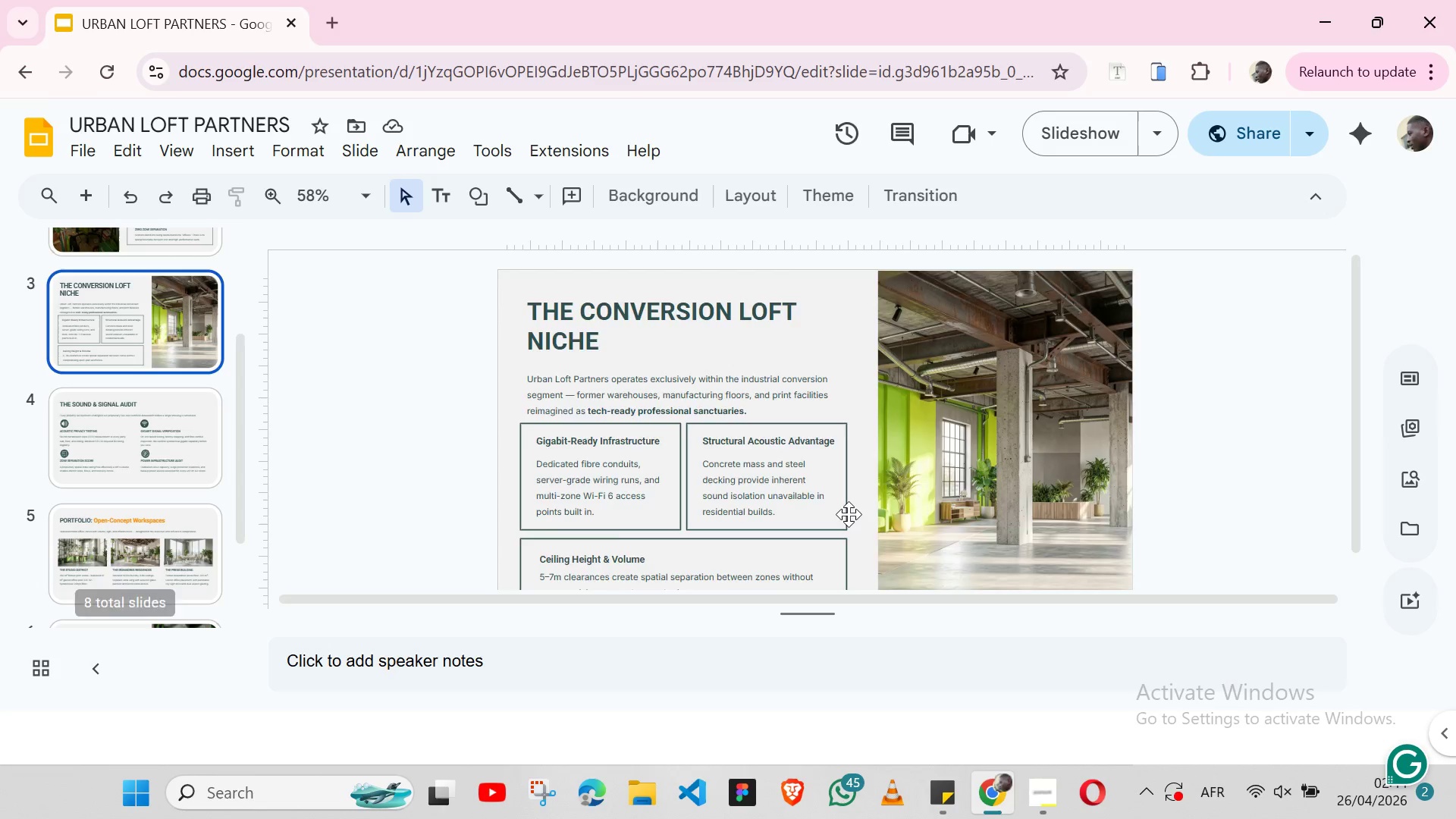 
key(ArrowDown)
 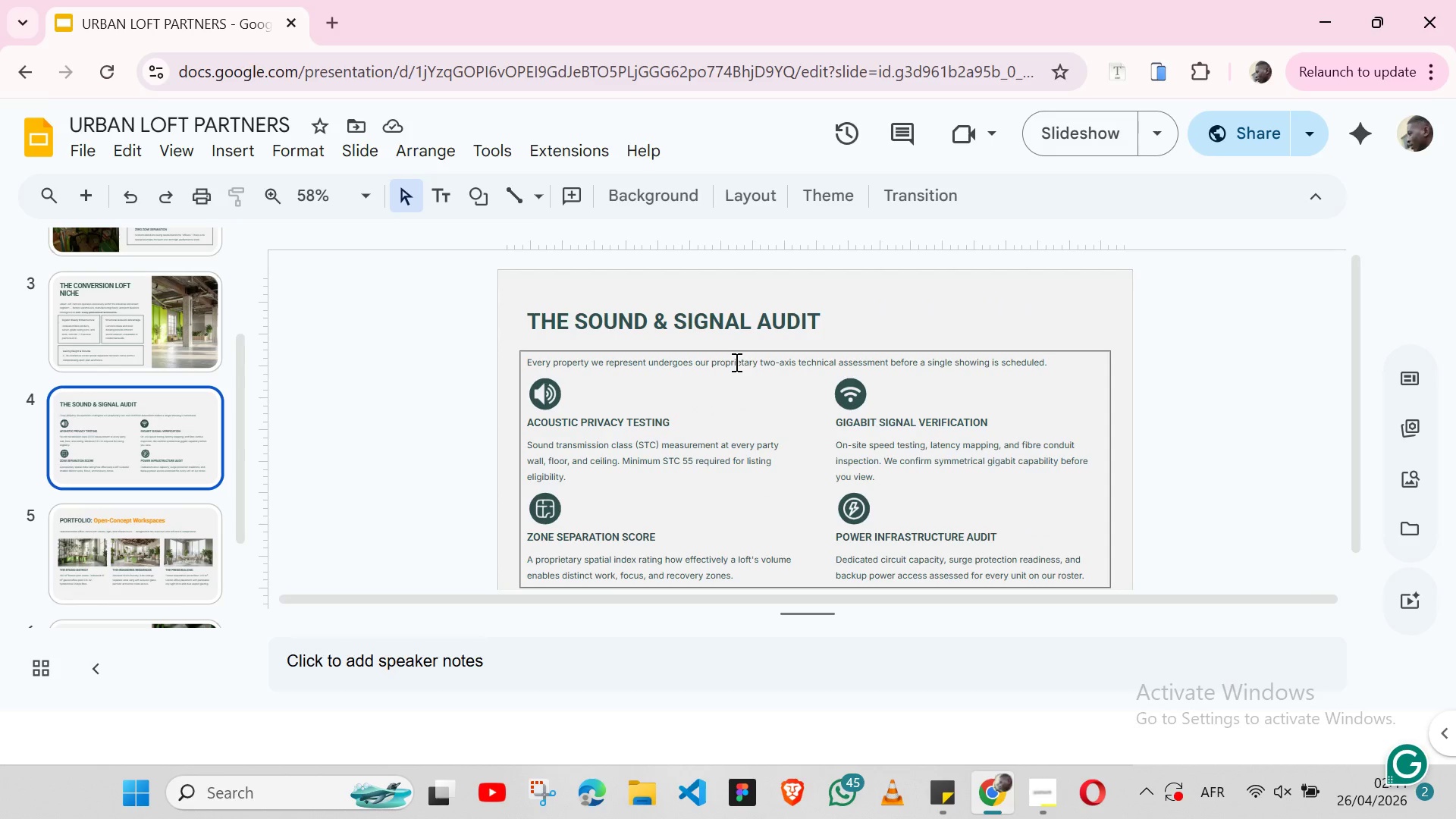 
key(ArrowUp)
 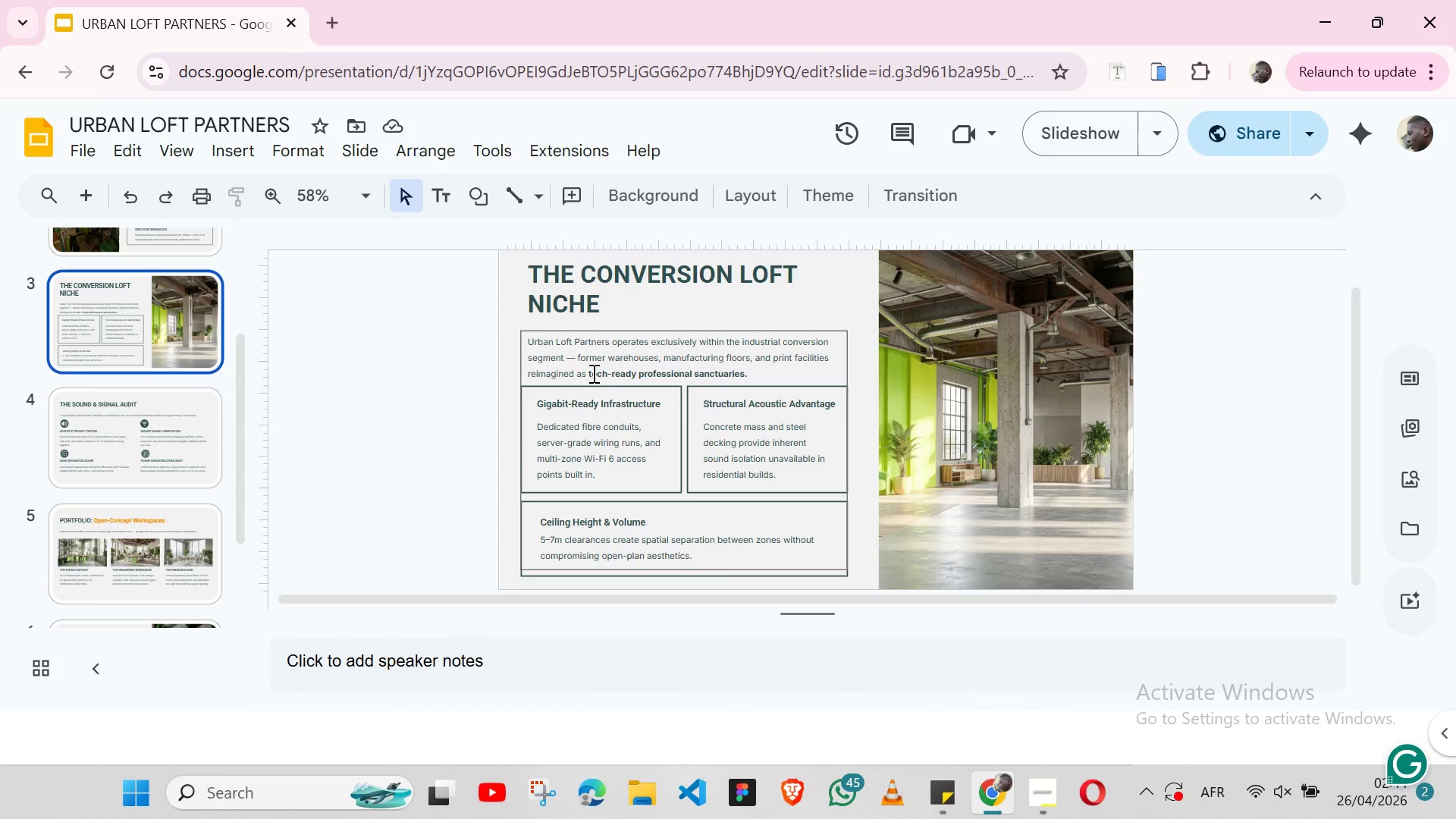 
wait(7.55)
 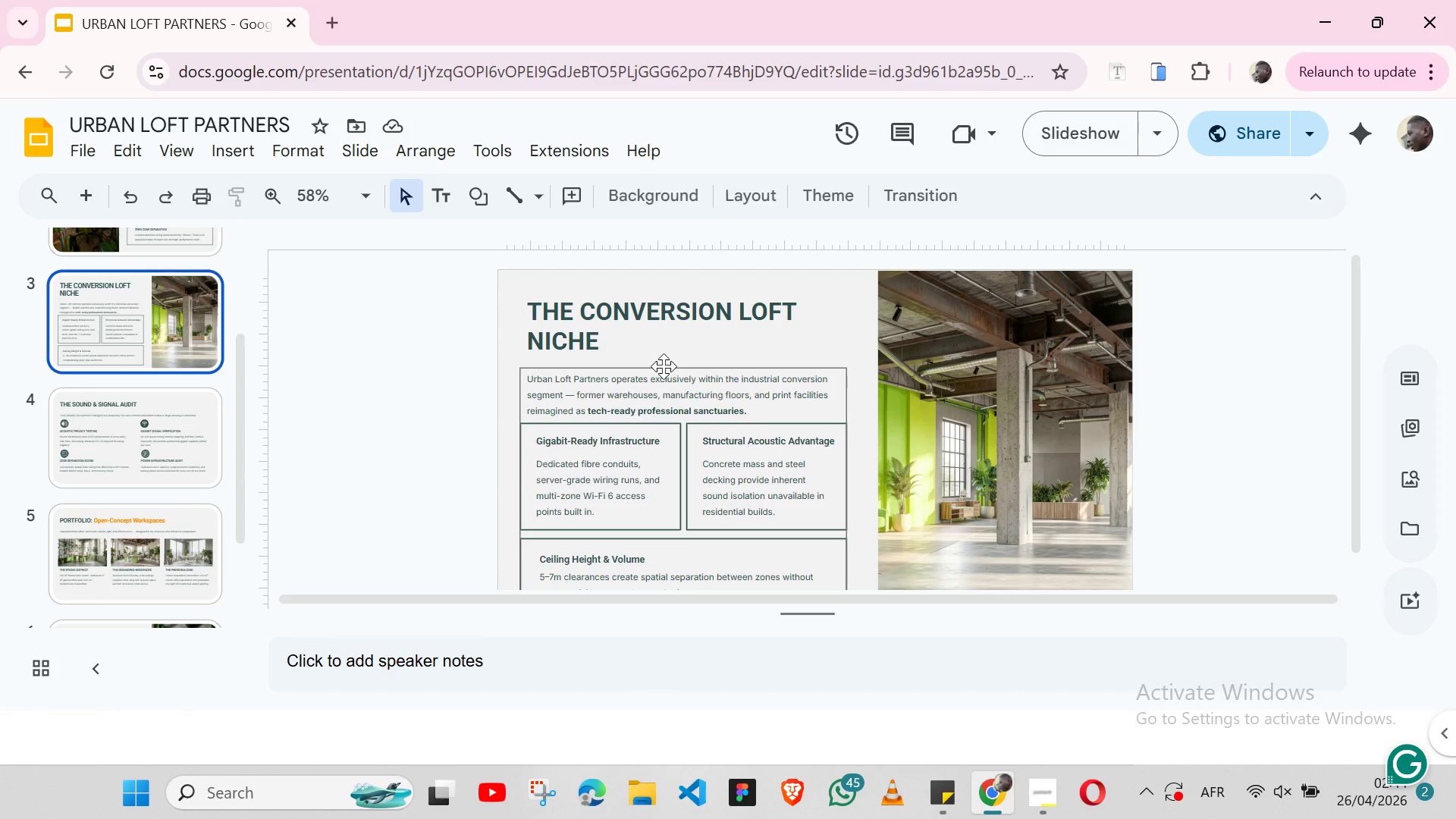 
key(ArrowUp)
 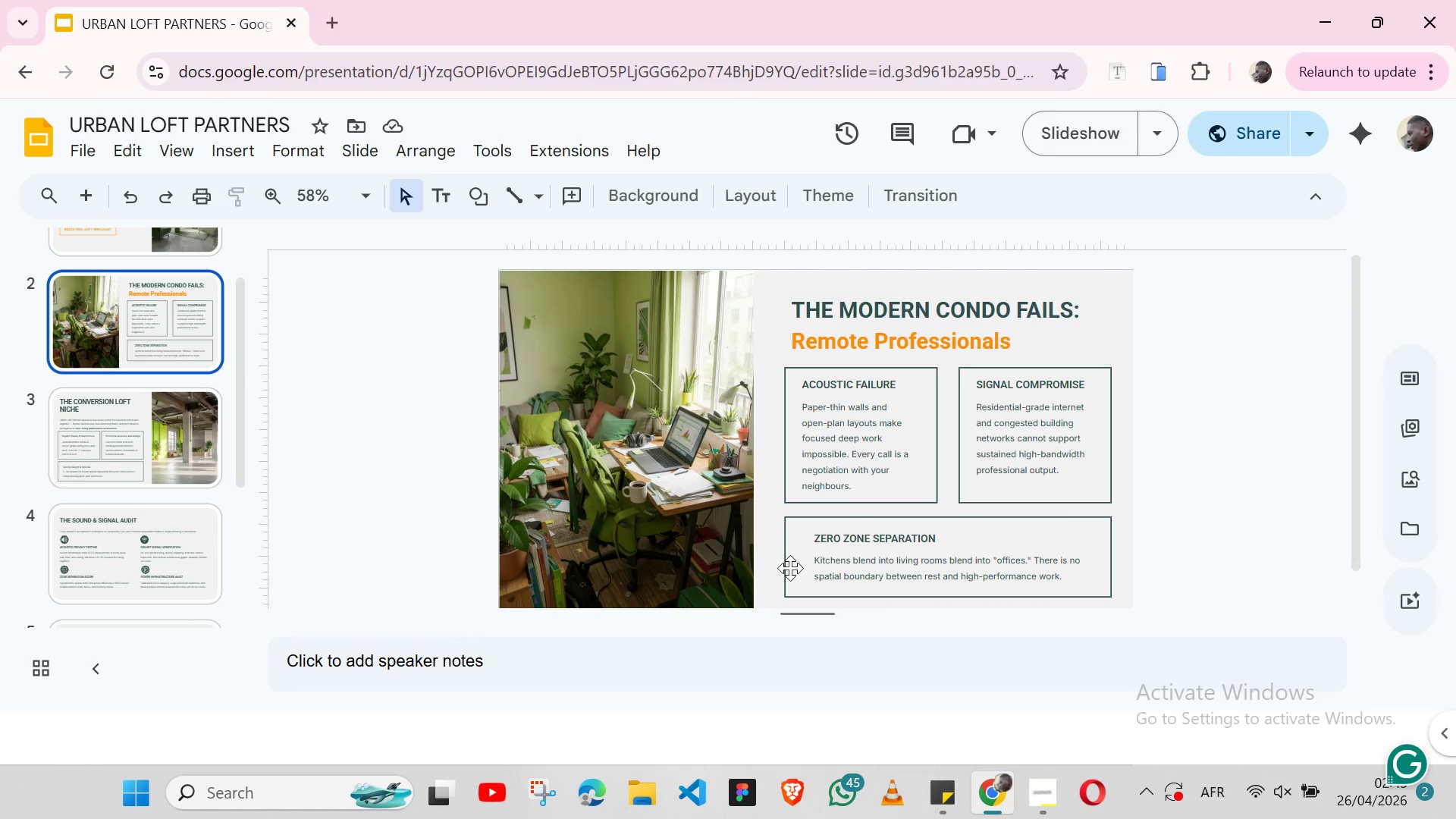 
wait(9.44)
 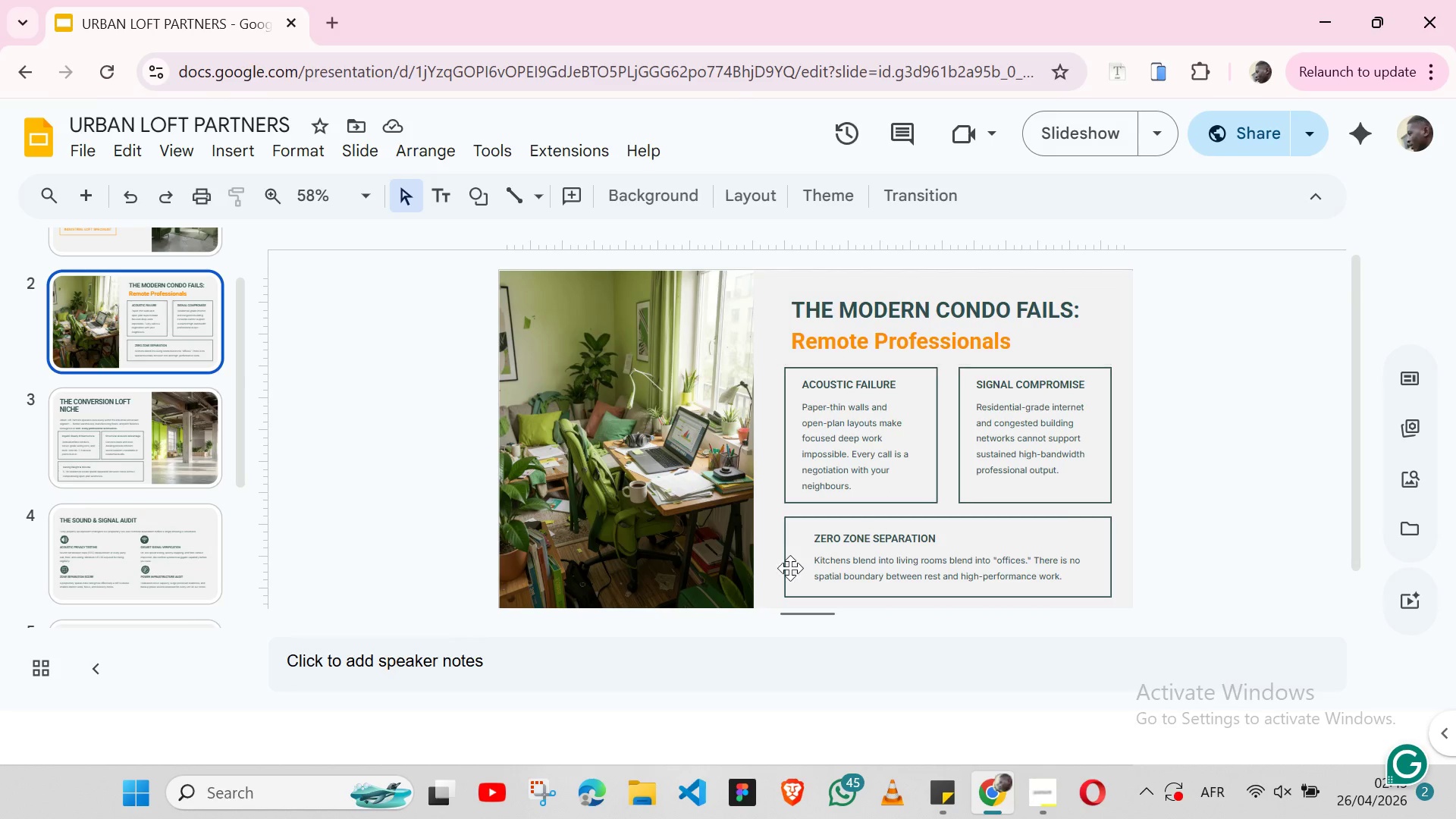 
key(ArrowUp)
 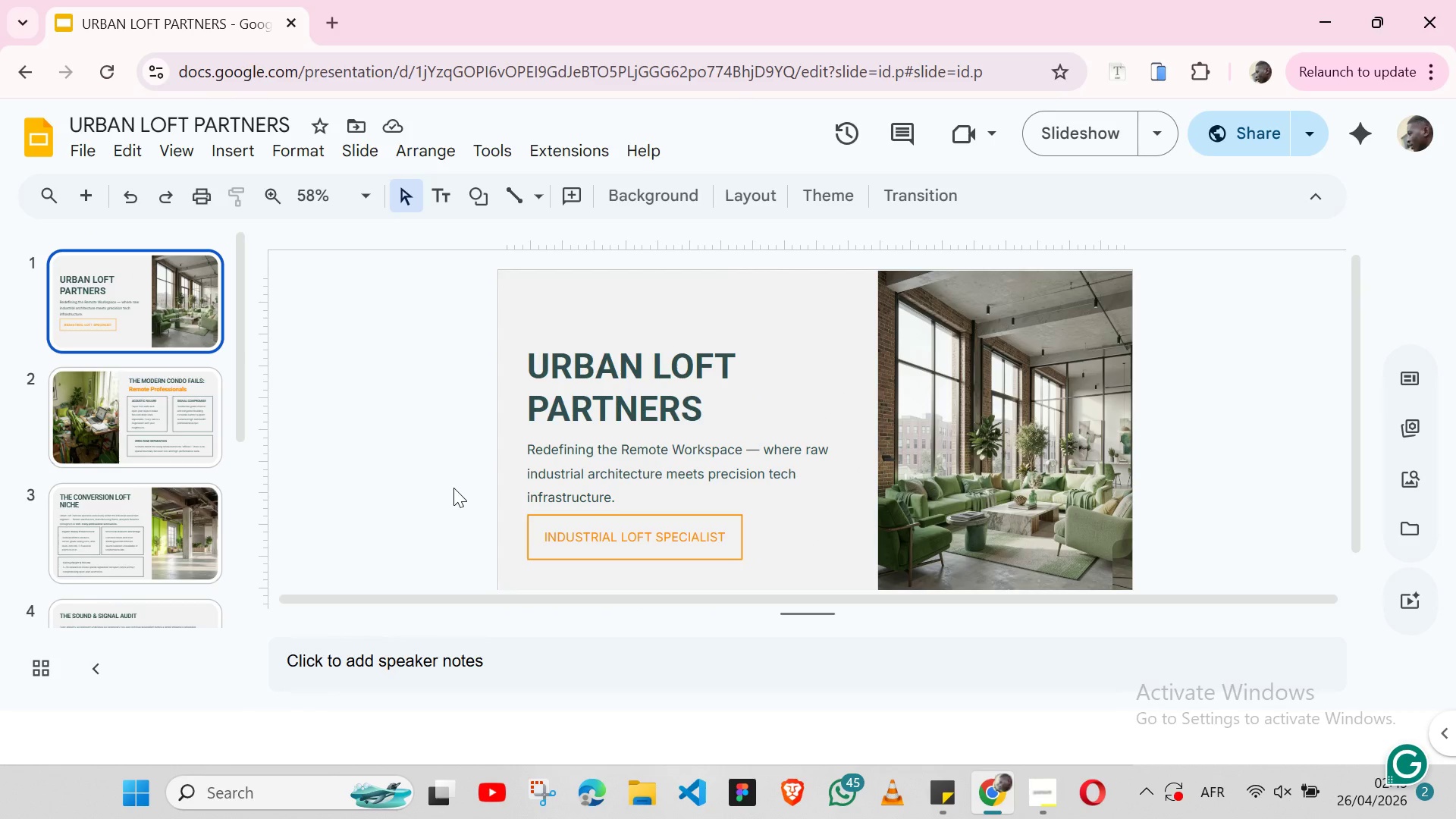 
wait(11.34)
 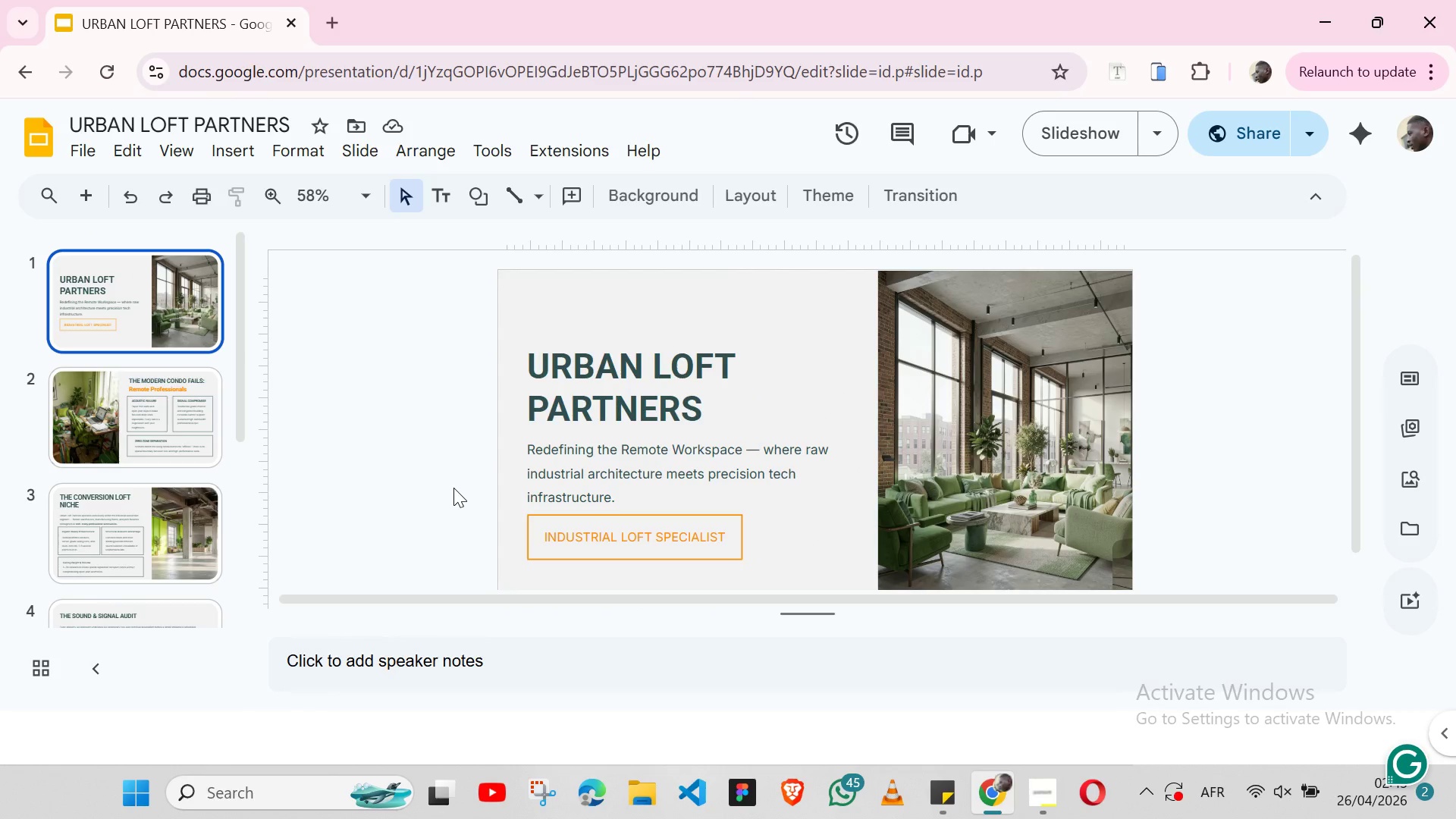 
key(ArrowUp)
 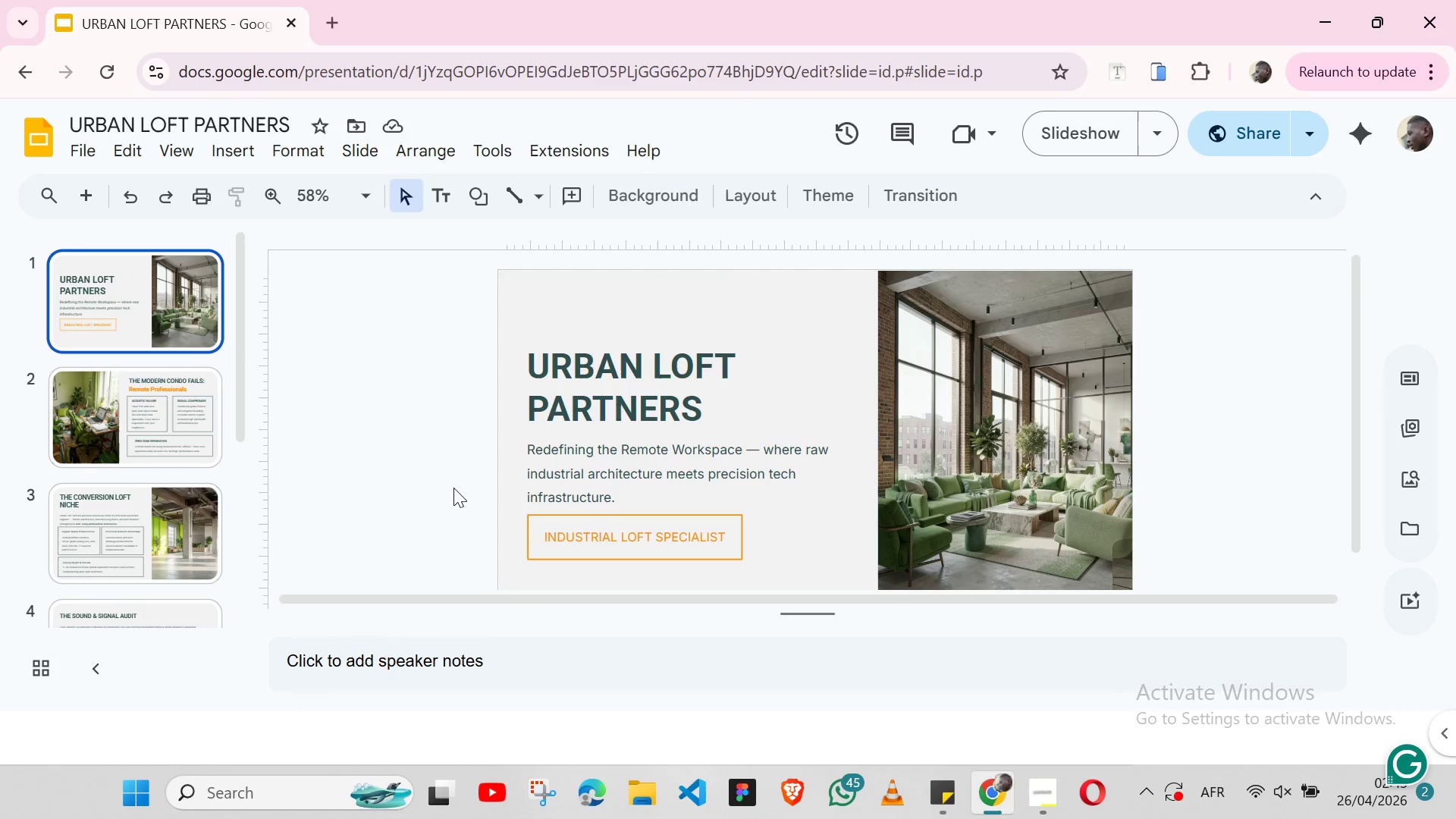 
key(ArrowDown)
 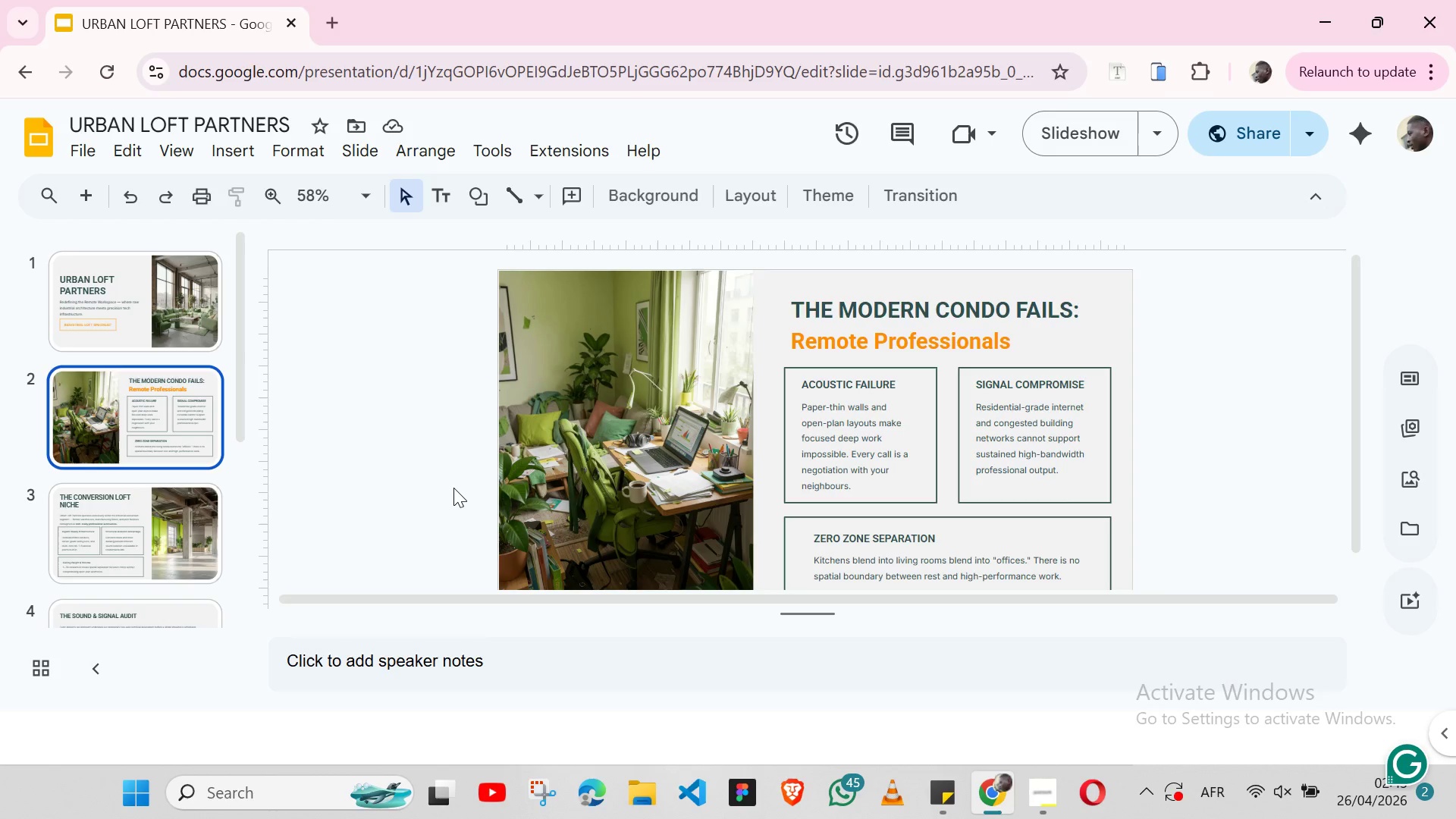 
wait(26.98)
 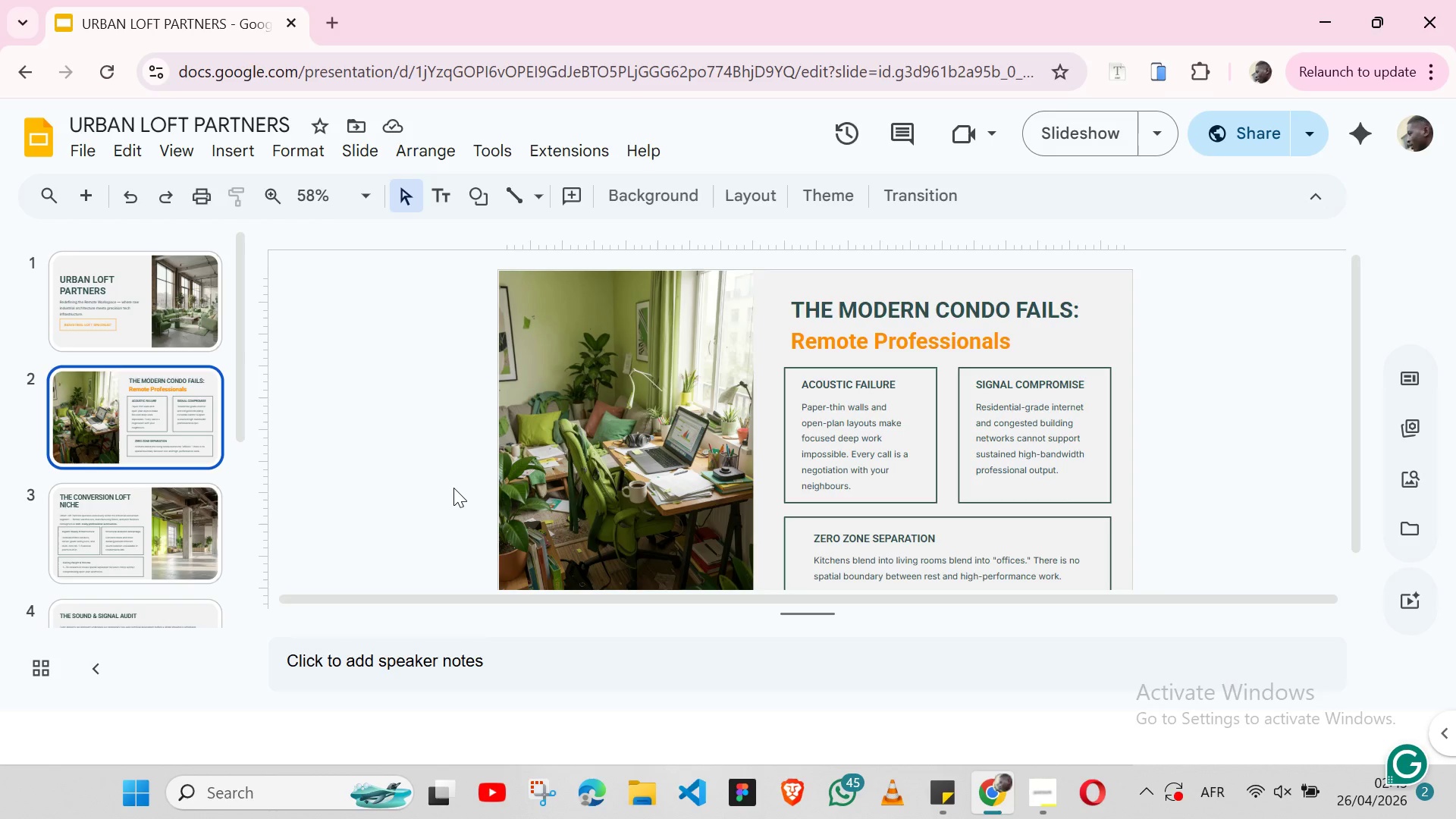 
key(ArrowDown)
 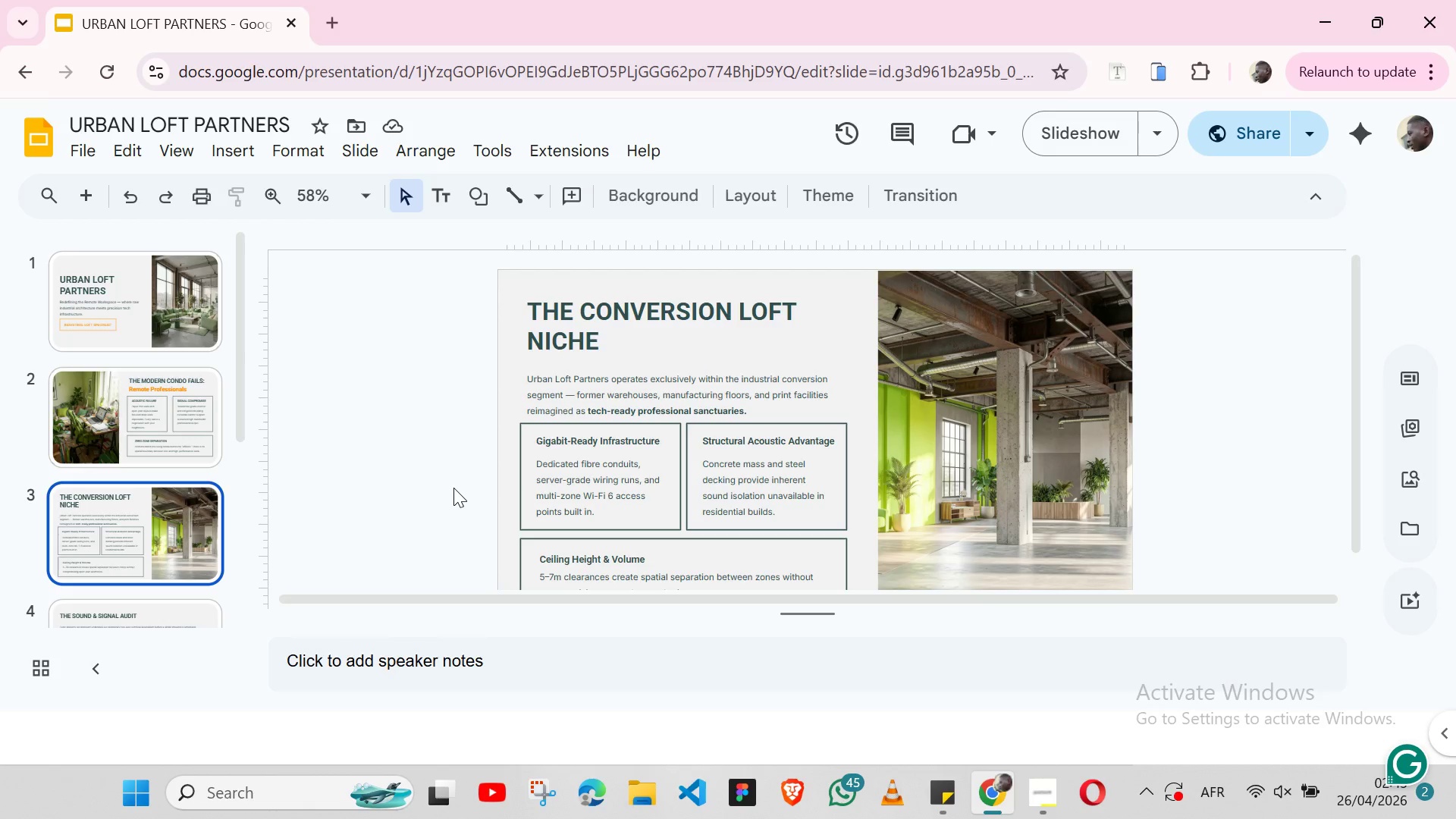 
wait(6.11)
 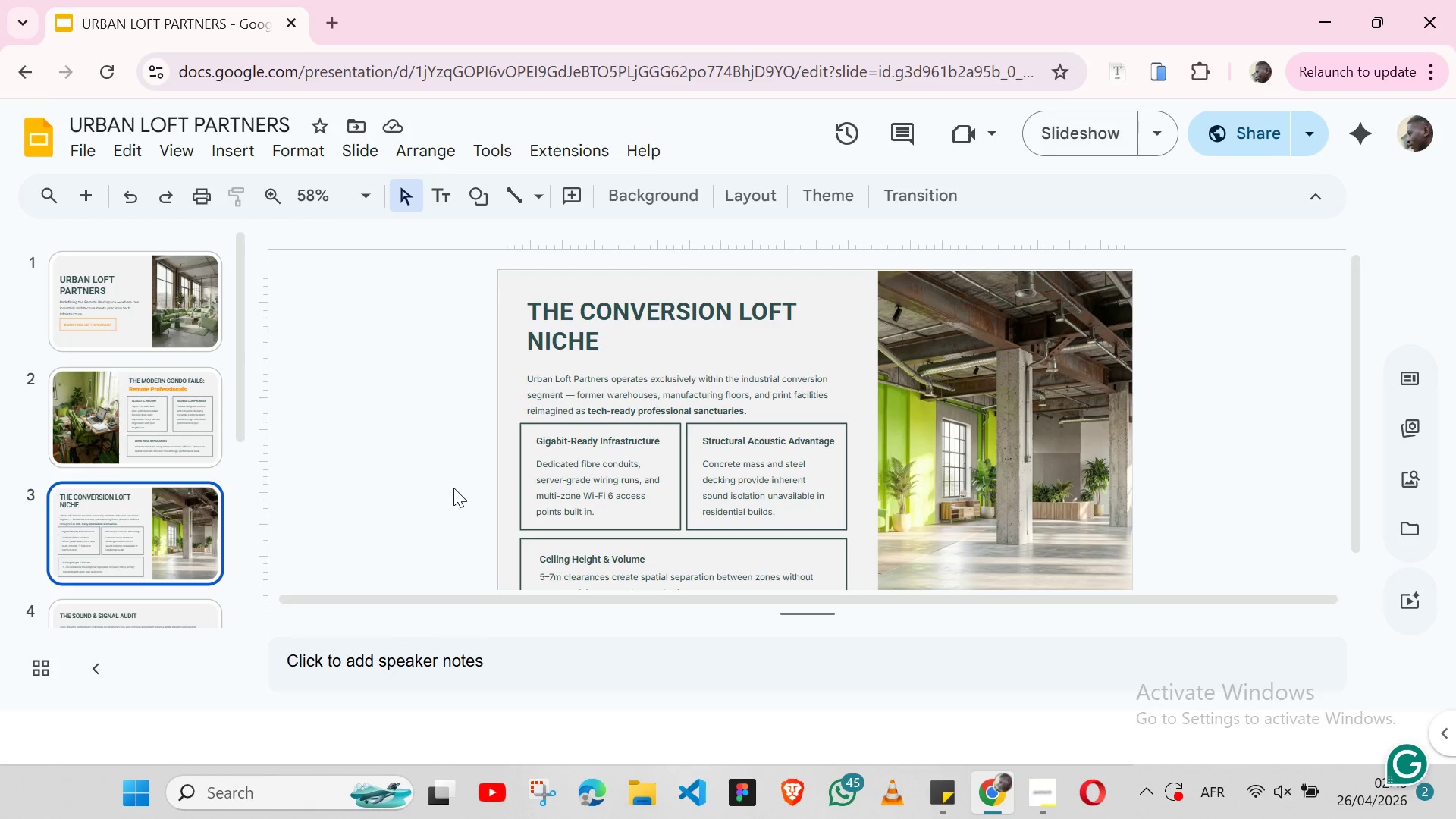 
key(ArrowDown)
 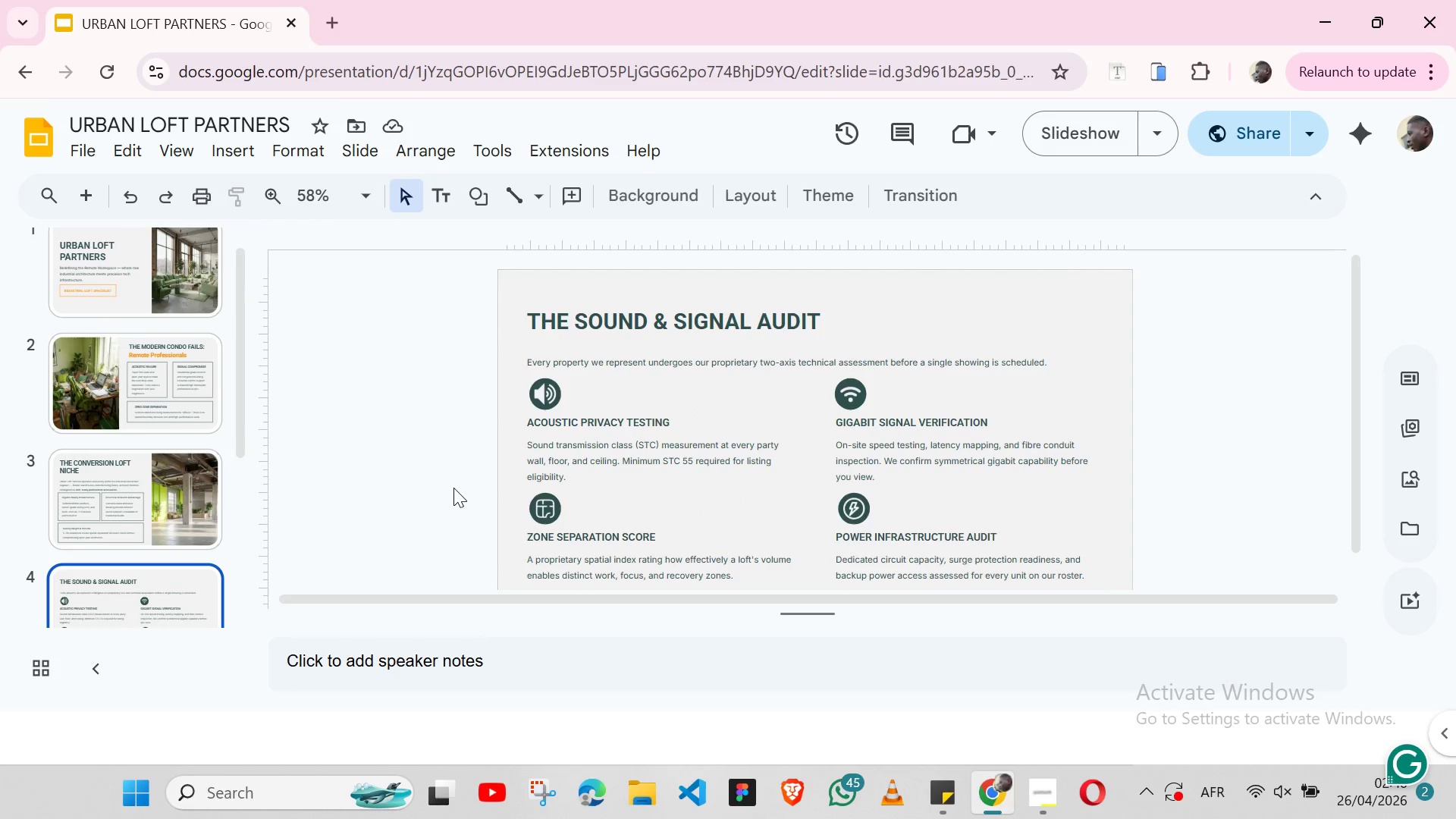 
key(ArrowDown)
 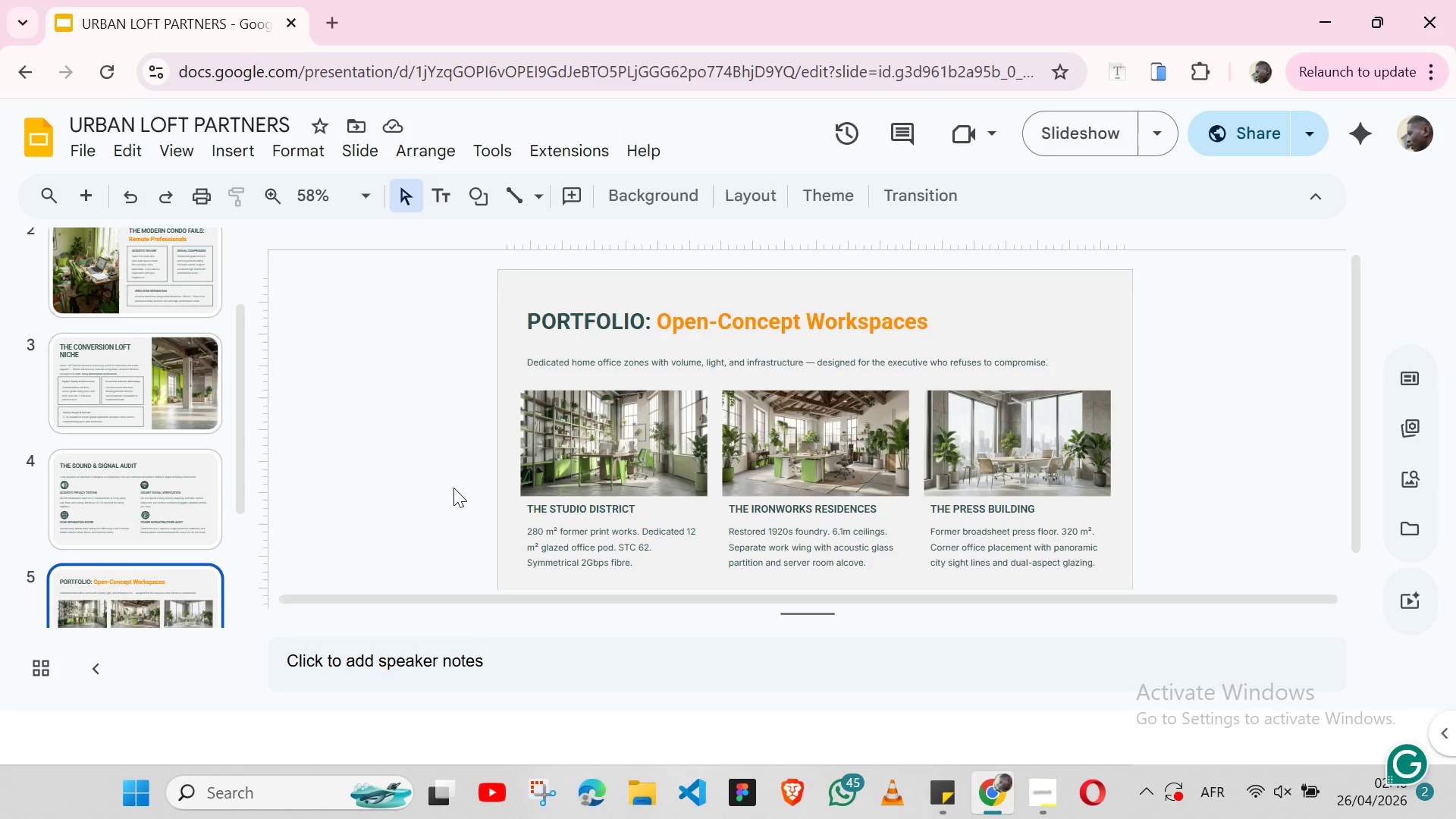 
key(ArrowDown)
 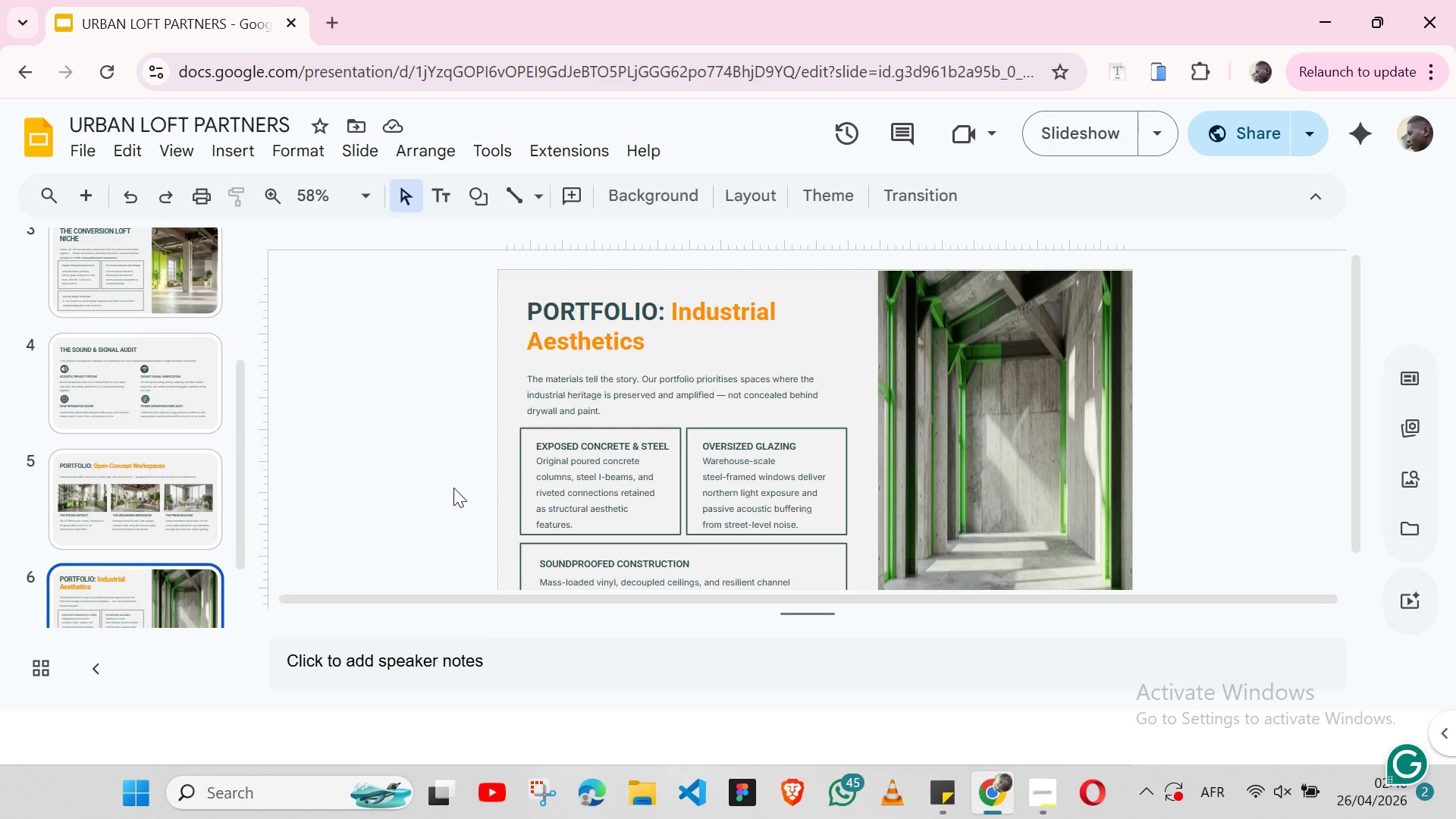 
key(ArrowUp)
 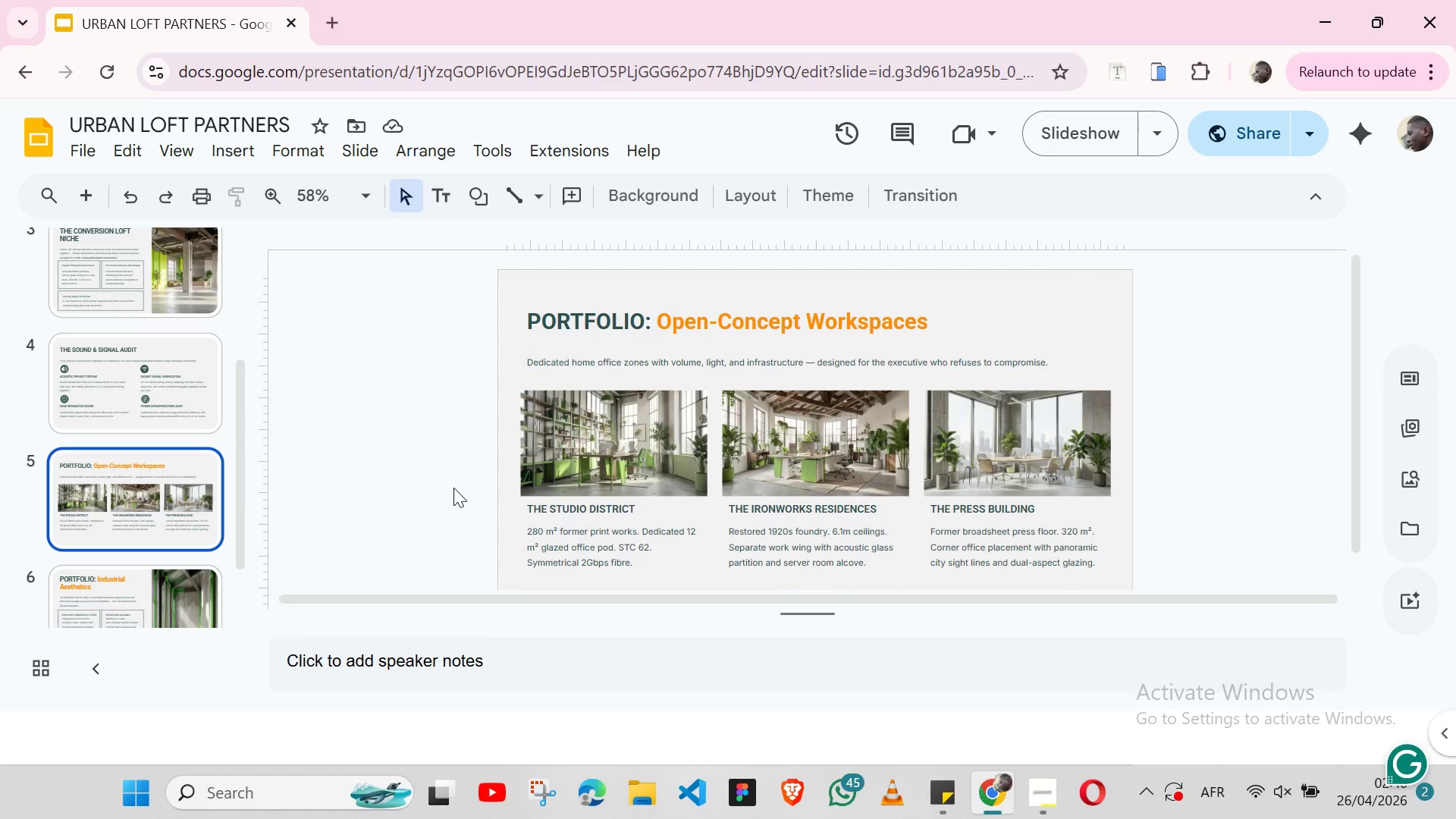 
wait(9.41)
 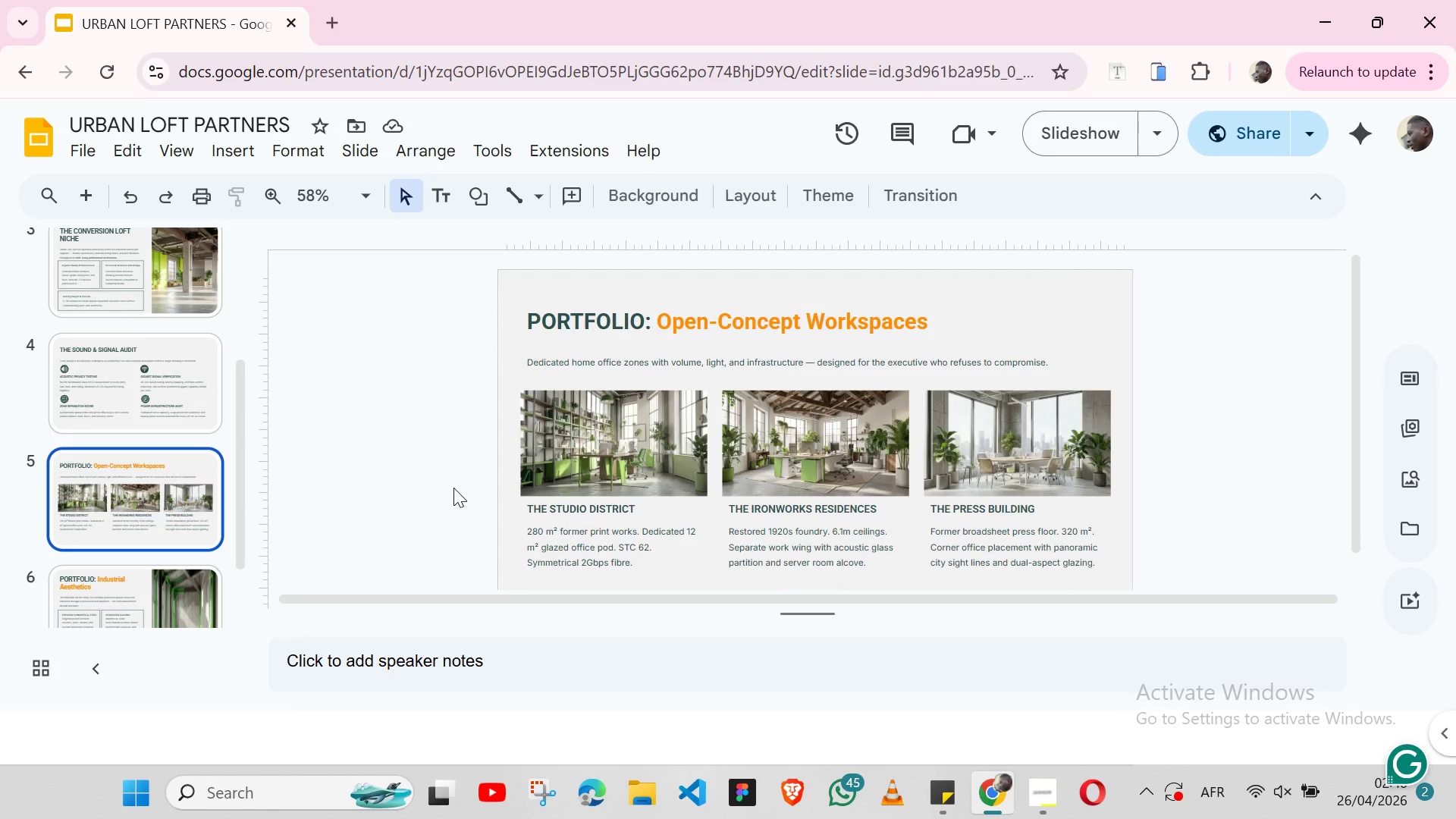 
key(ArrowUp)
 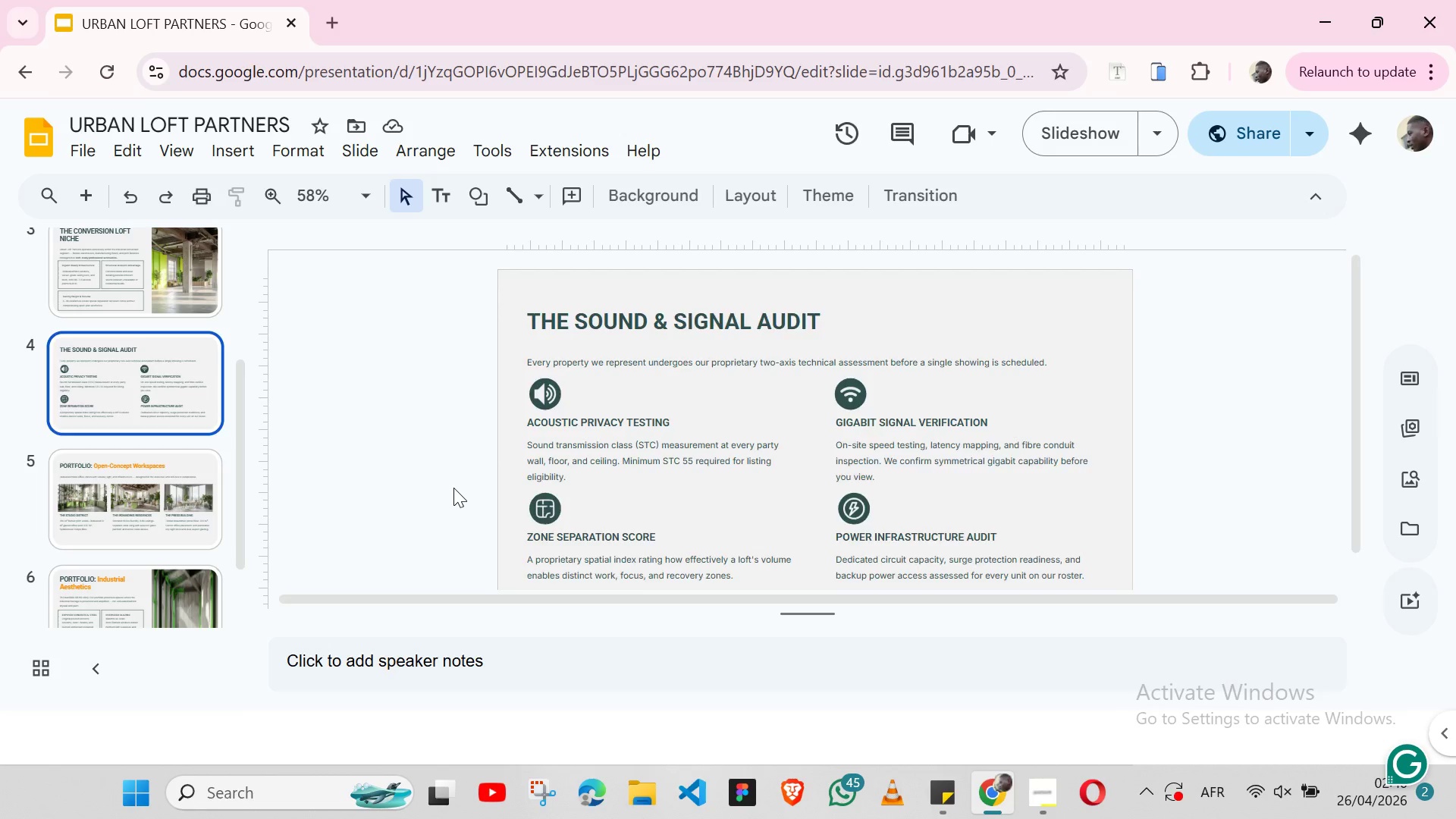 
key(ArrowDown)
 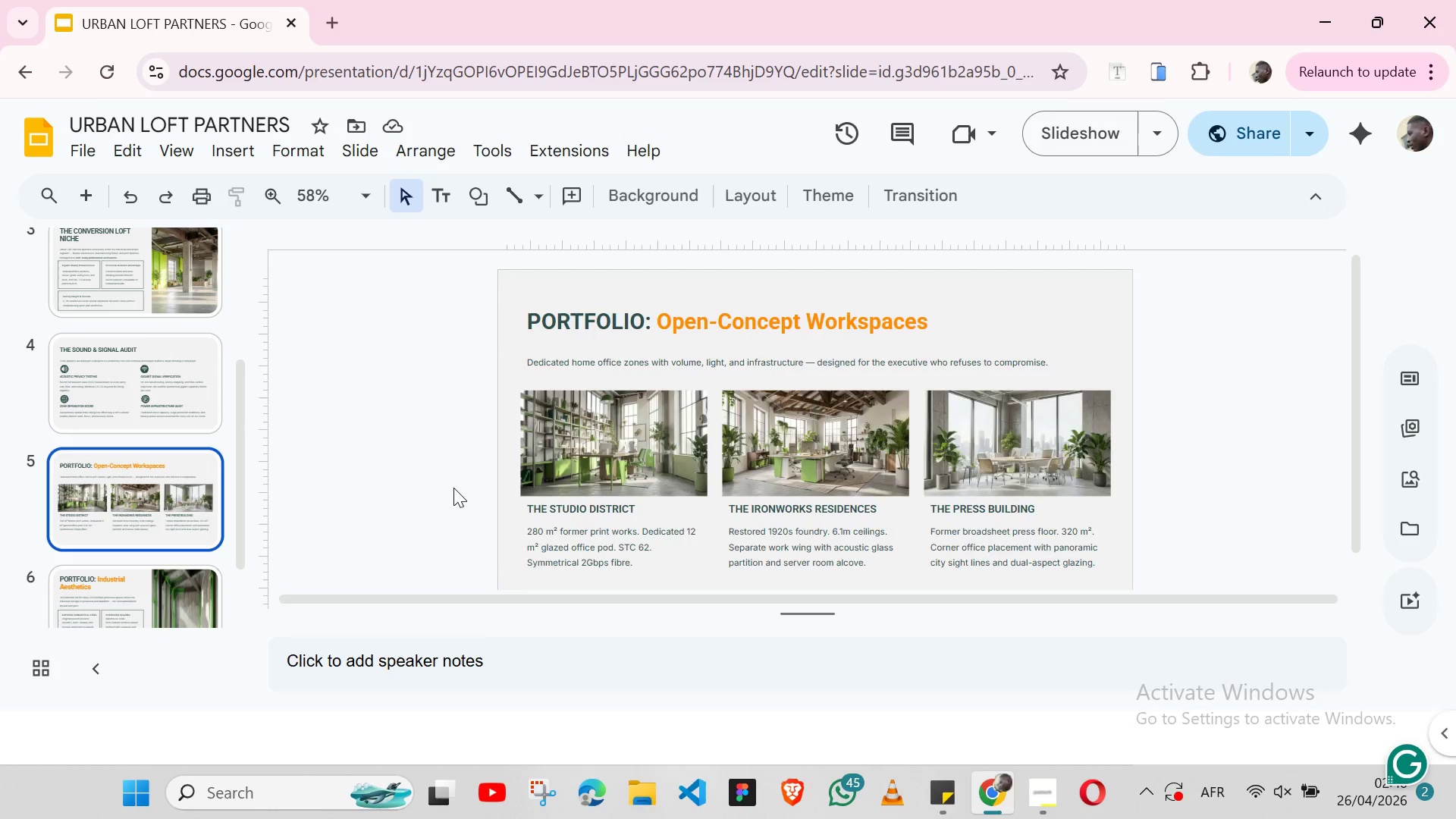 
key(ArrowDown)
 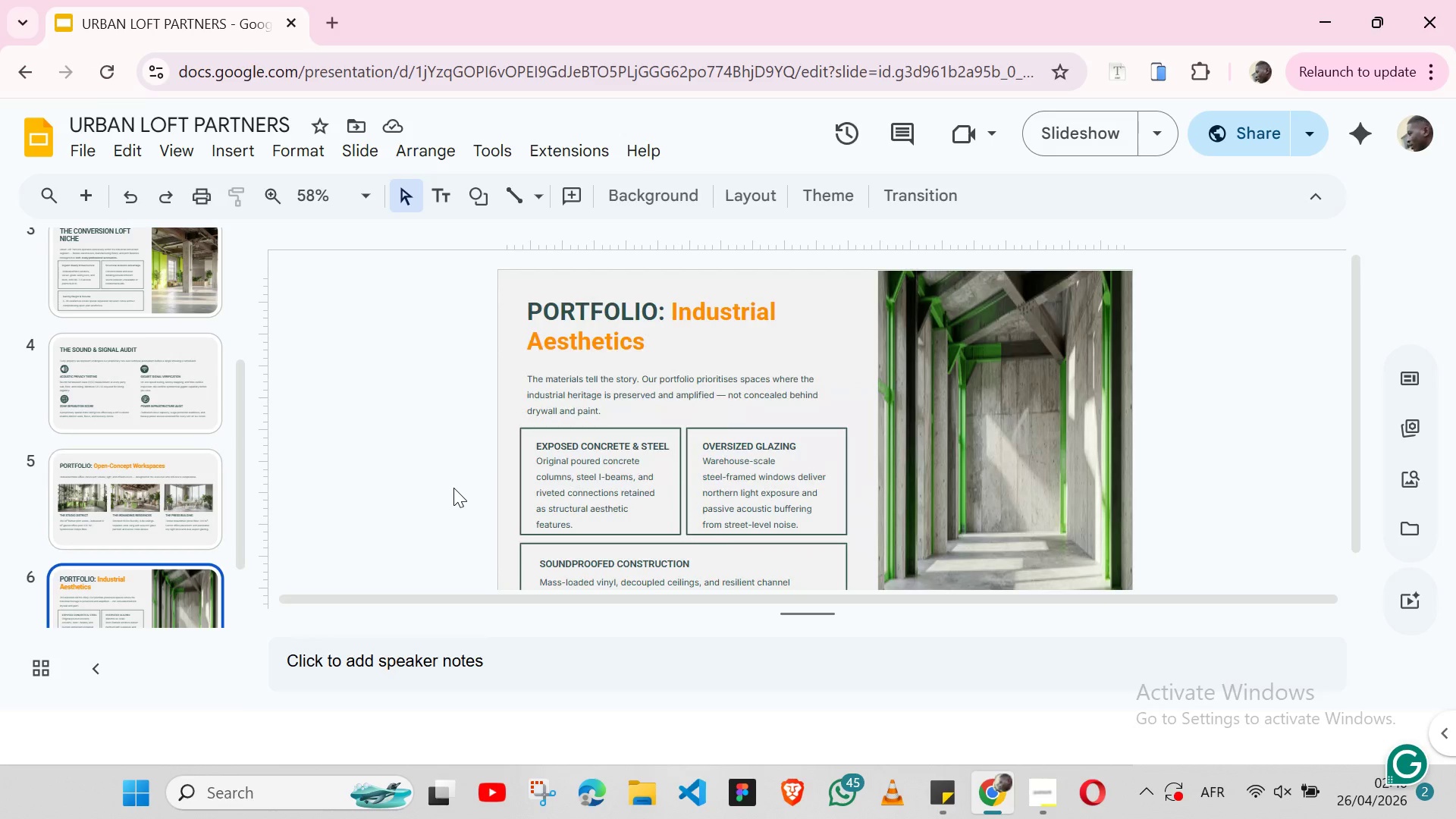 
wait(6.81)
 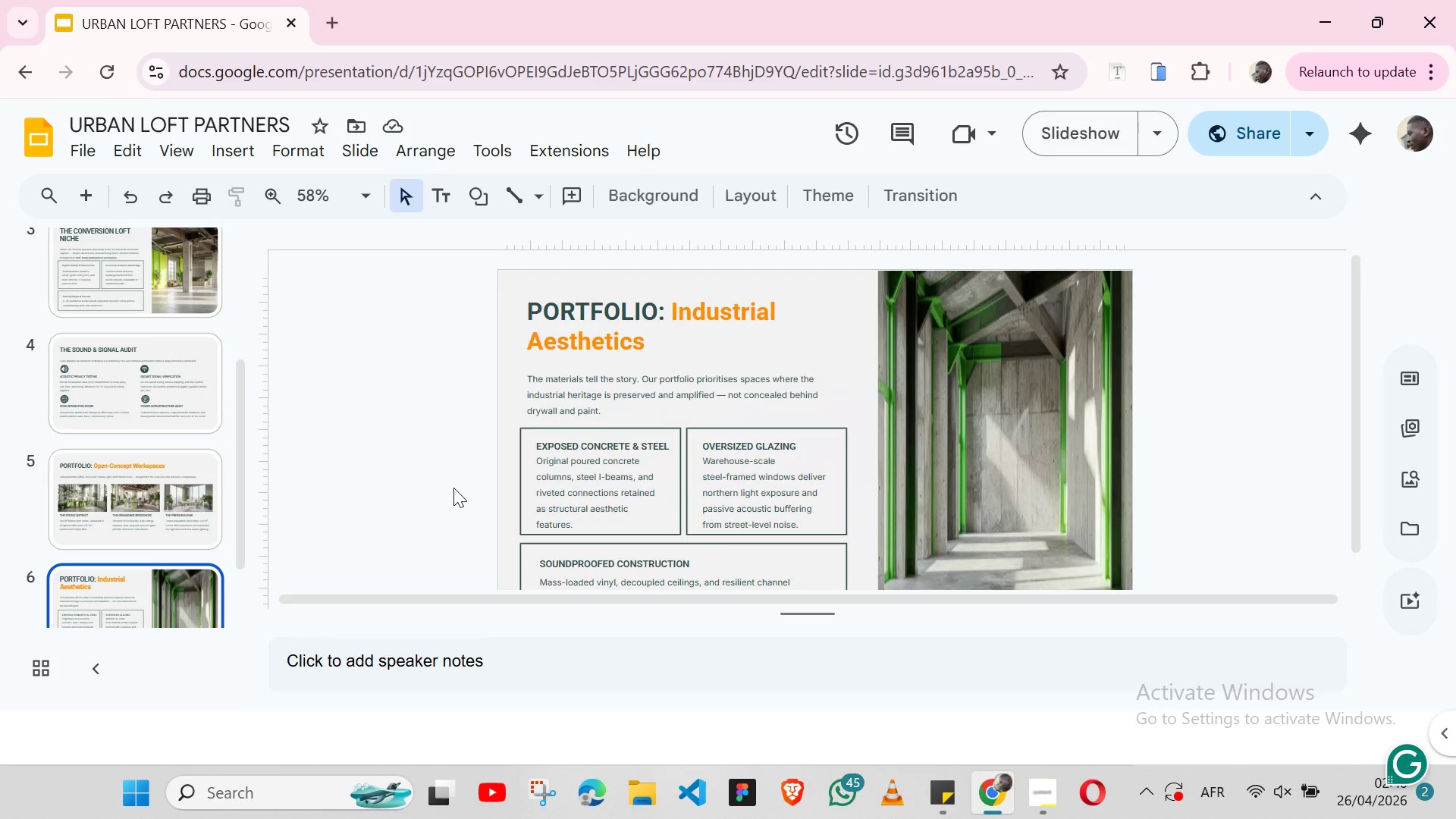 
key(ArrowUp)
 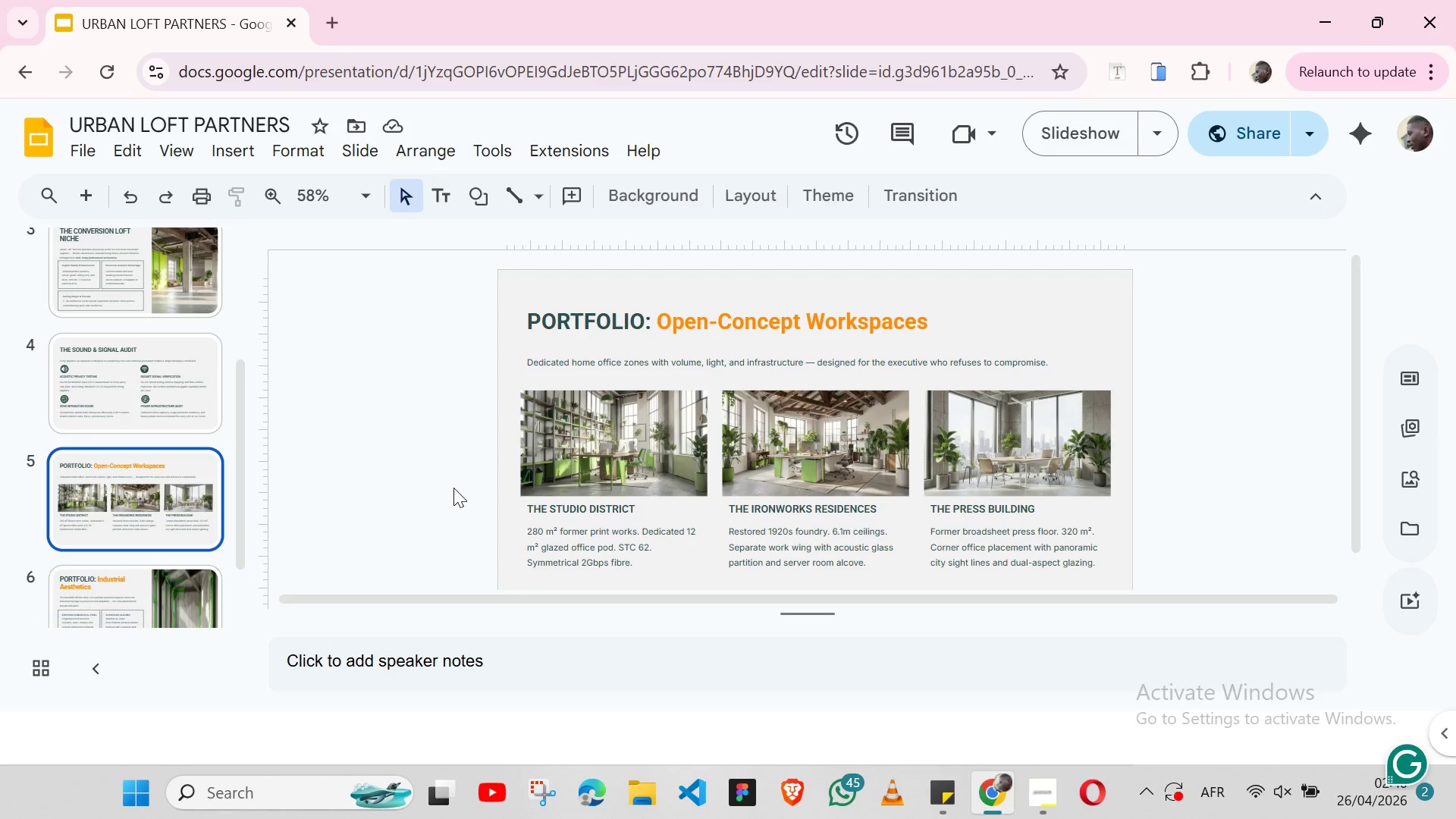 
key(ArrowUp)
 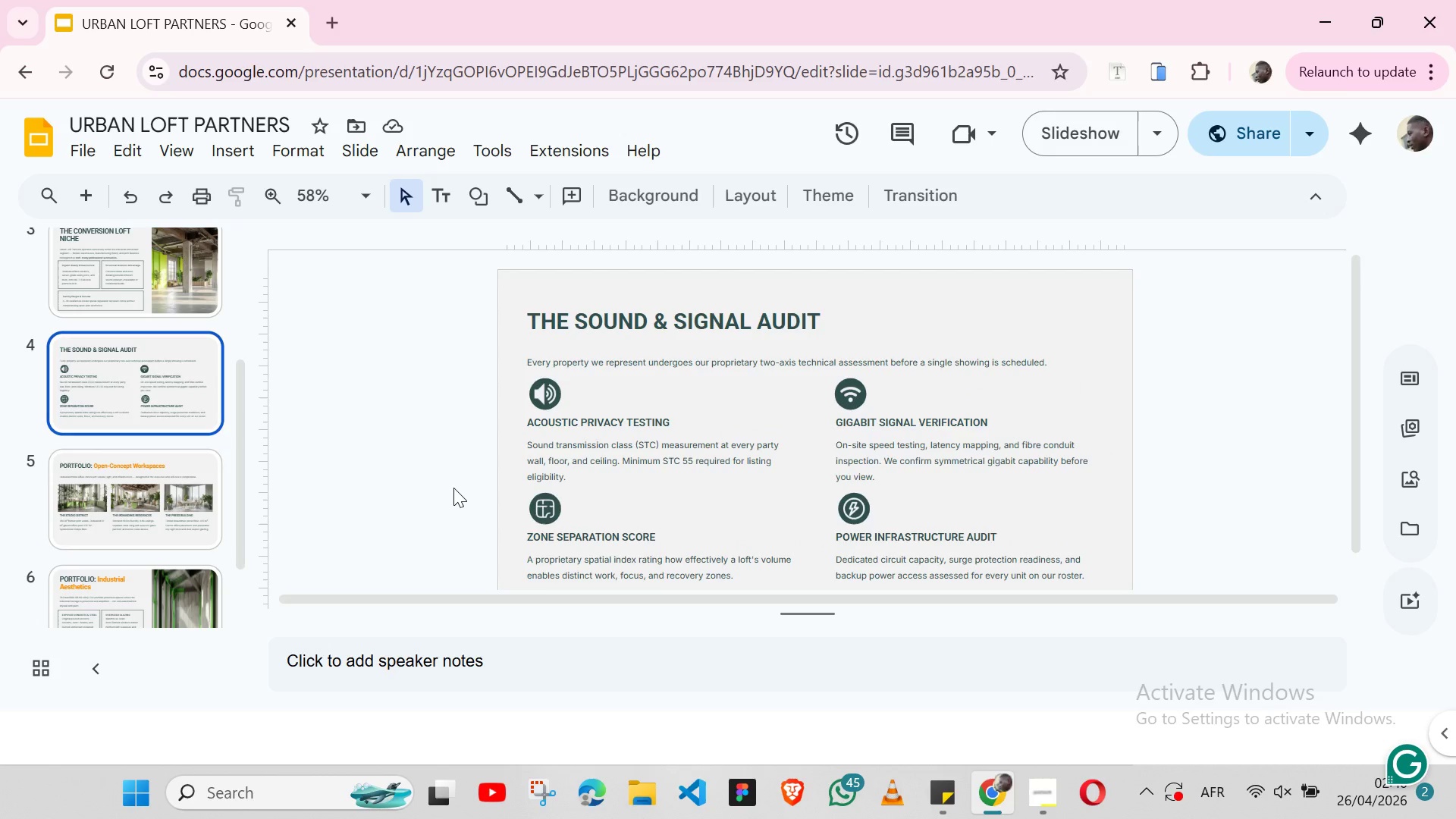 
wait(6.66)
 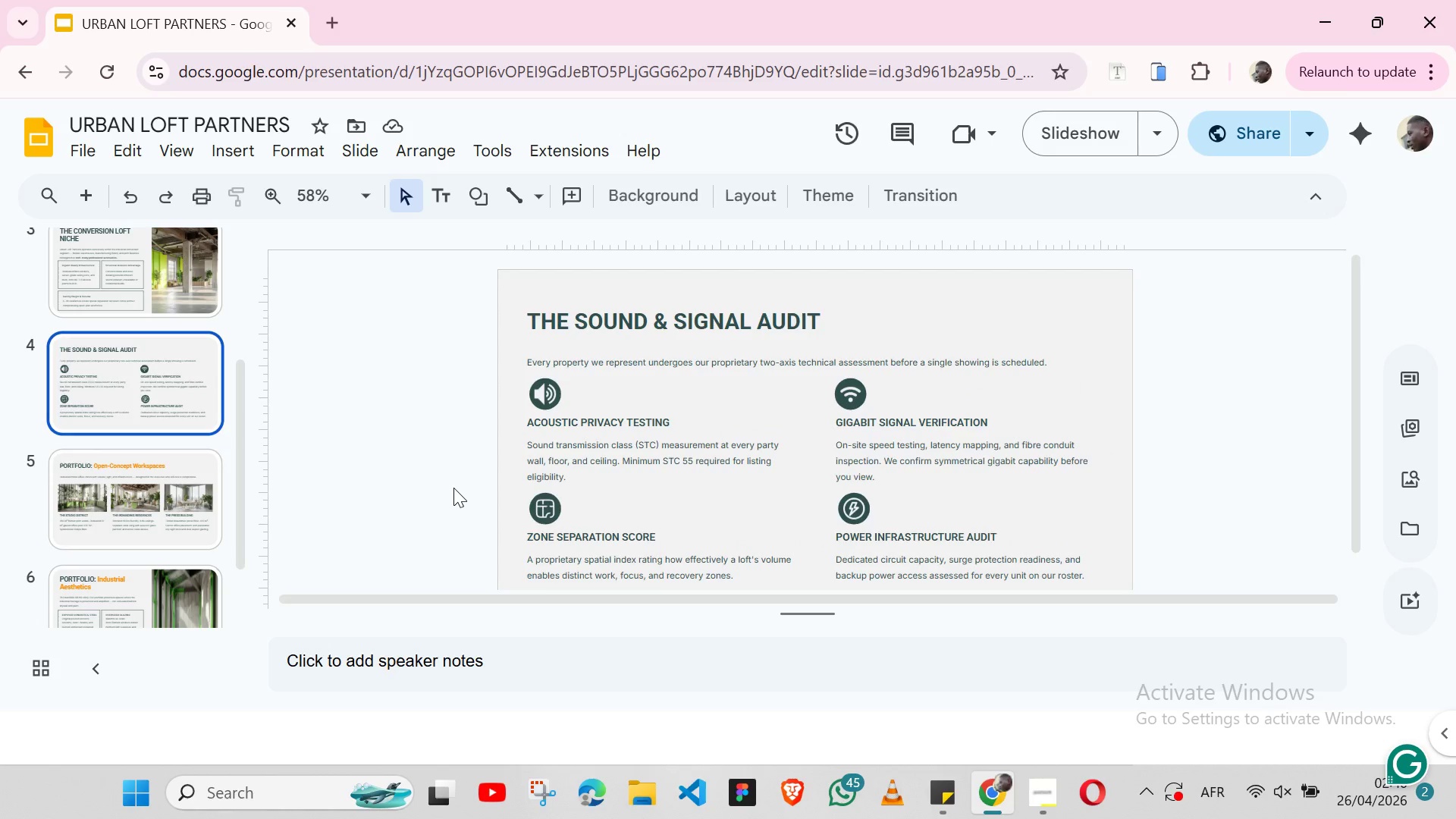 
key(ArrowUp)
 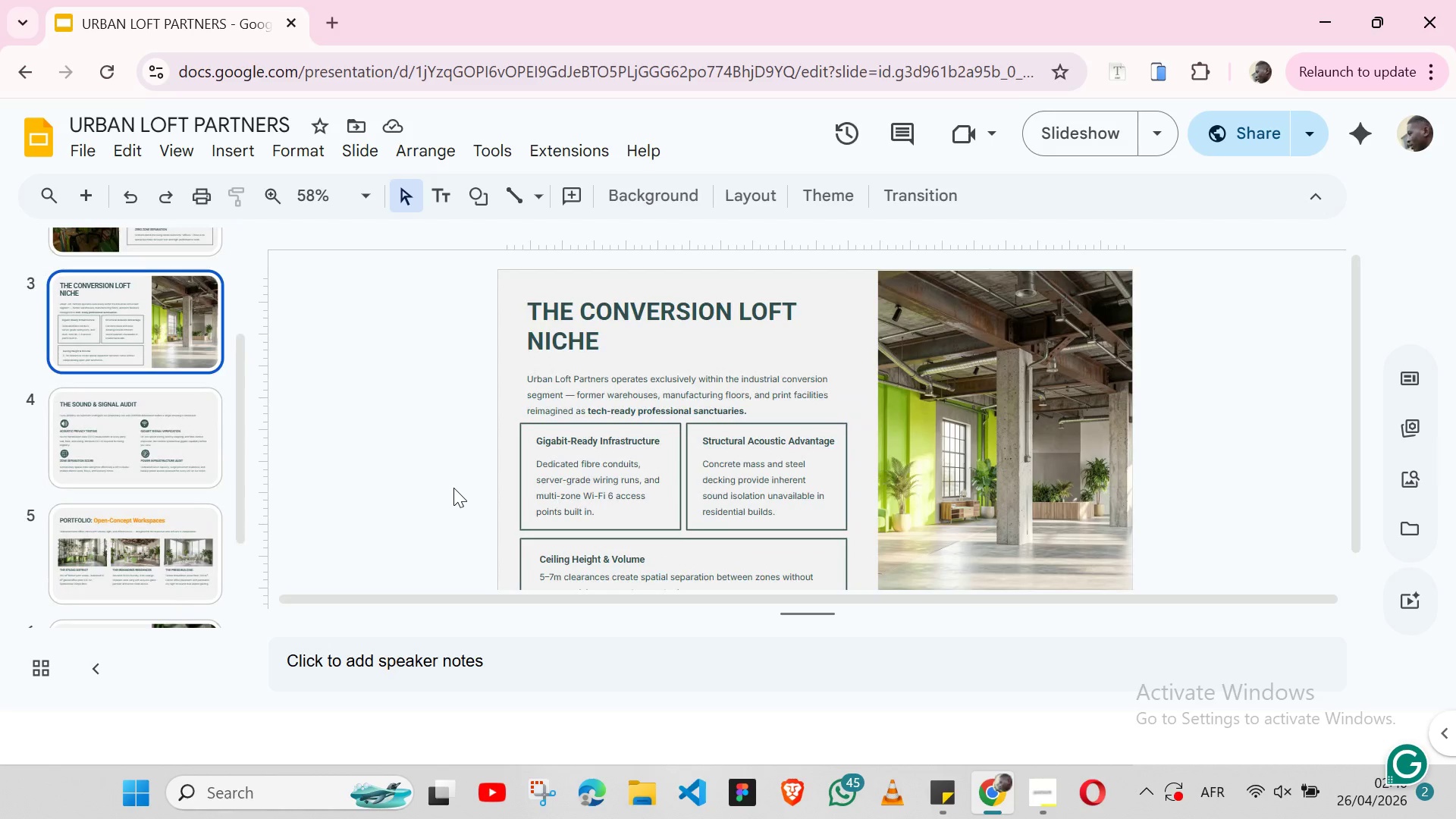 
wait(10.44)
 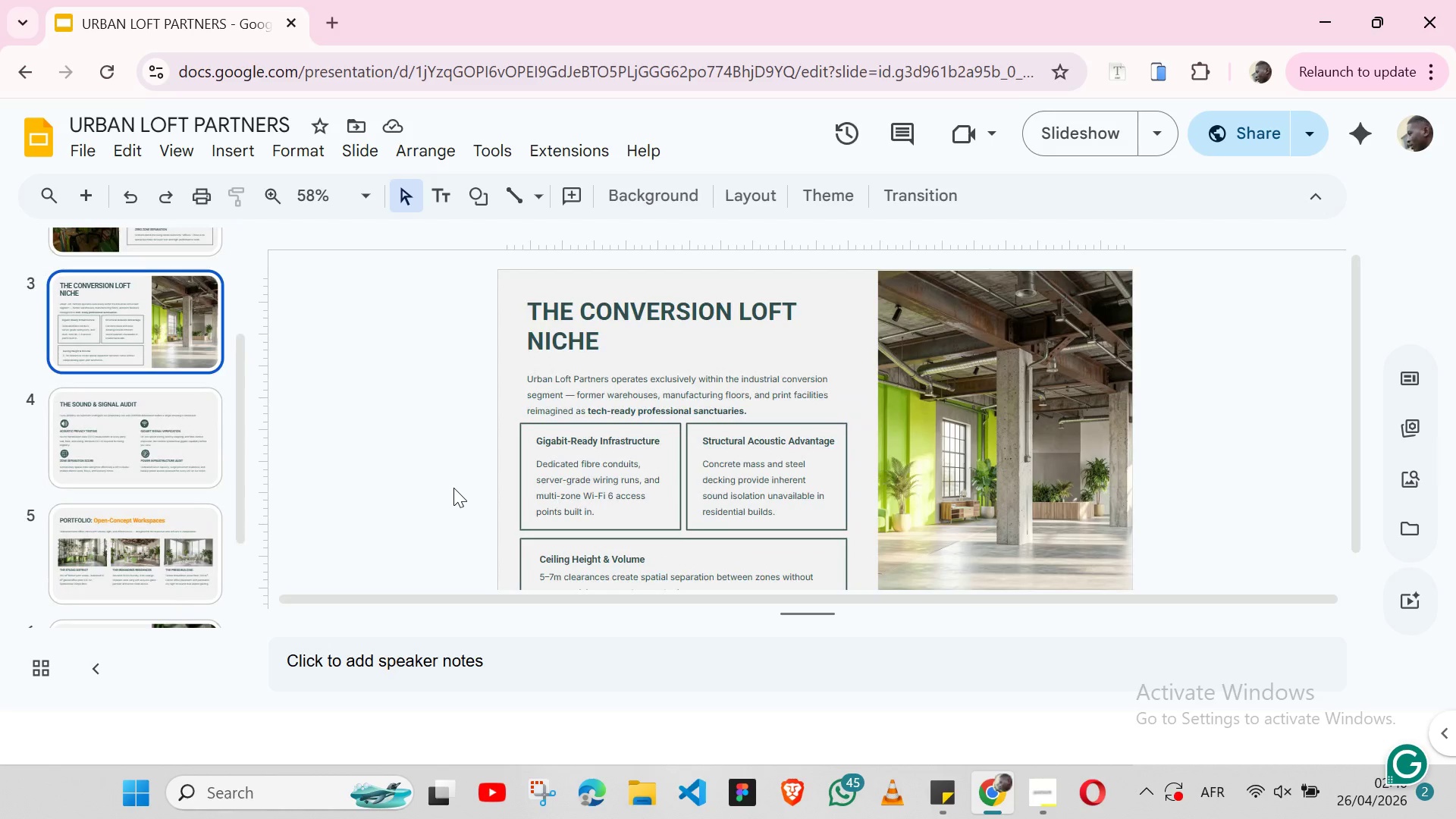 
key(ArrowUp)
 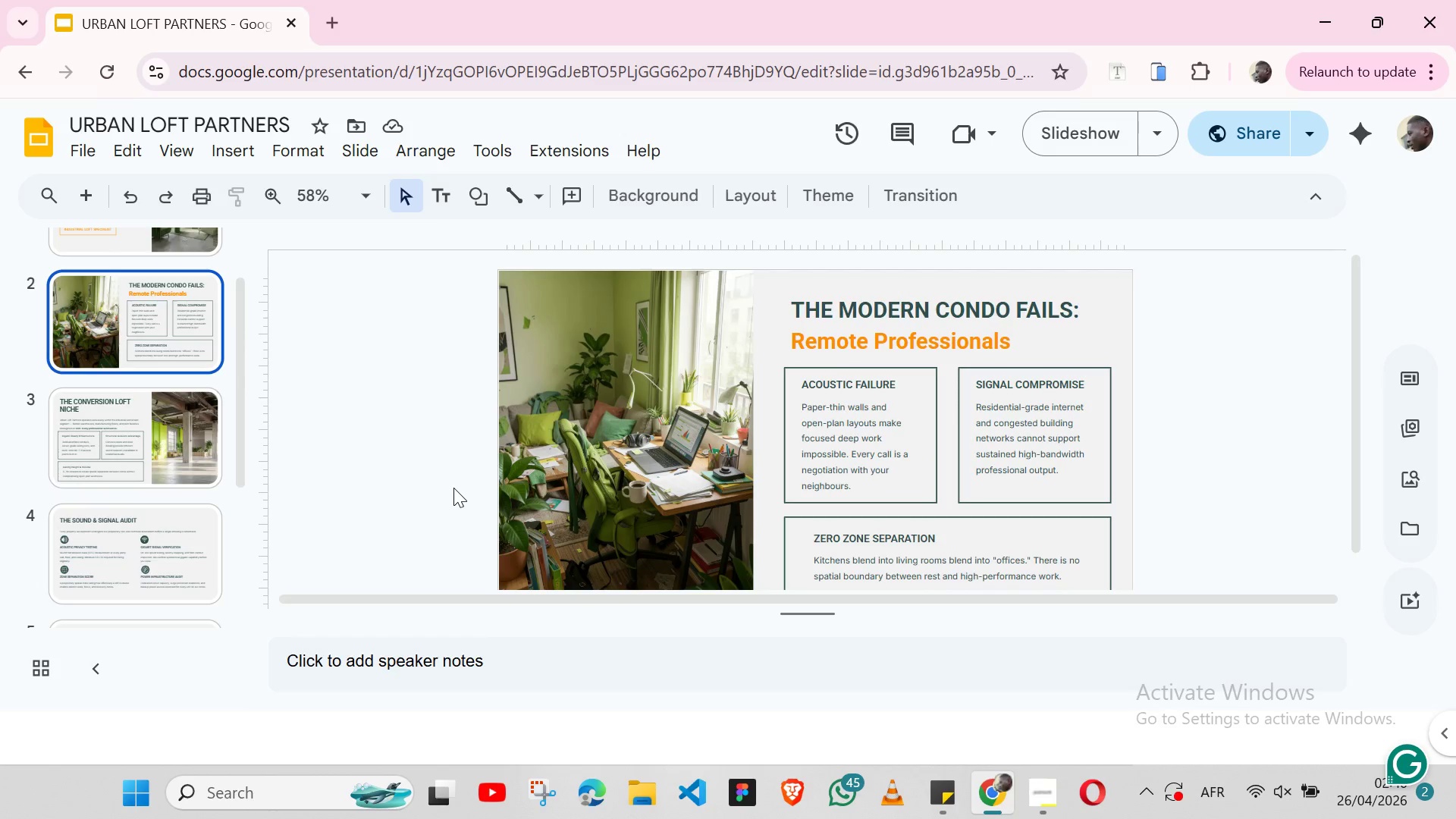 
wait(12.64)
 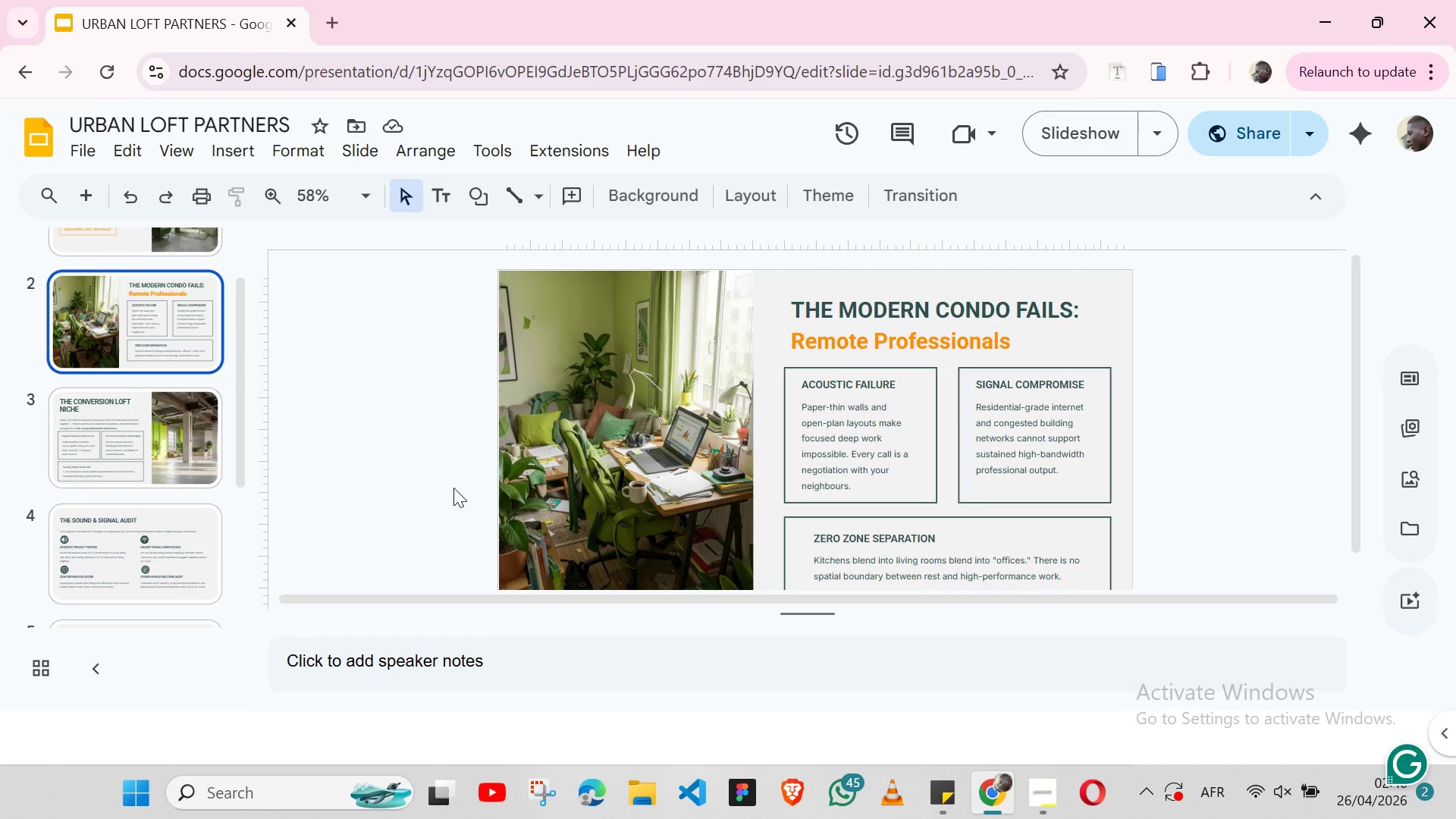 
key(ArrowUp)
 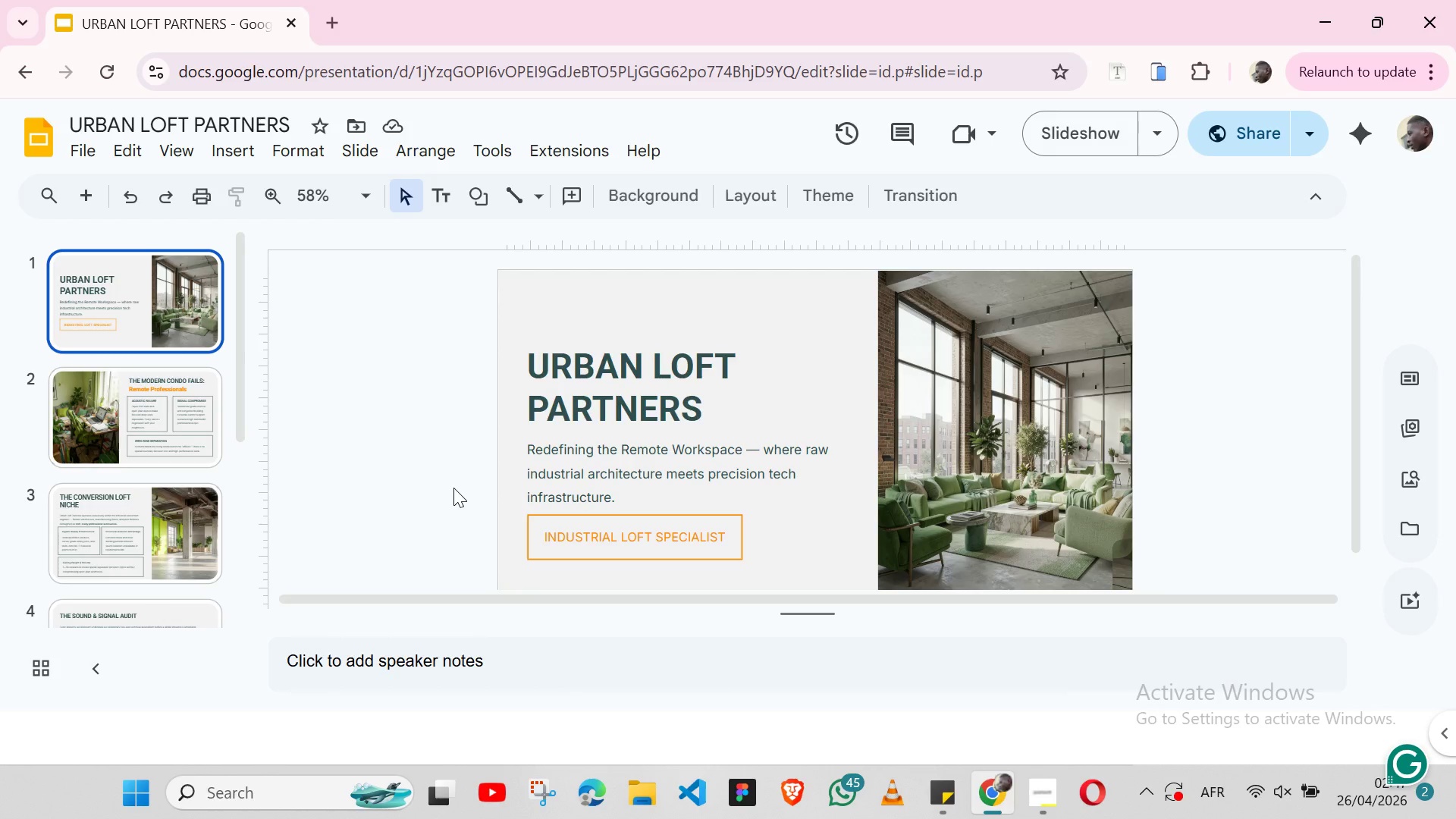 
wait(8.77)
 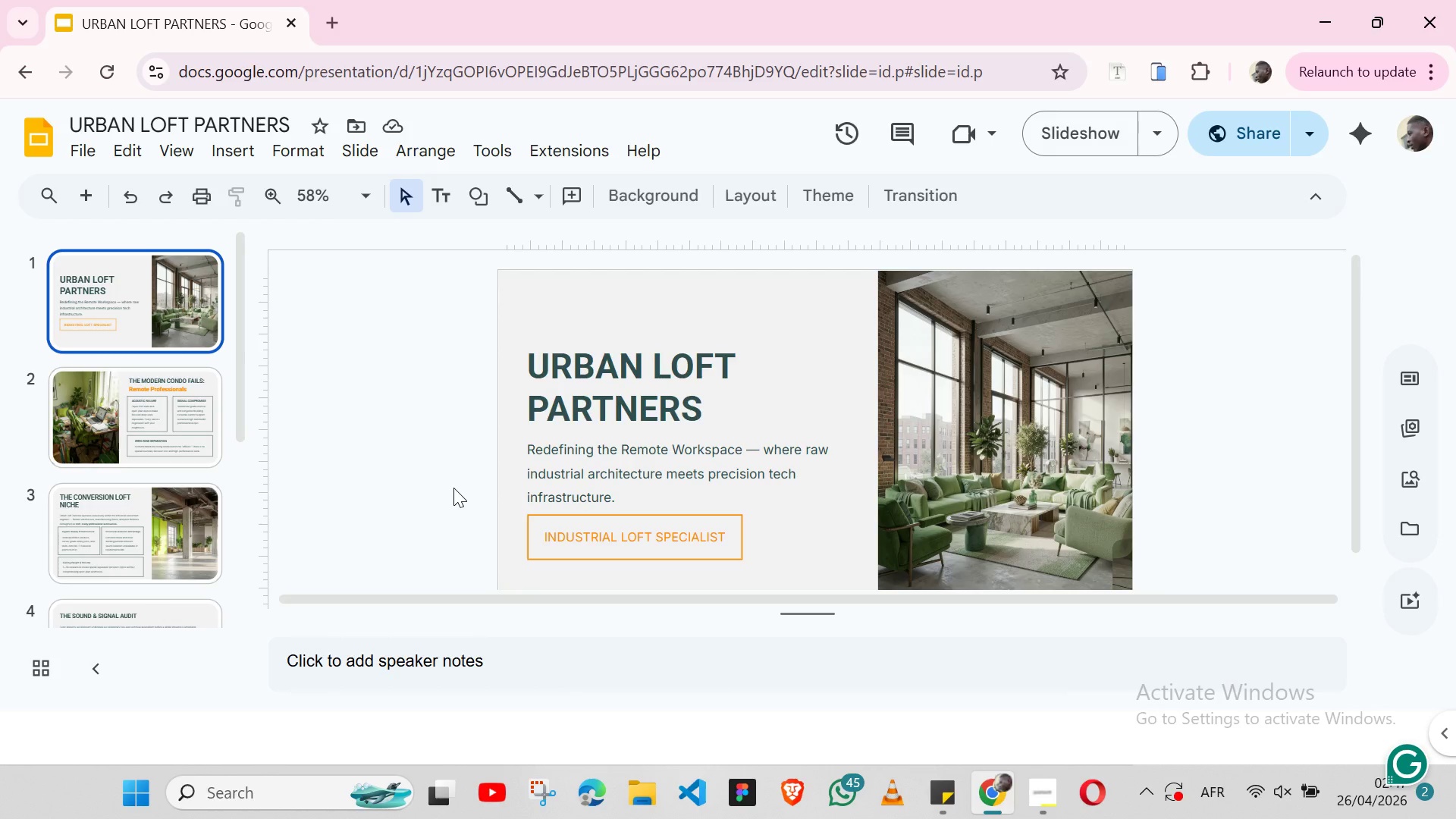 
key(ArrowUp)
 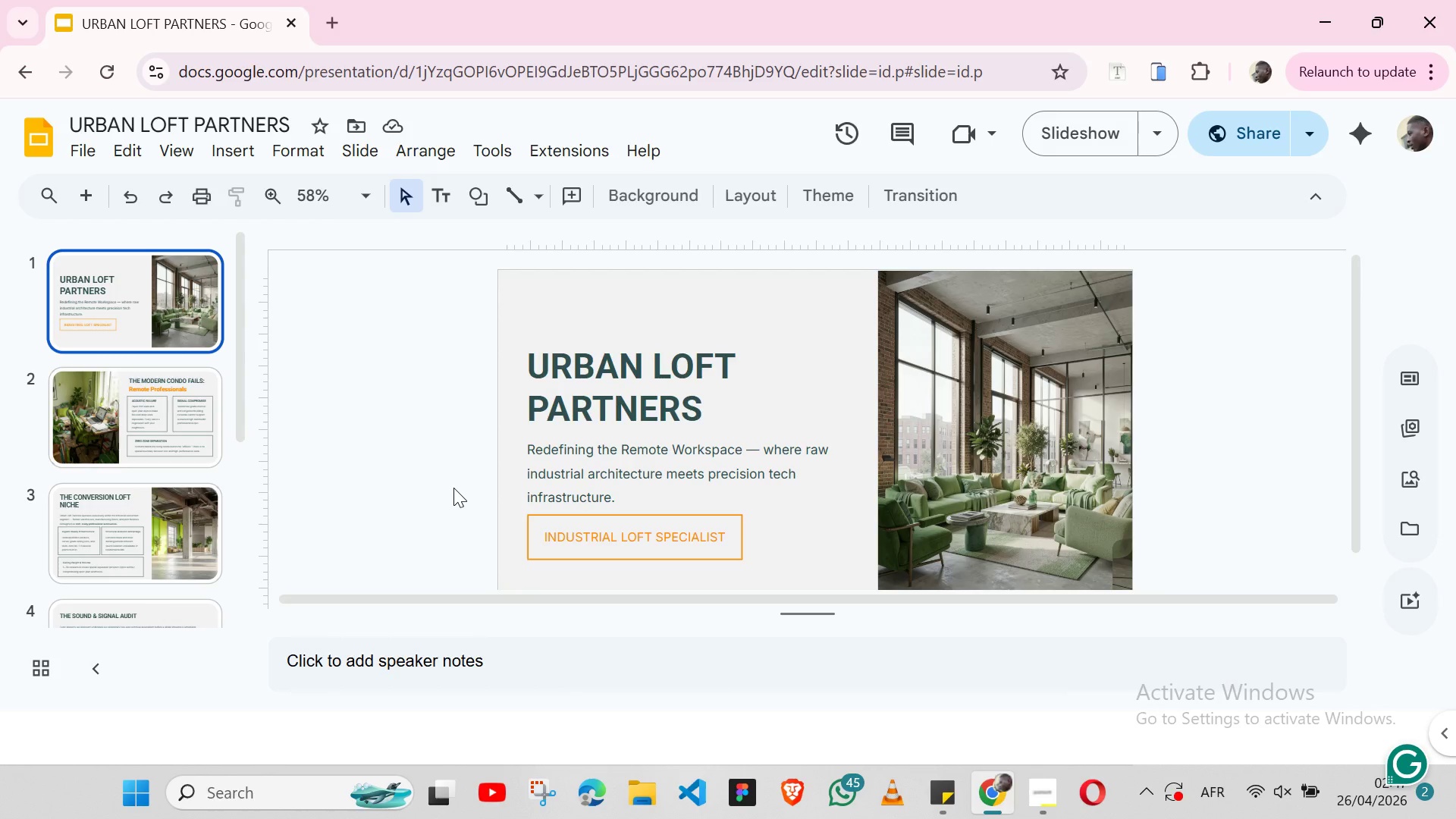 
key(ArrowUp)
 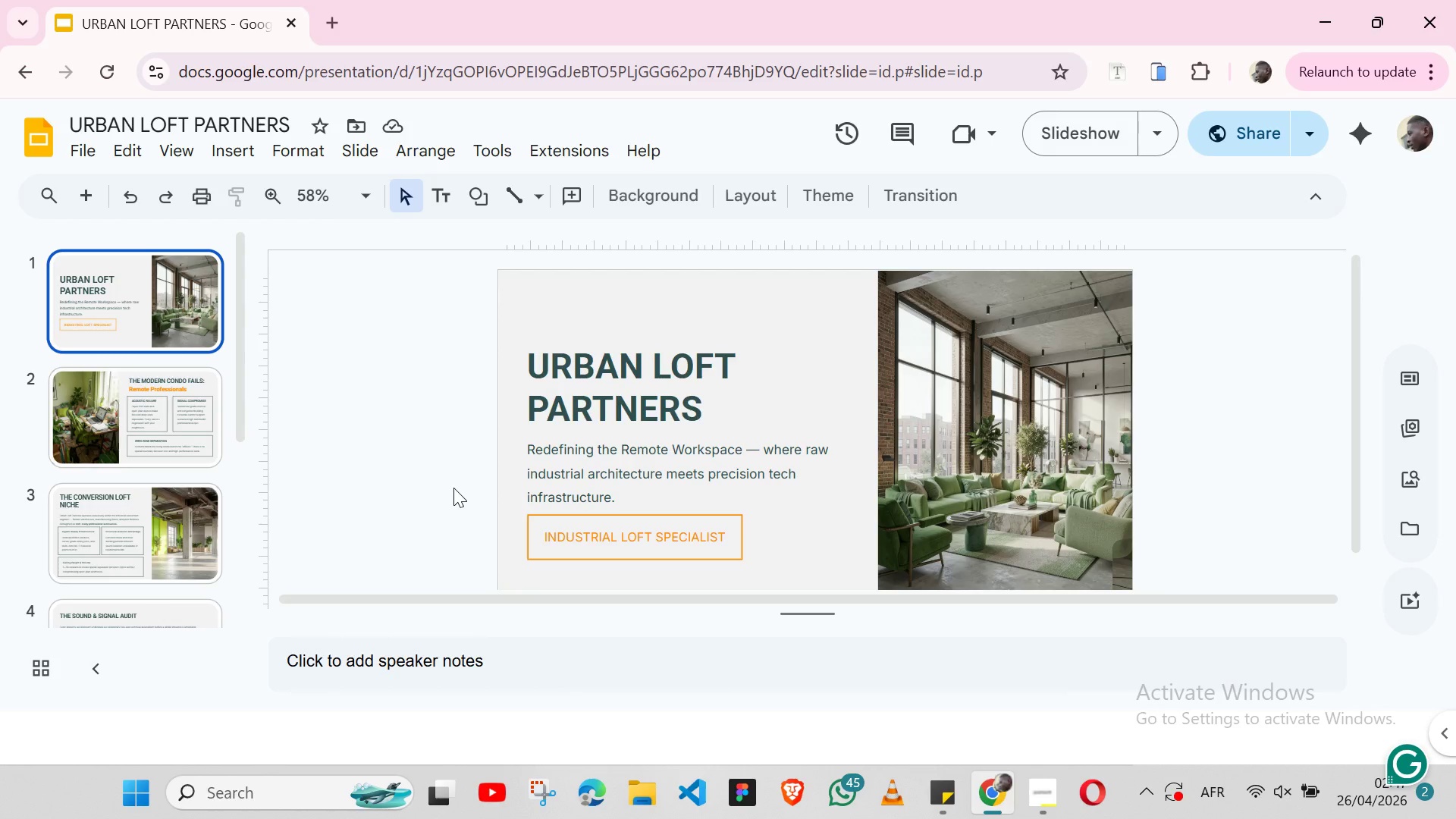 
key(ArrowDown)
 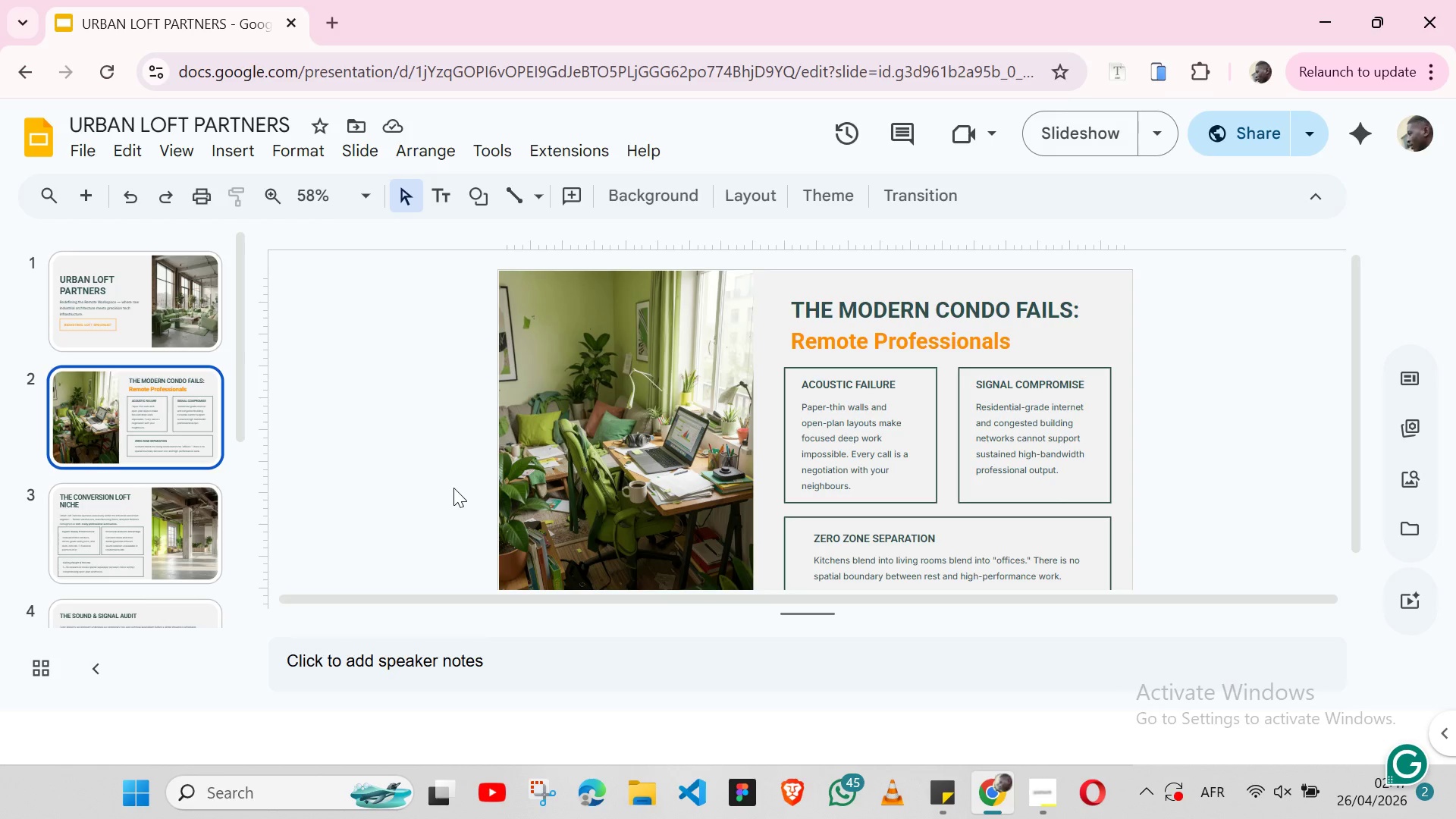 
wait(22.49)
 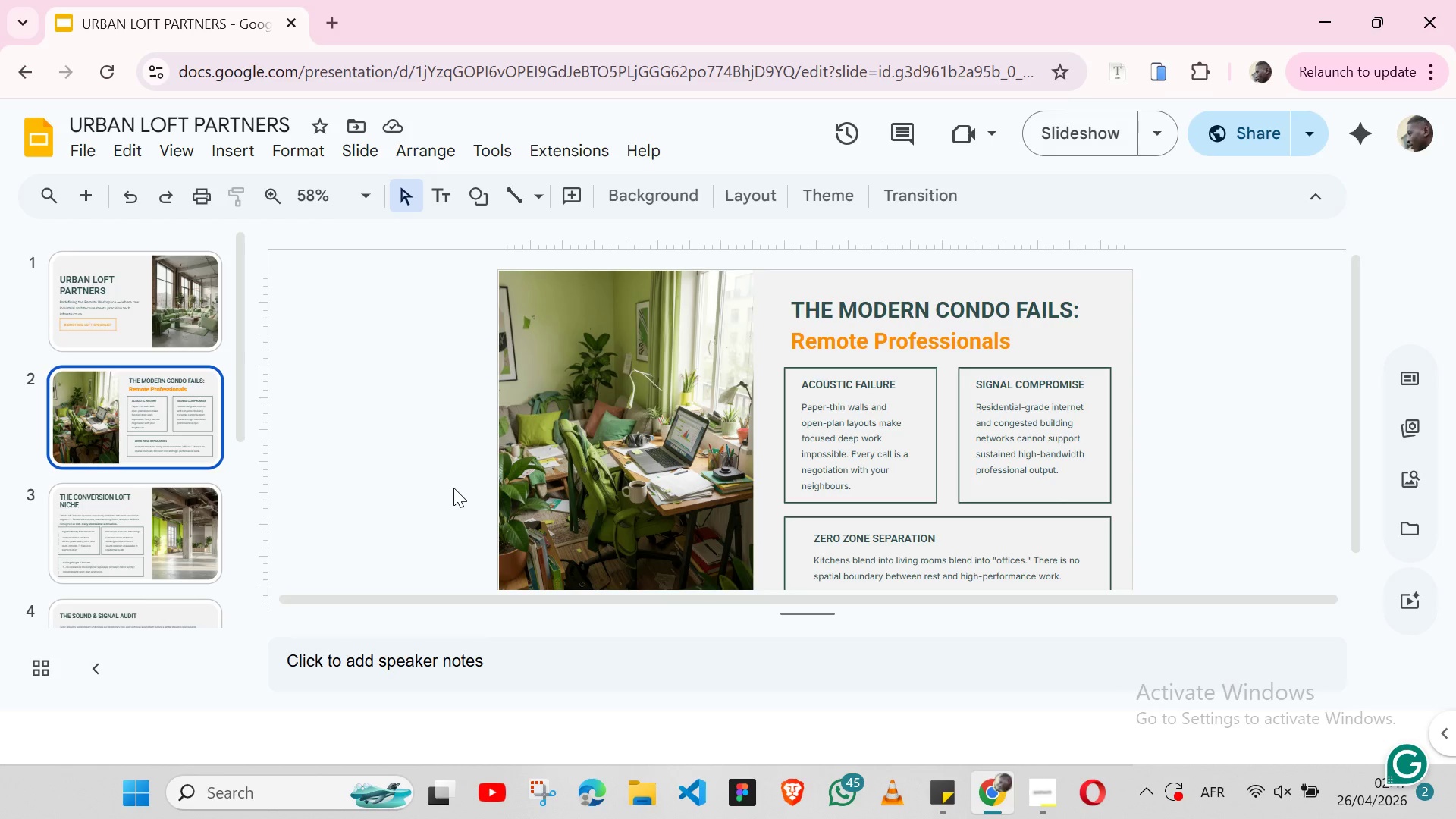 
key(ArrowDown)
 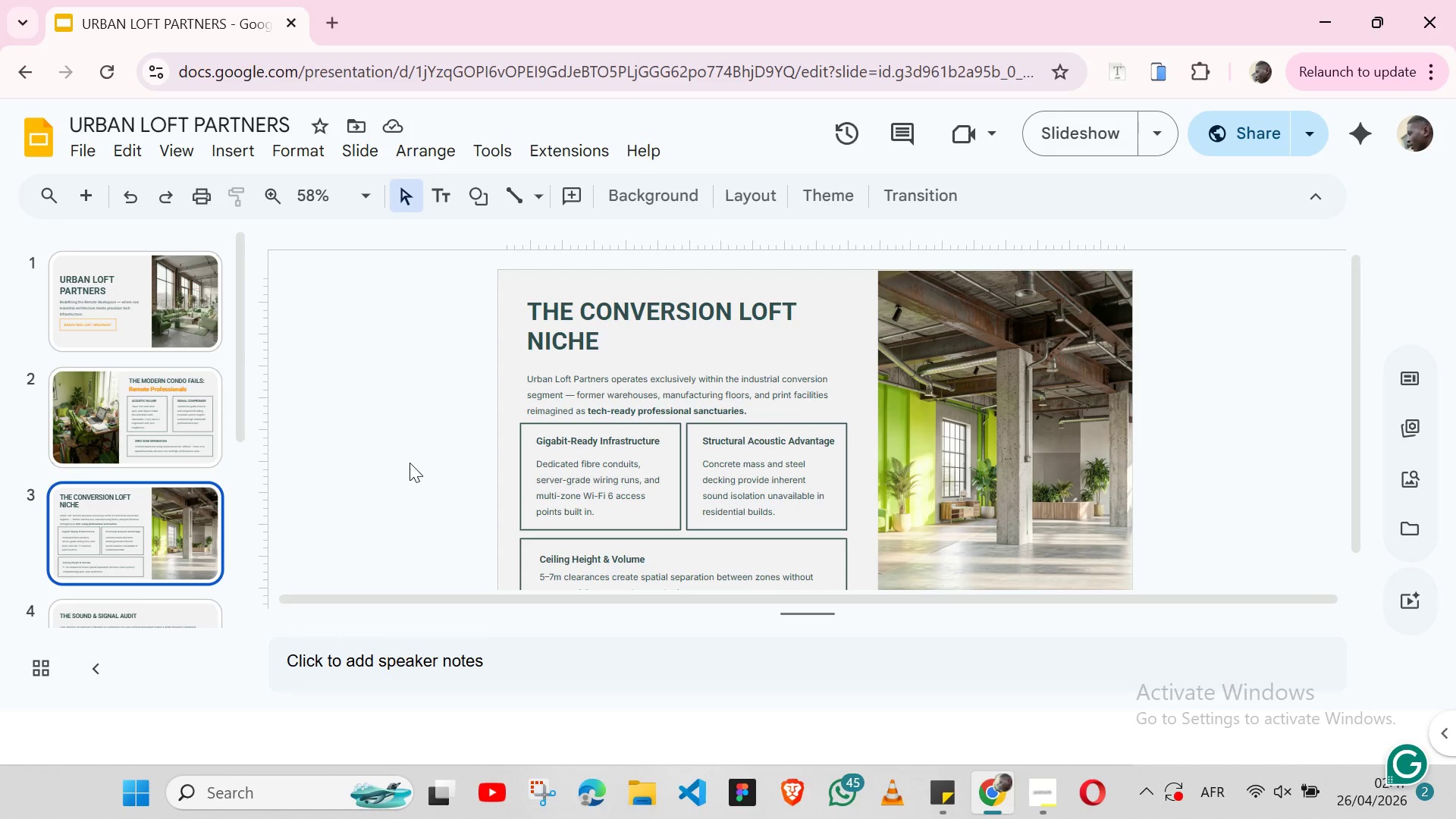 
wait(13.28)
 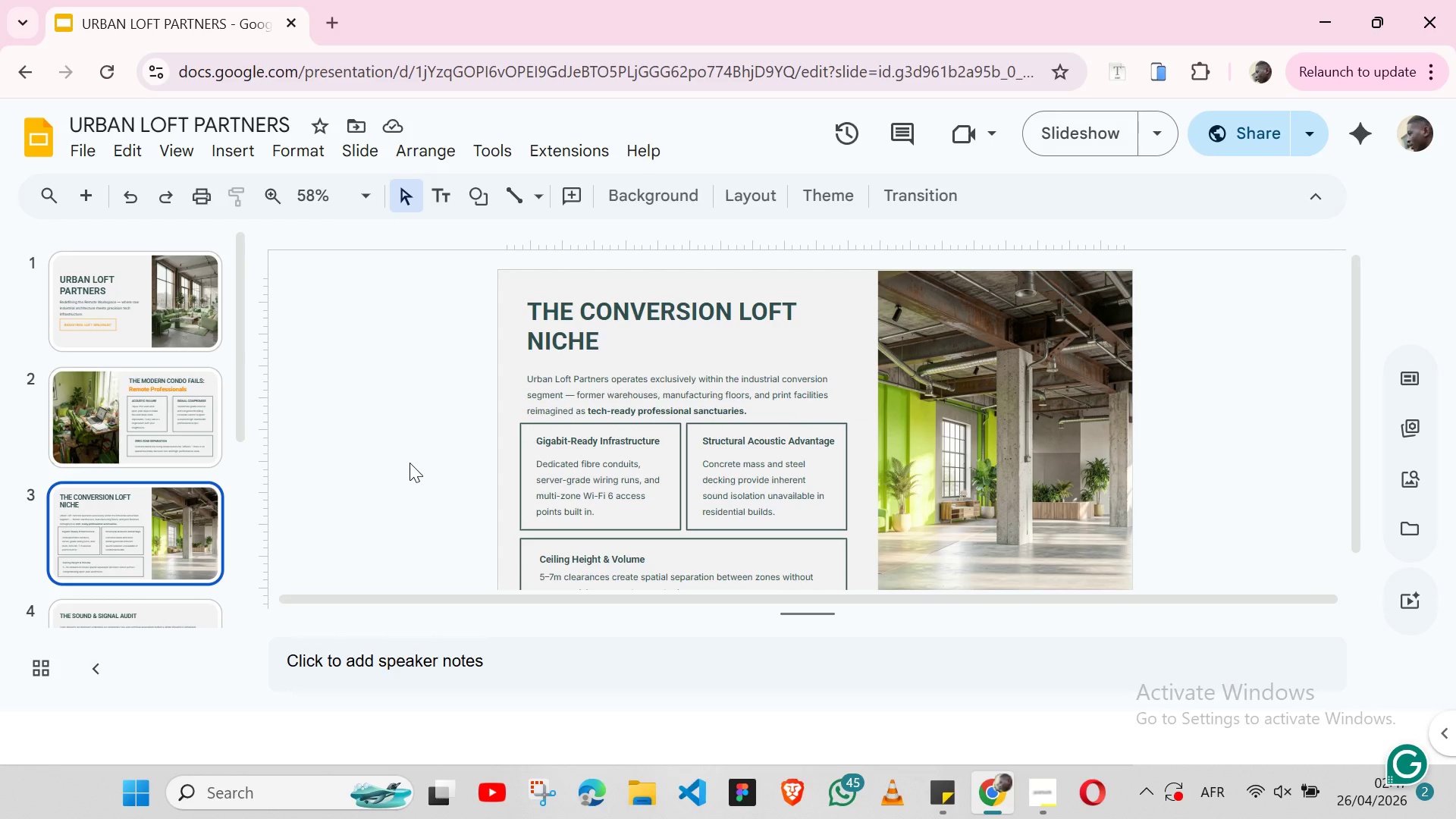 
key(ArrowDown)
 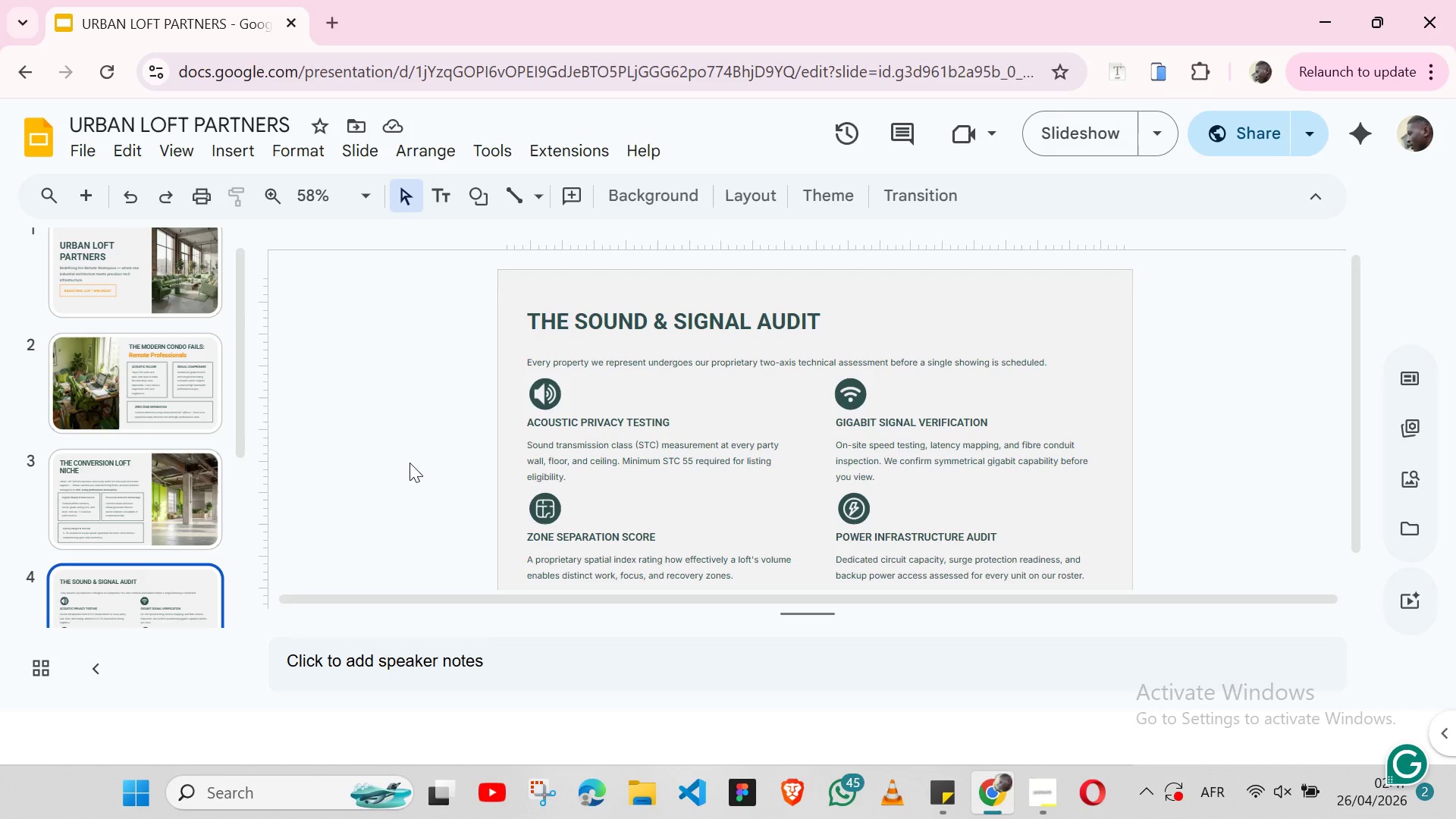 
wait(6.47)
 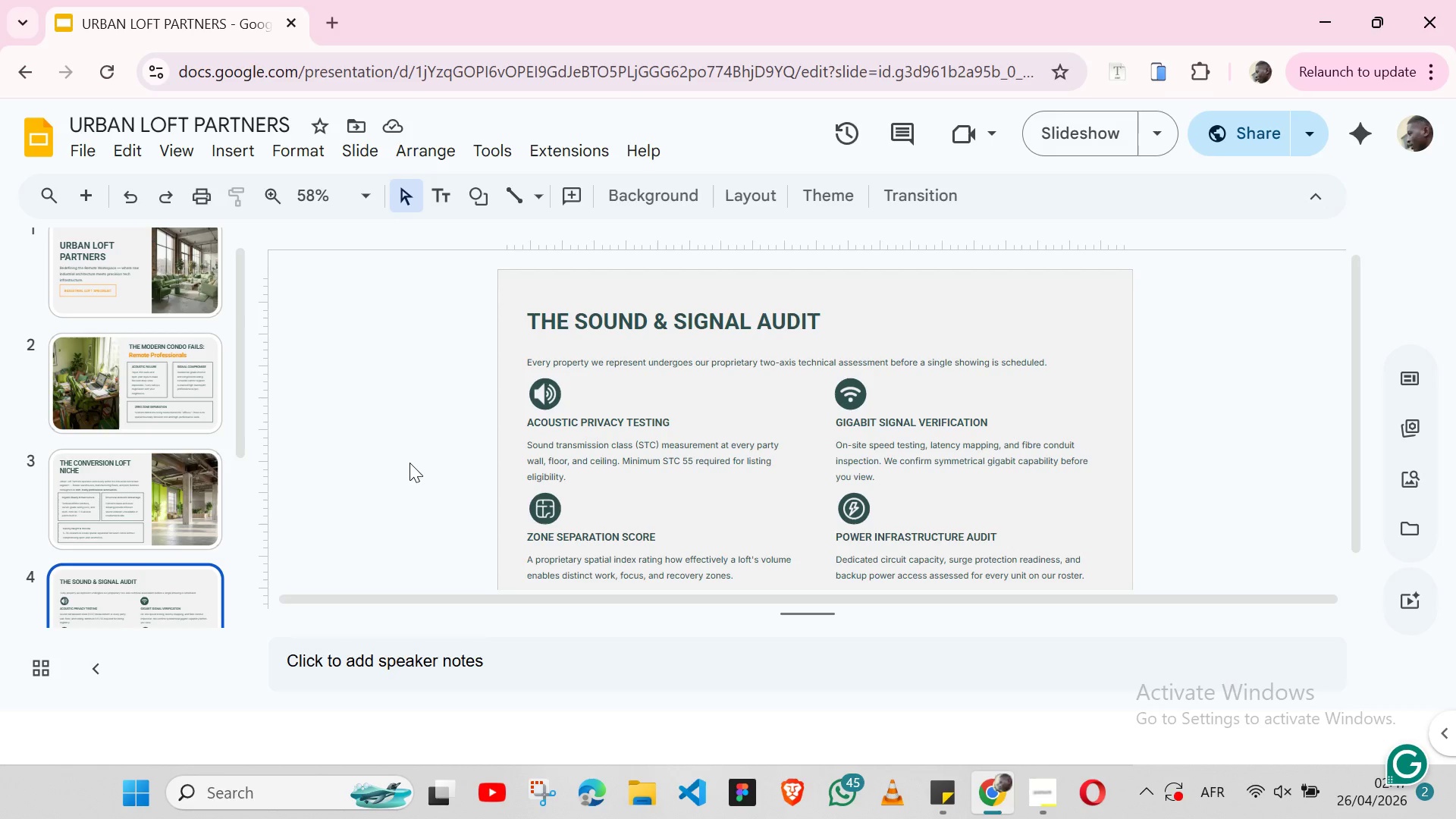 
key(ArrowDown)
 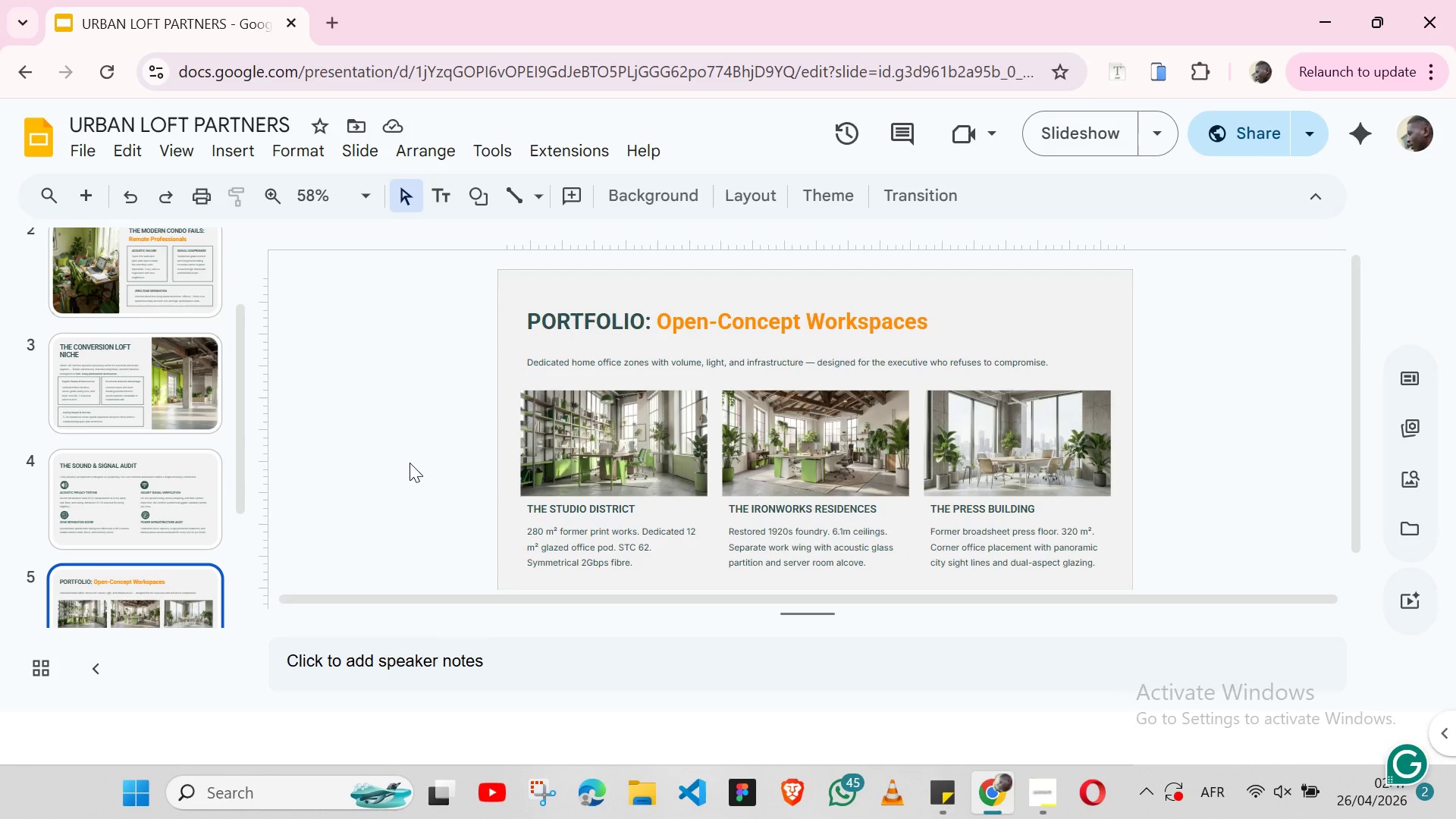 
wait(7.72)
 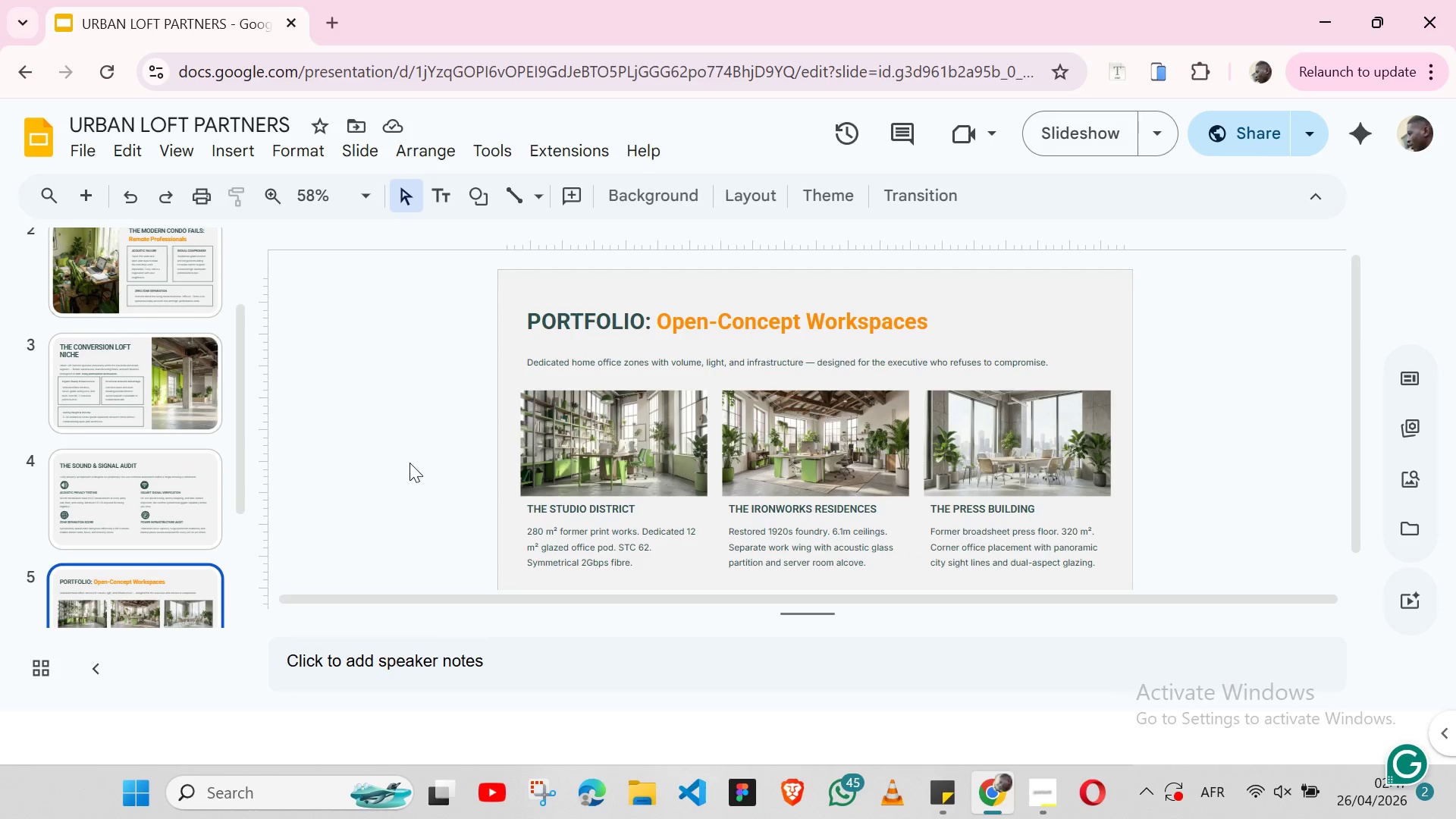 
key(ArrowDown)
 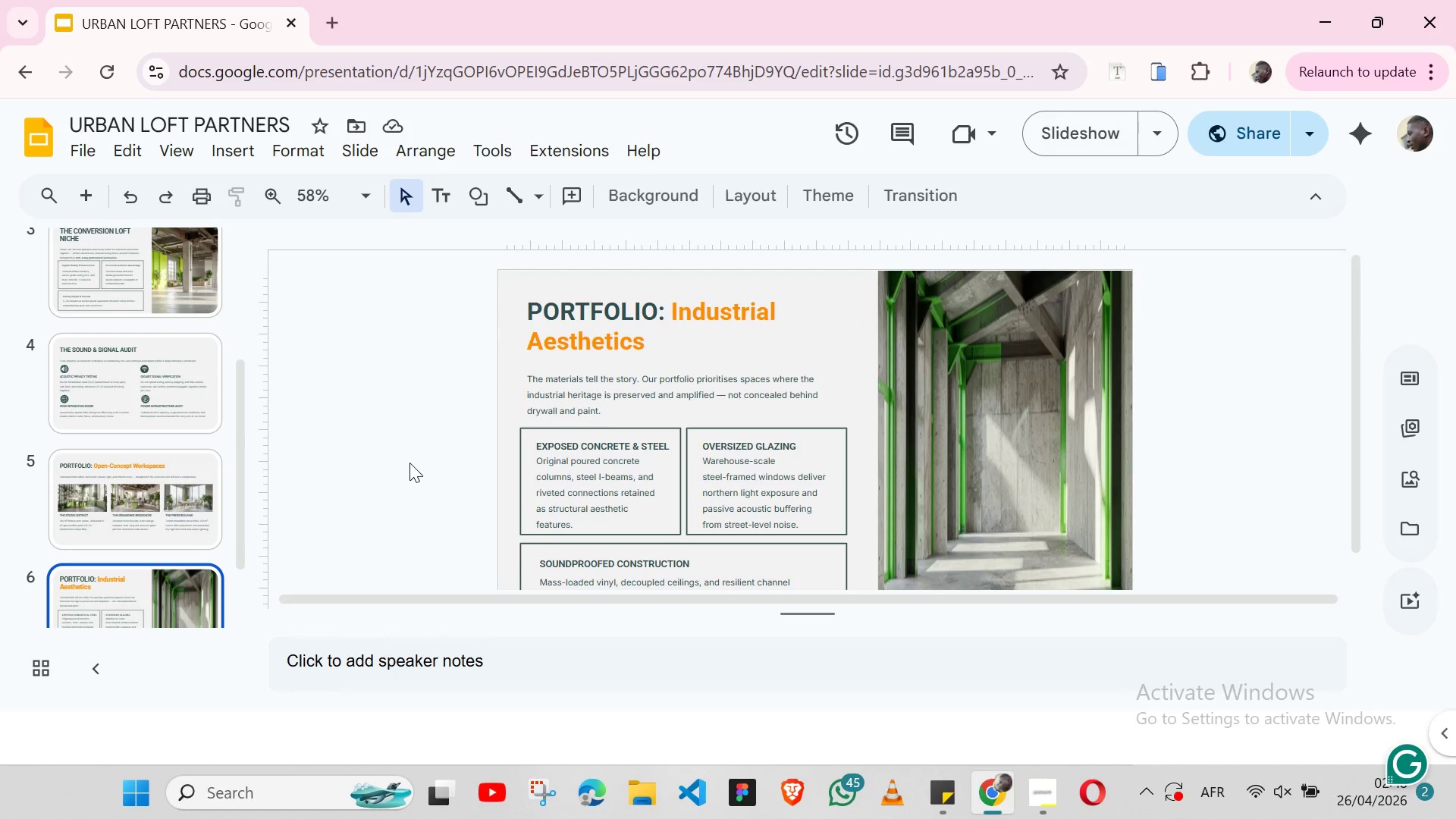 
wait(7.74)
 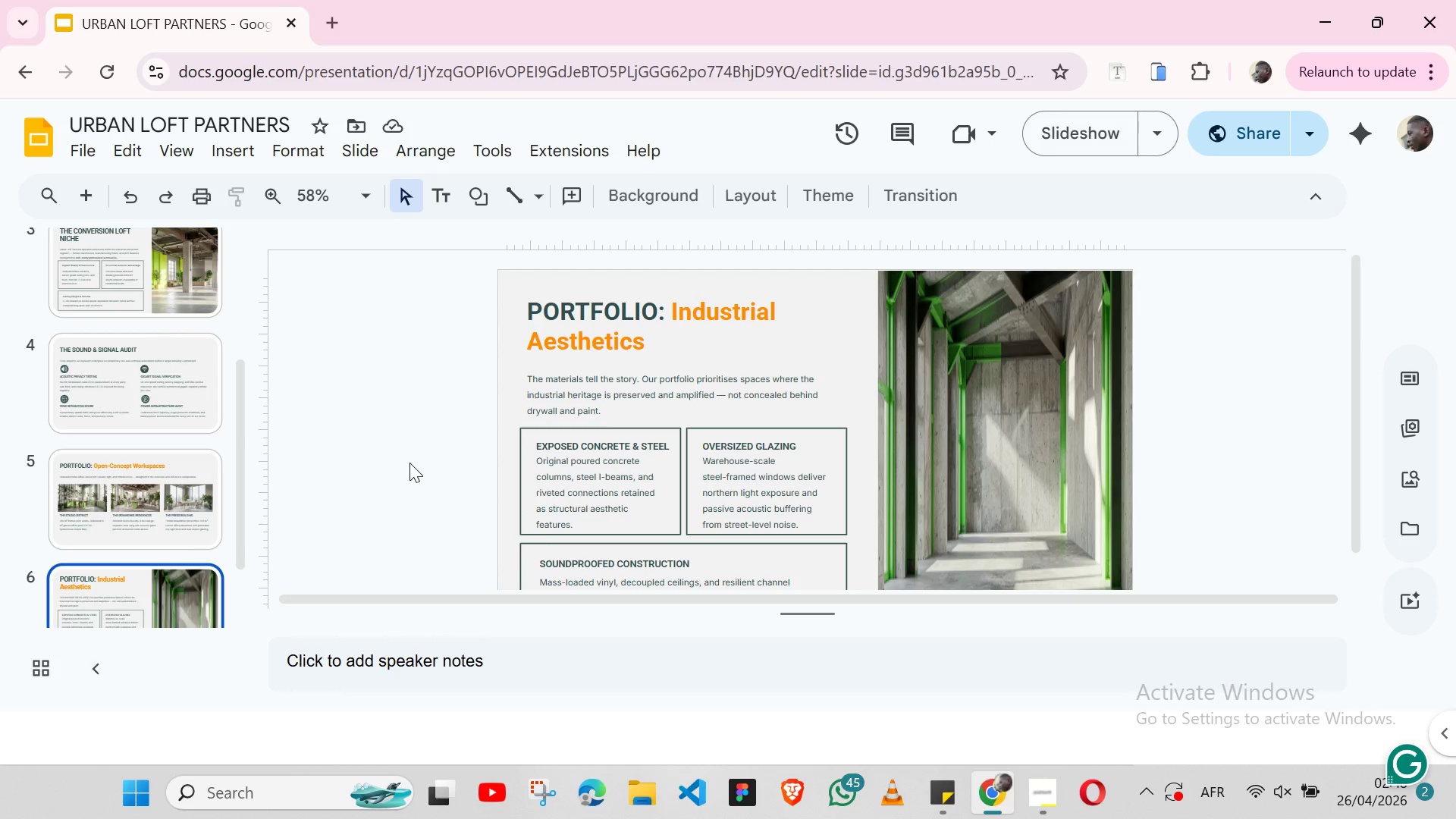 
key(ArrowDown)
 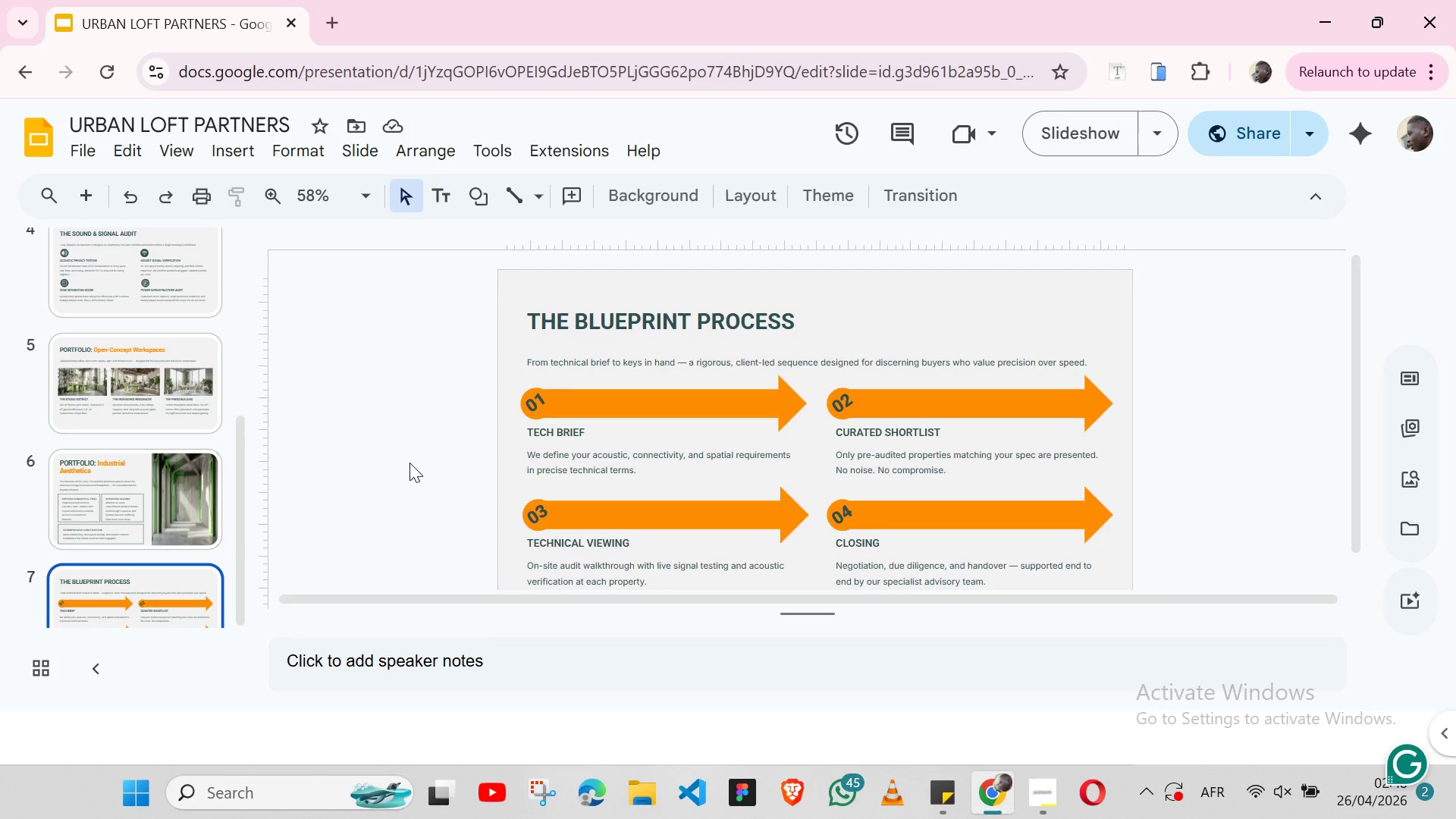 
wait(11.14)
 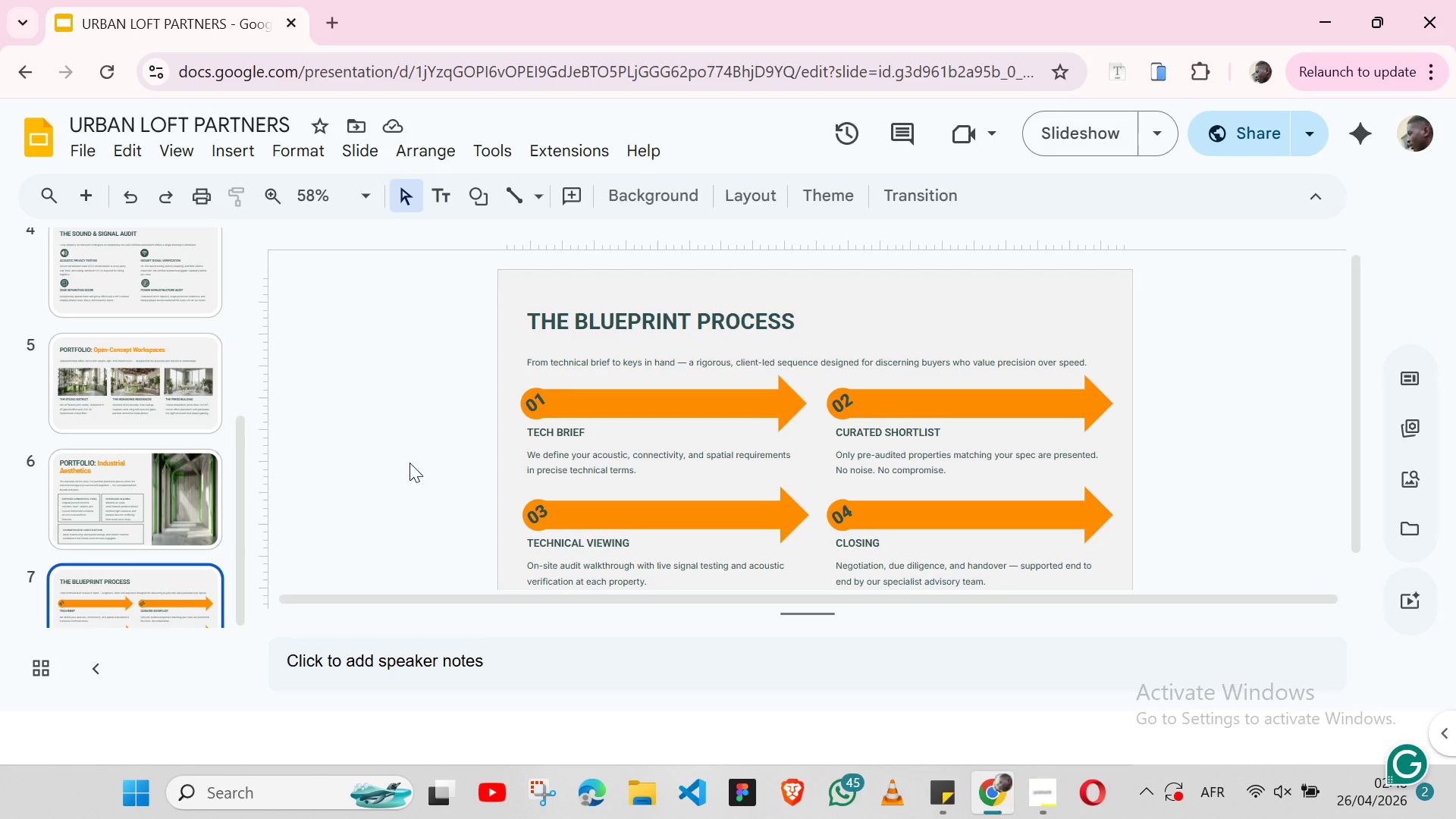 
key(ArrowDown)
 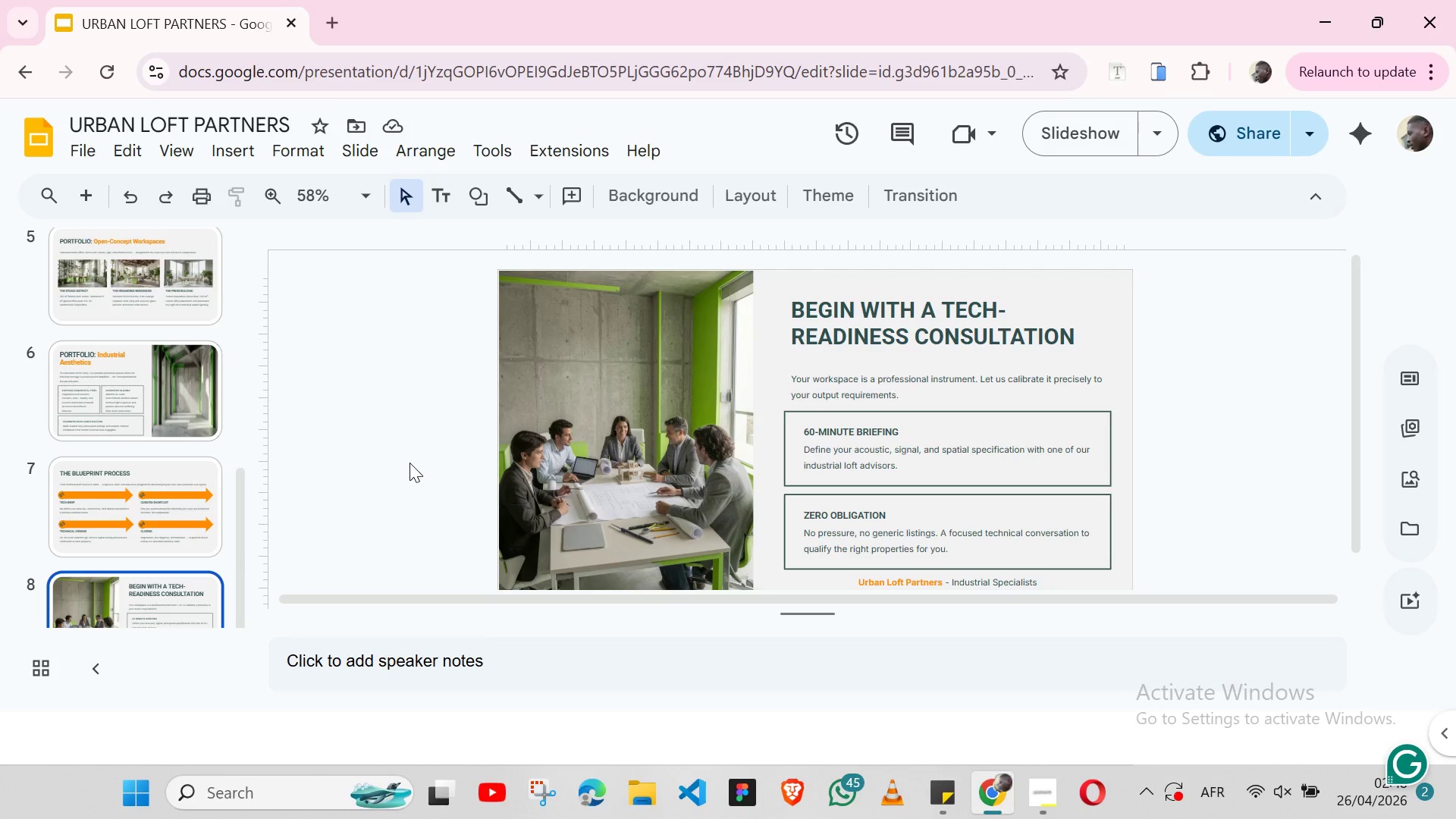 
wait(8.03)
 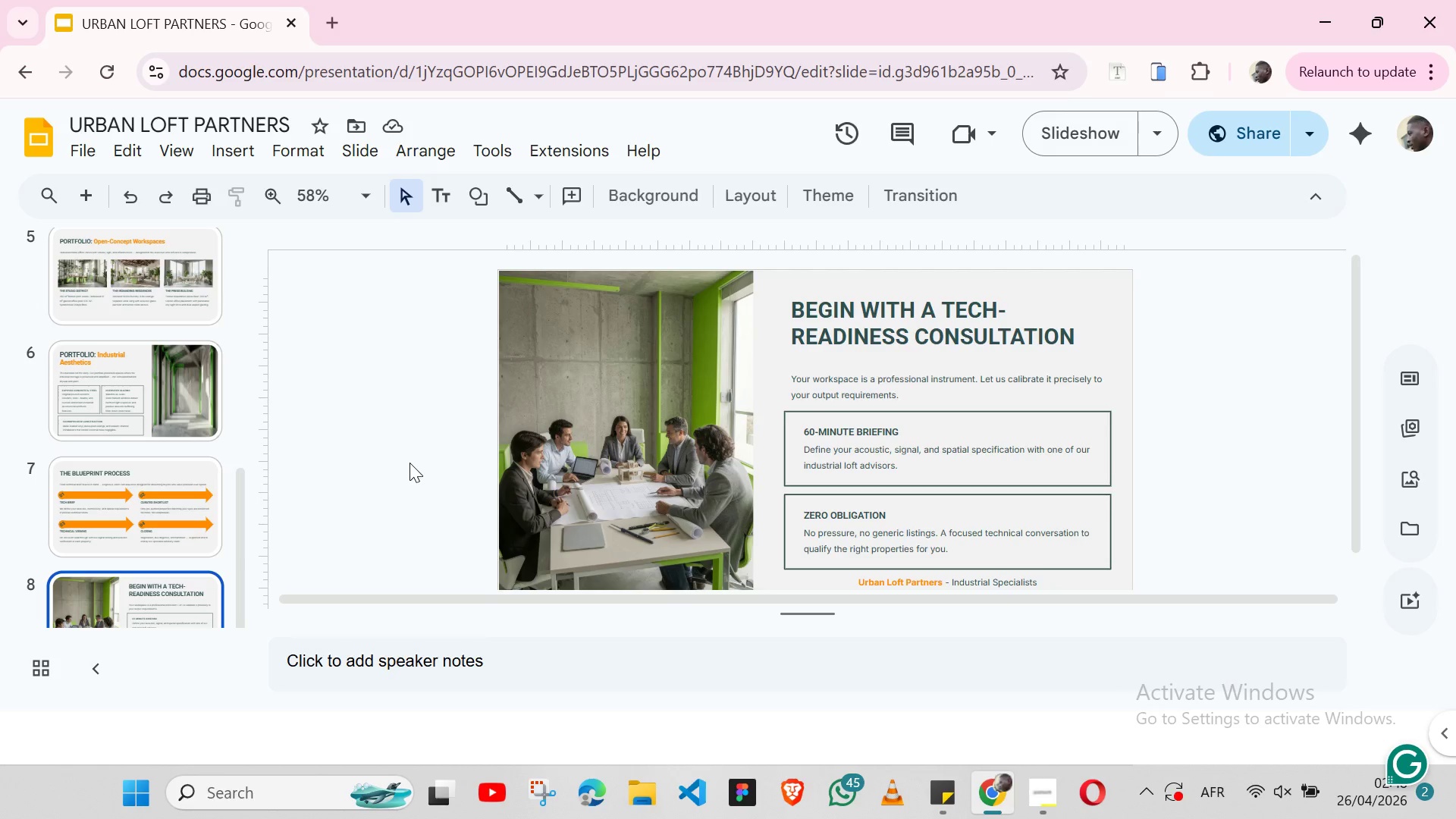 
key(ArrowDown)
 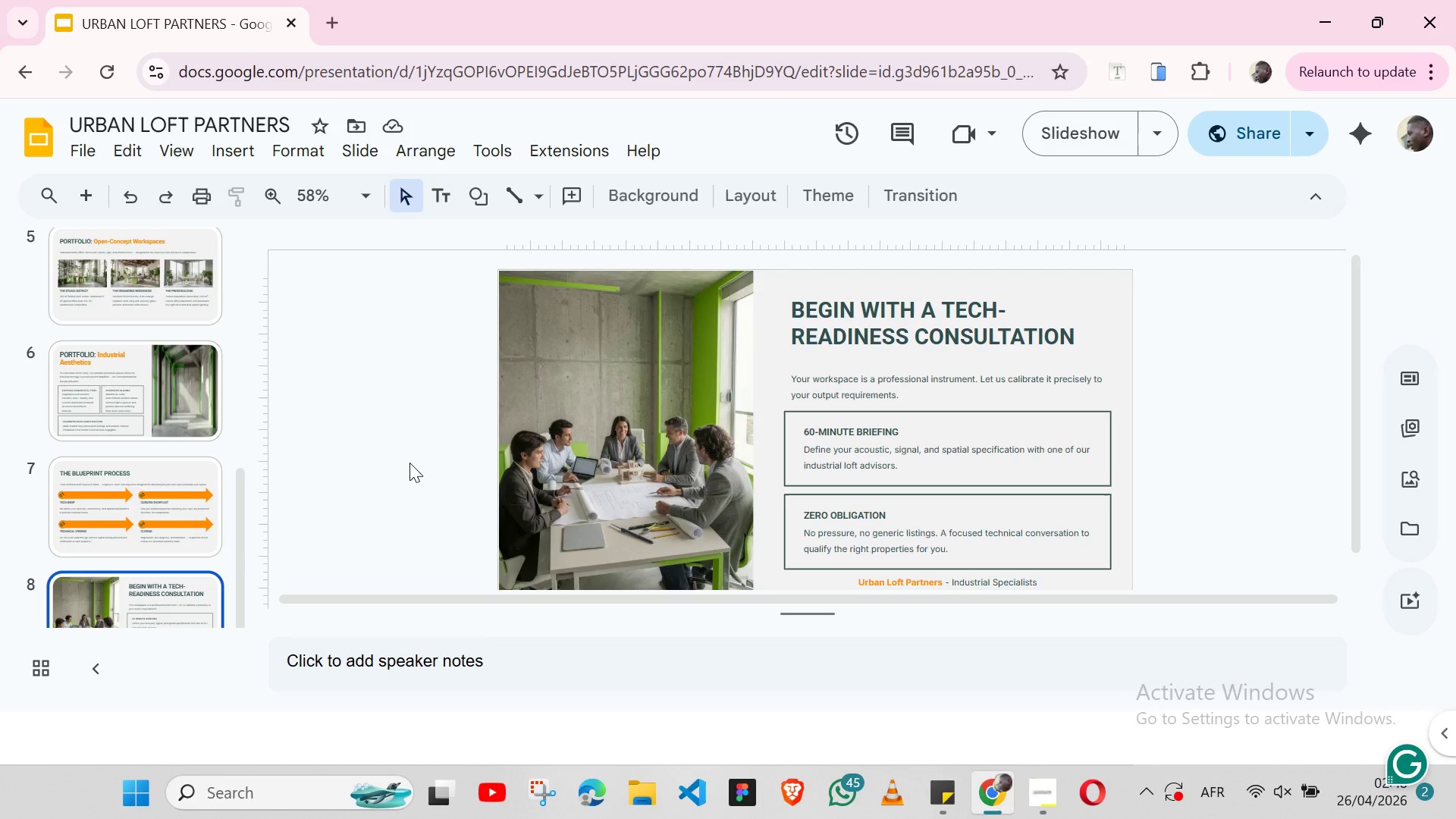 
key(ArrowUp)
 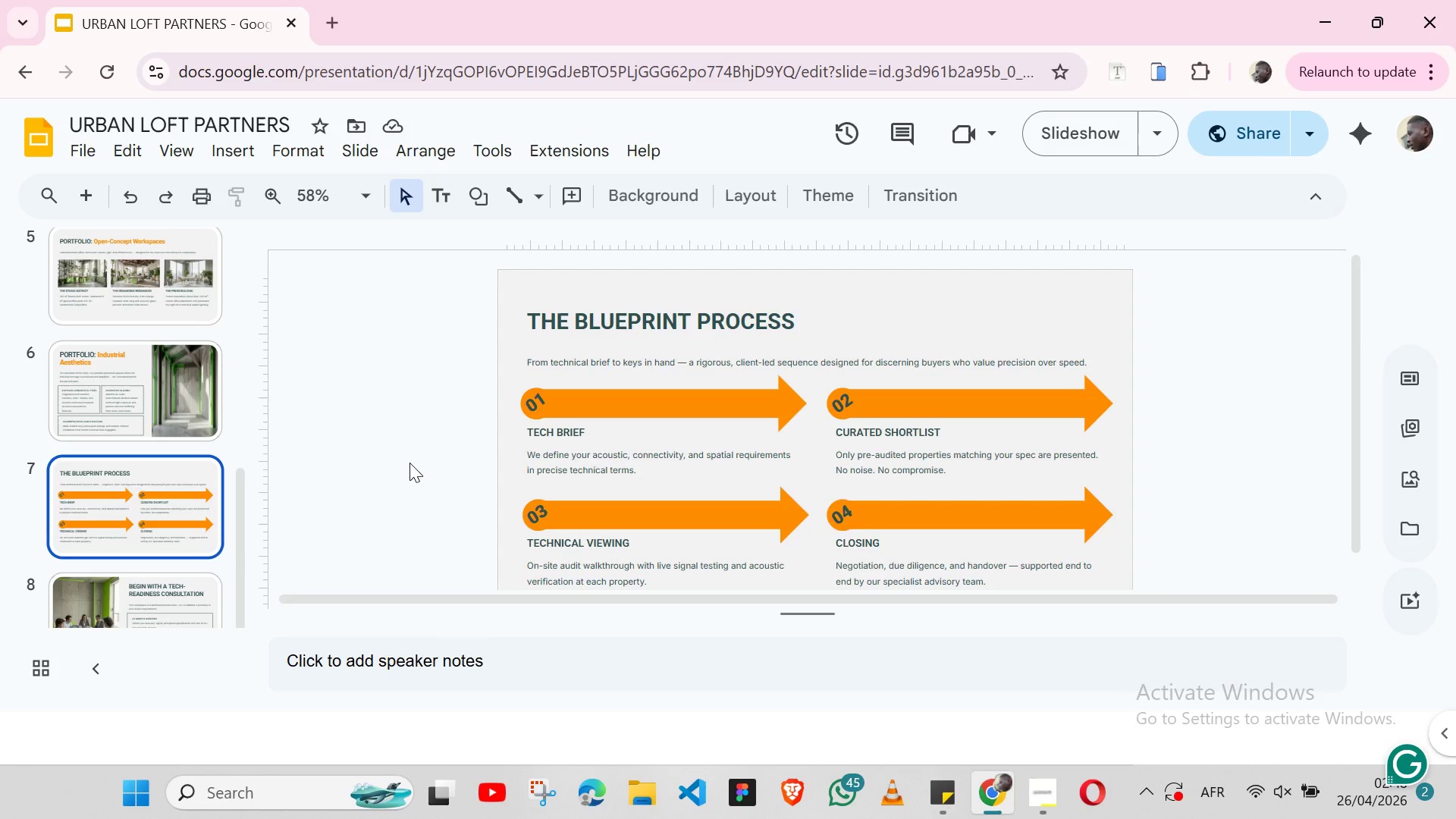 
wait(7.67)
 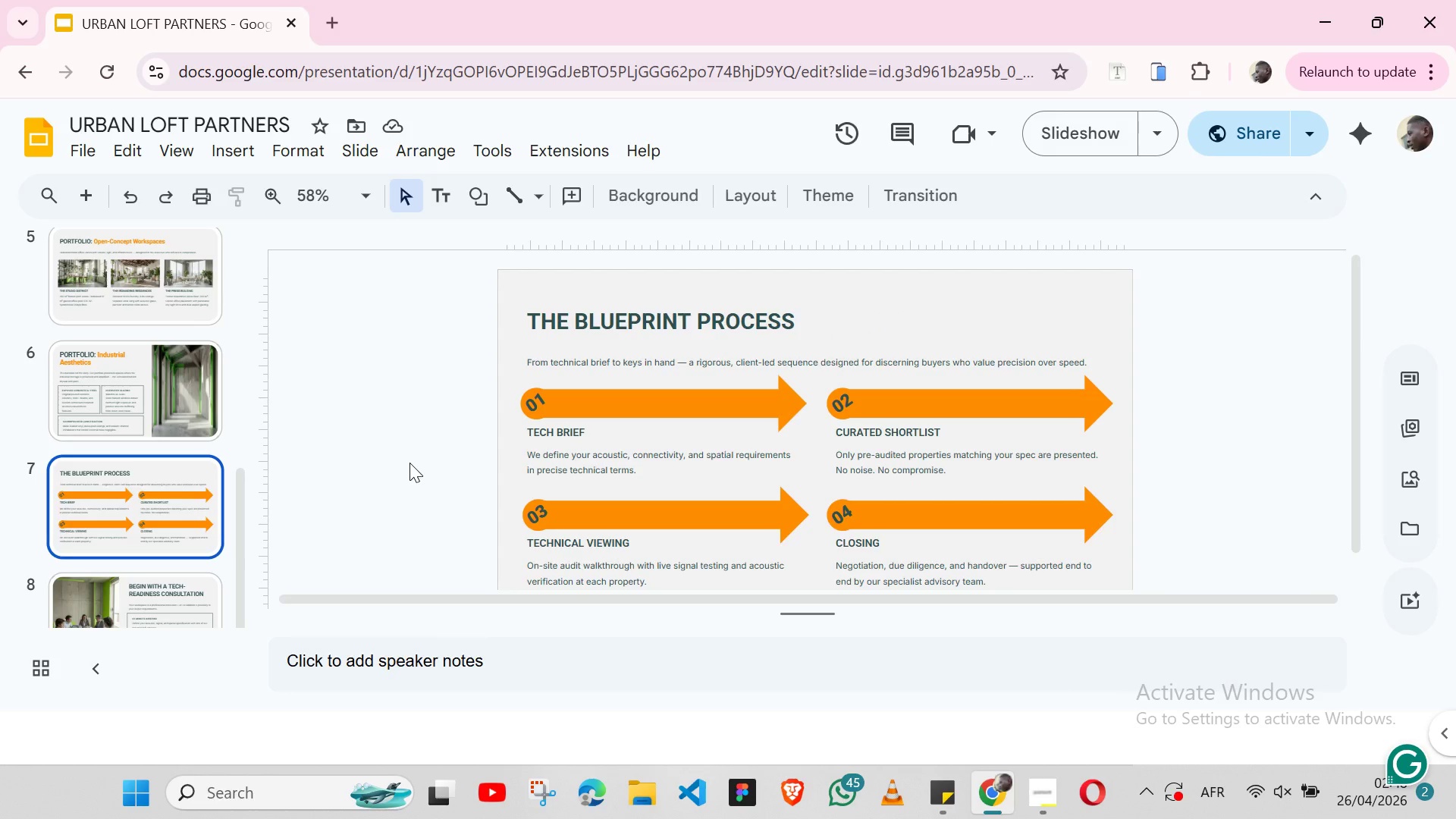 
key(ArrowDown)
 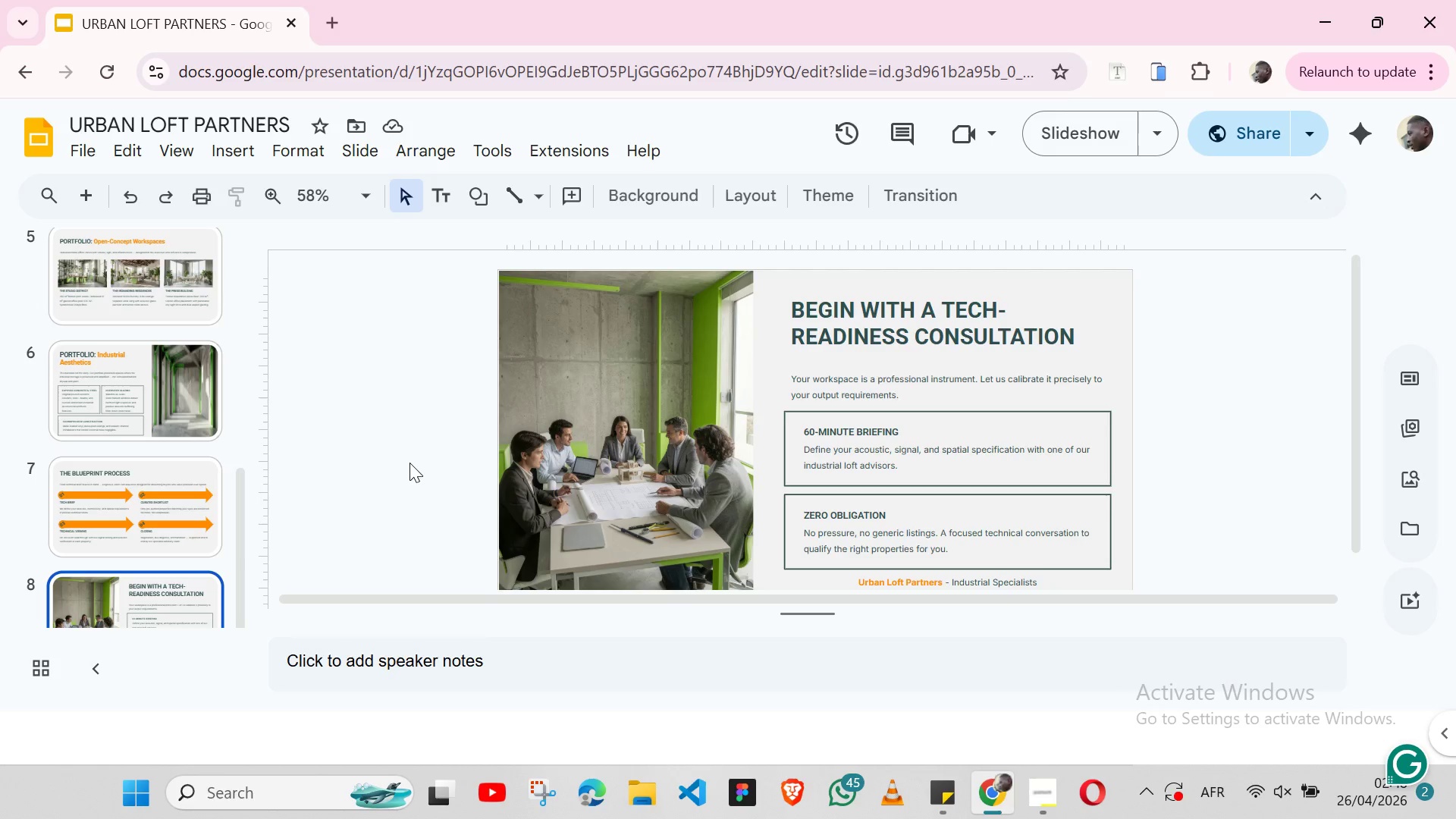 
key(ArrowUp)
 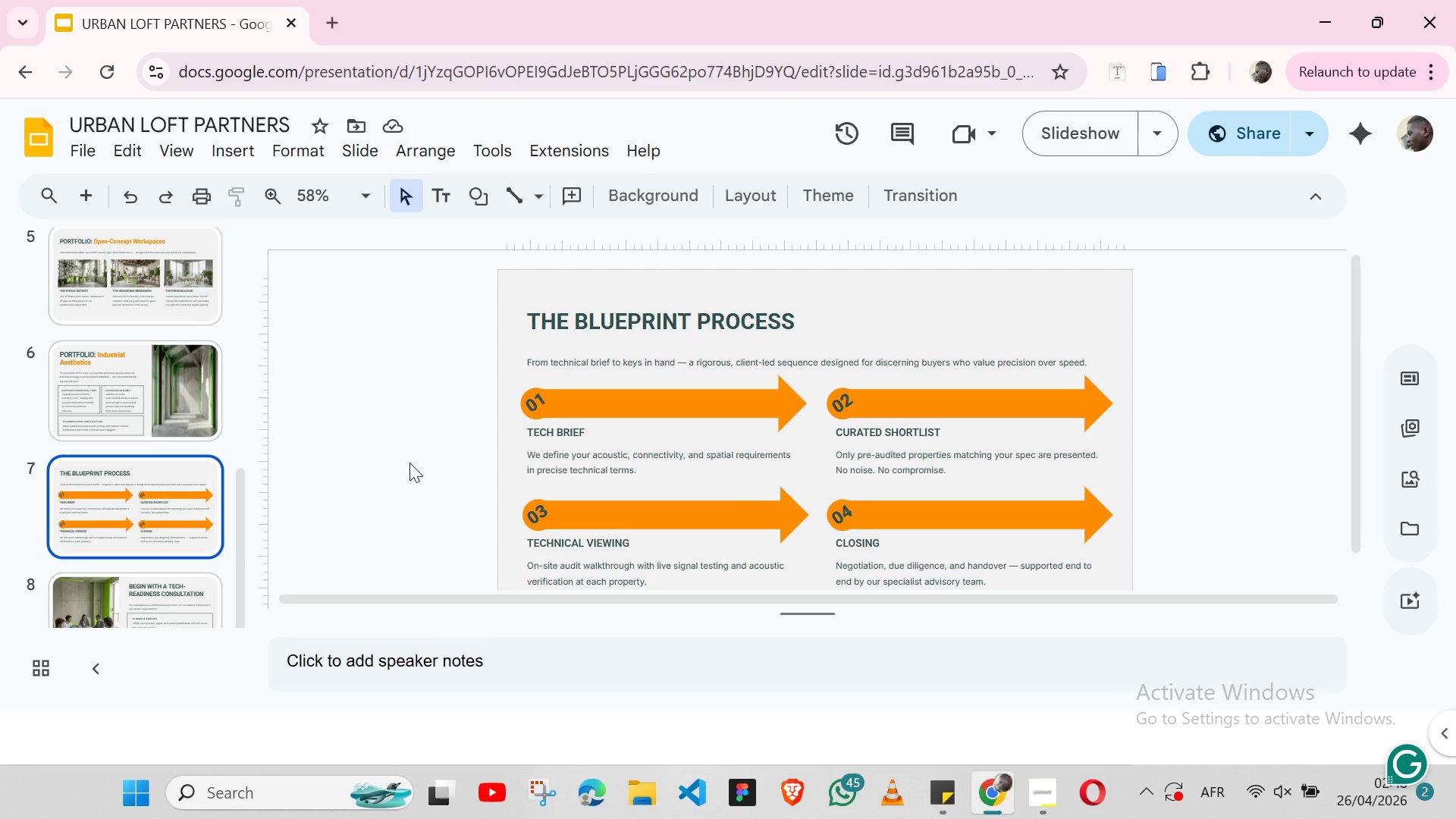 
wait(8.66)
 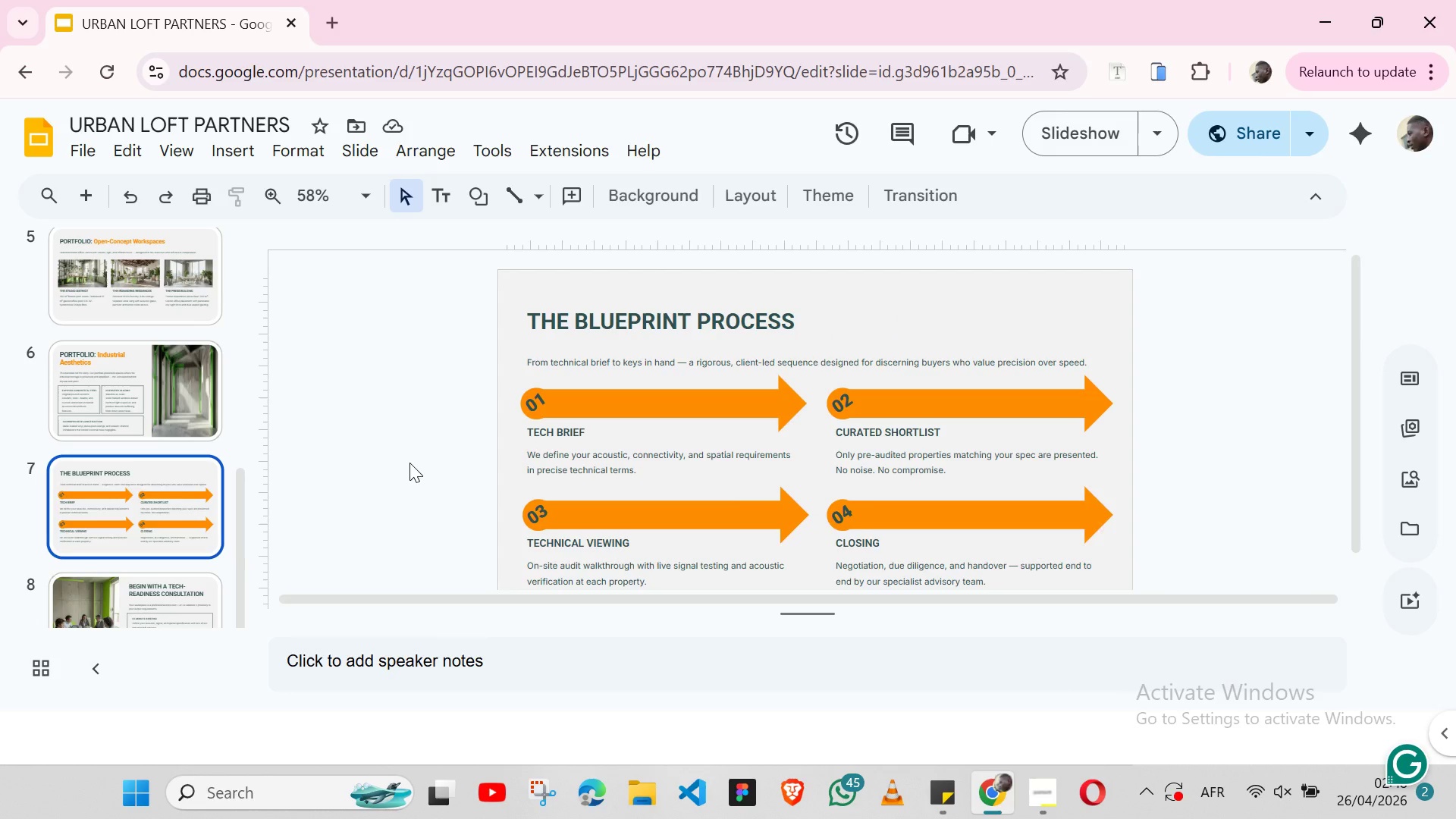 
key(ArrowUp)
 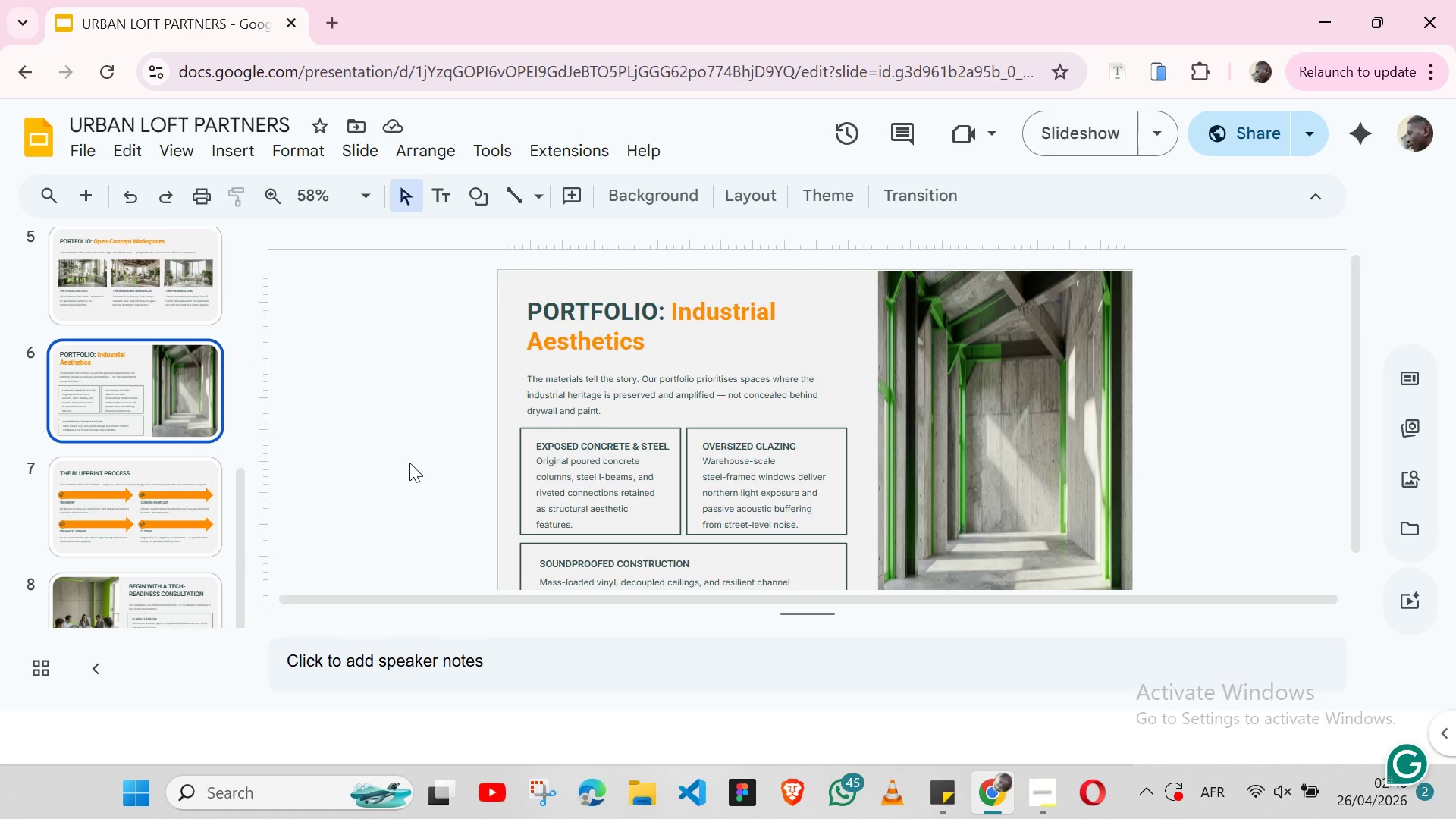 
key(ArrowUp)
 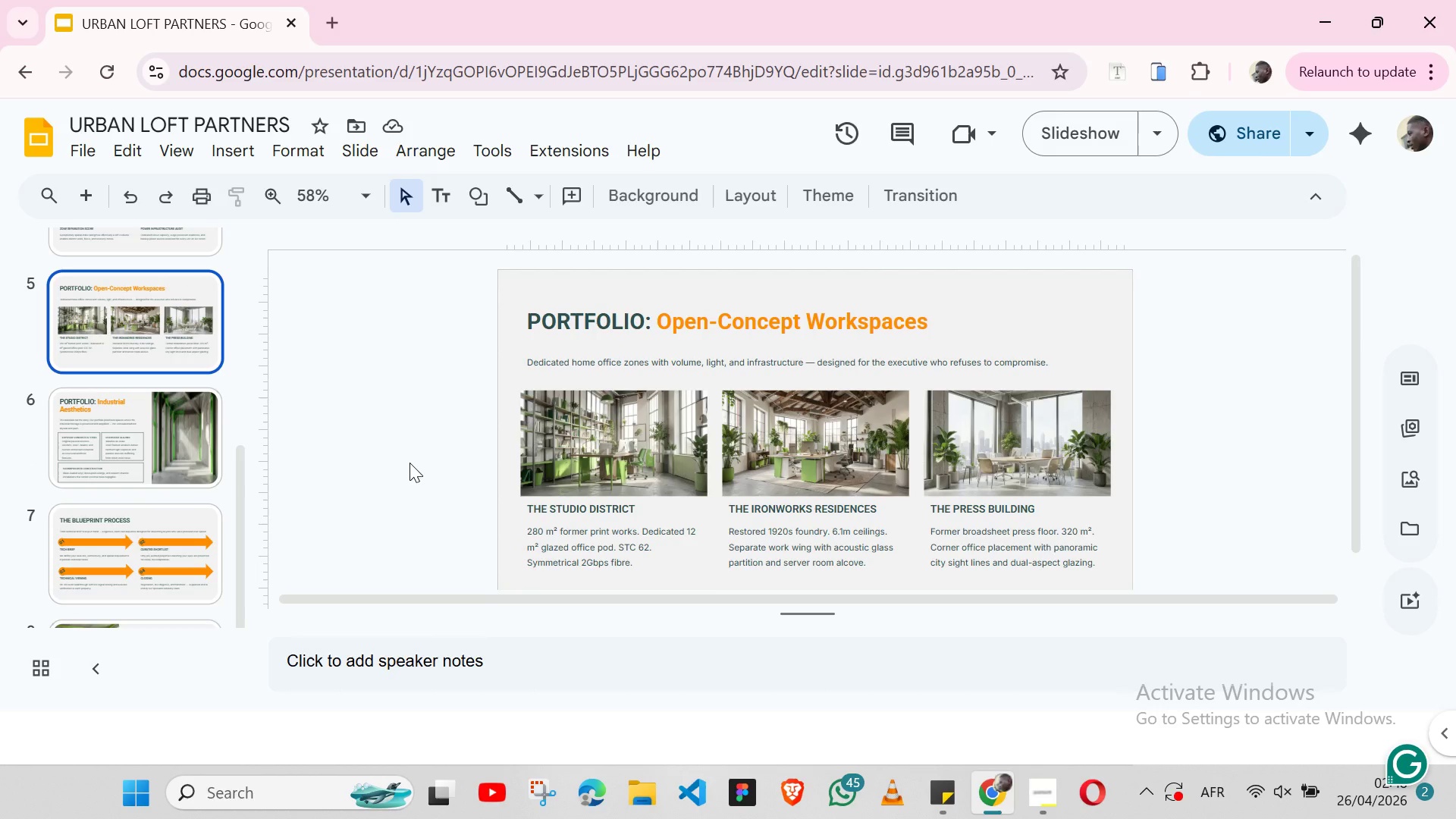 
key(ArrowUp)
 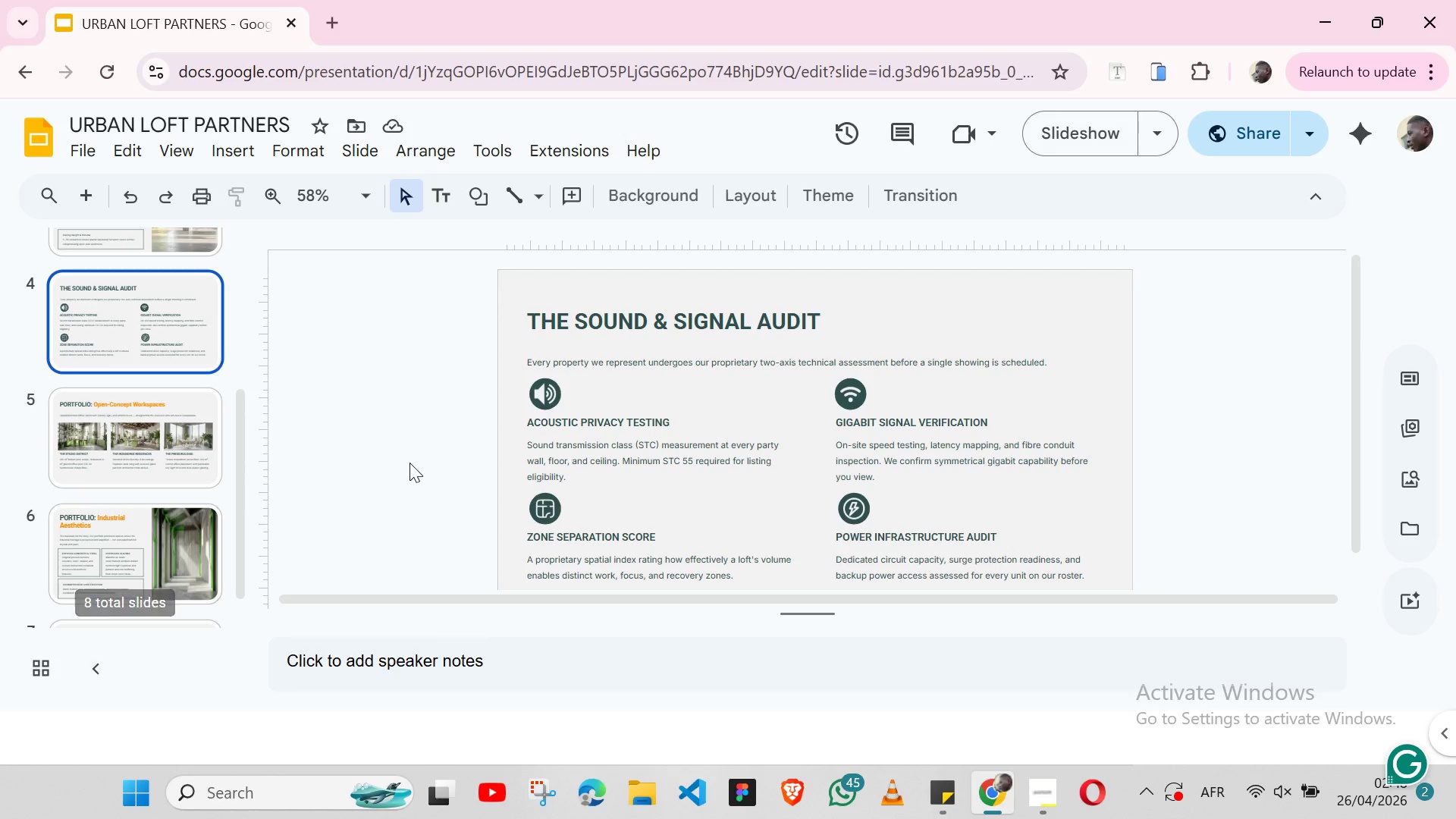 
key(ArrowUp)
 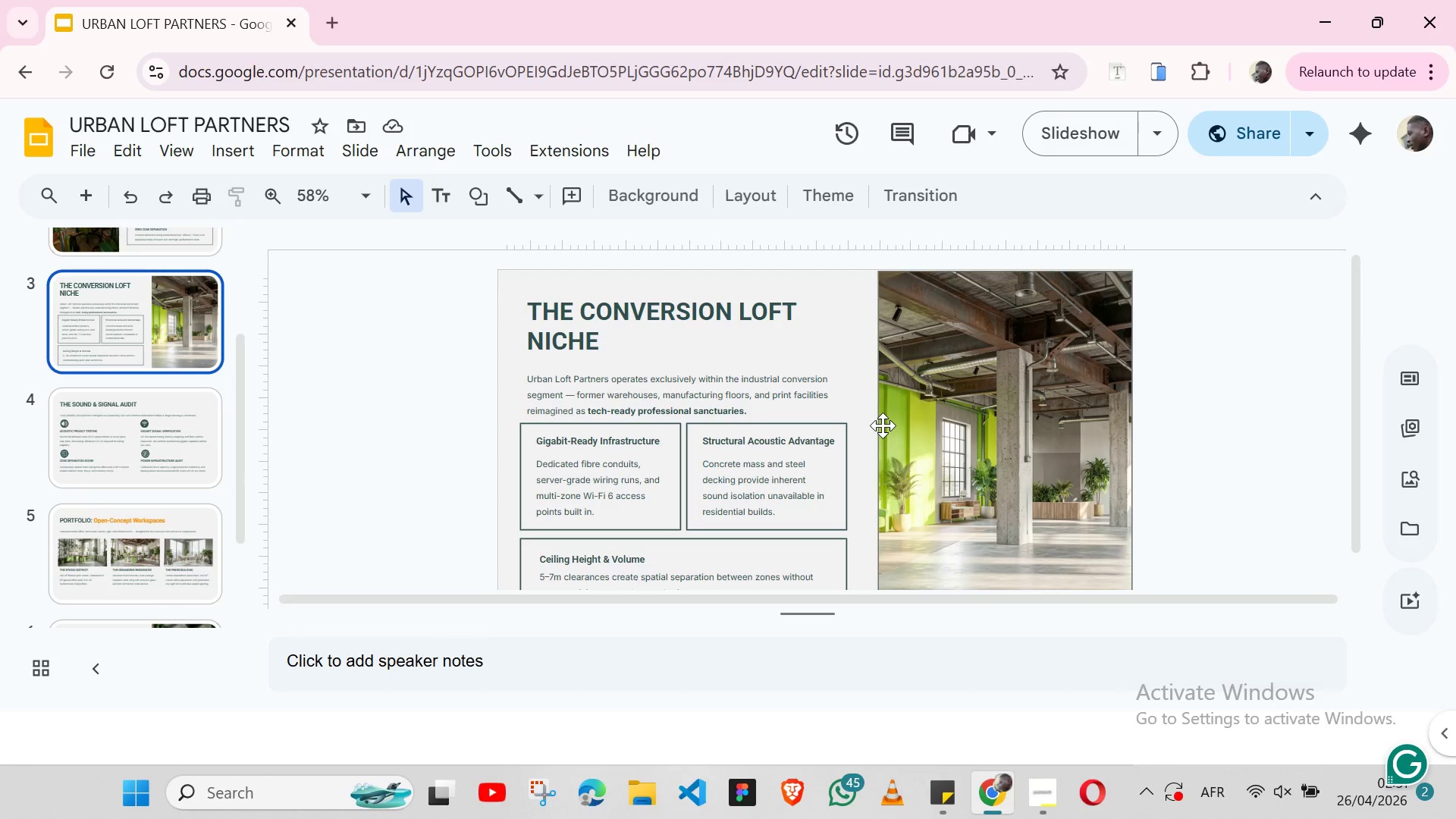 
wait(172.53)
 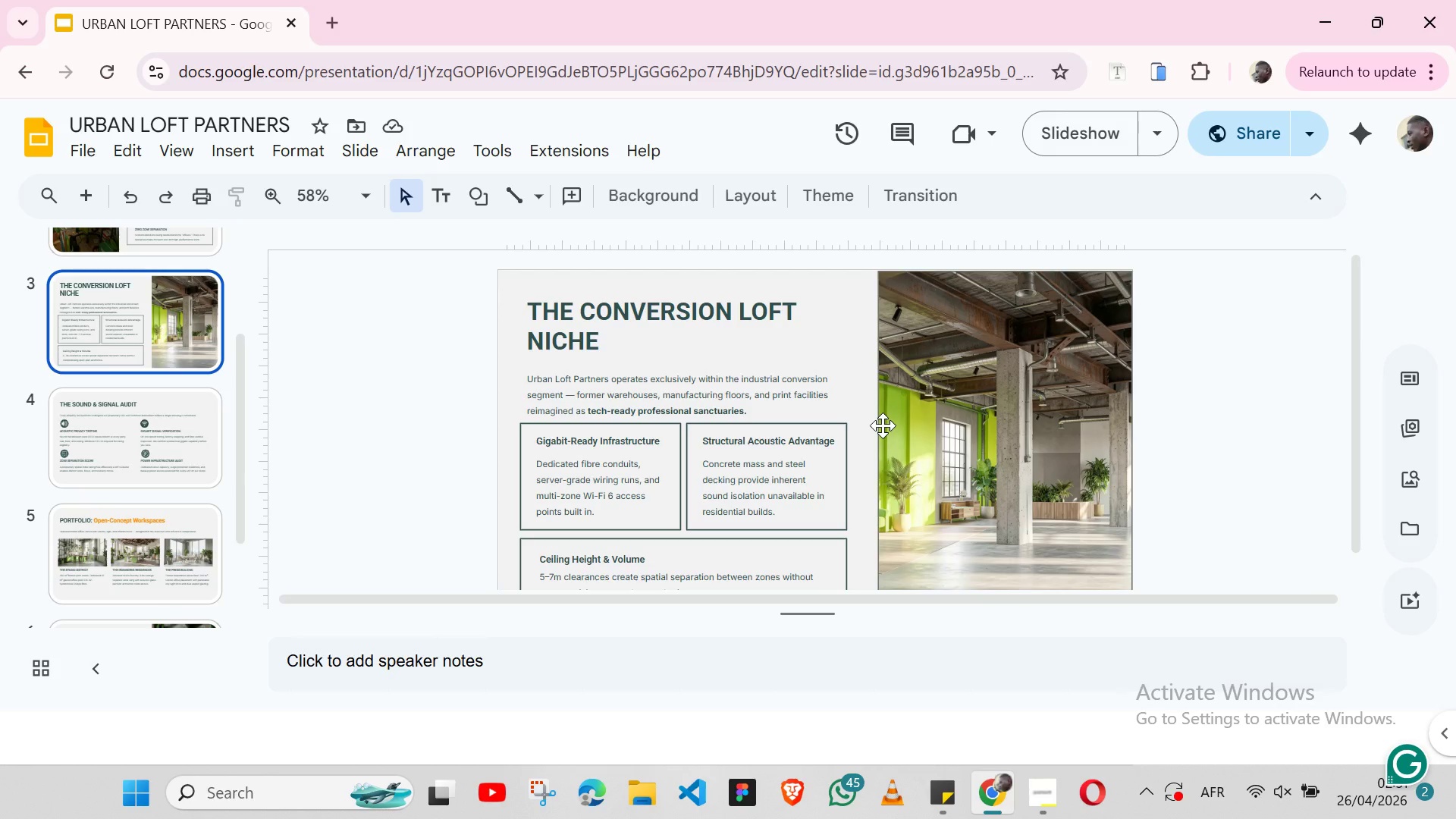 
left_click_drag(start_coordinate=[883, 425], to_coordinate=[893, 386])
 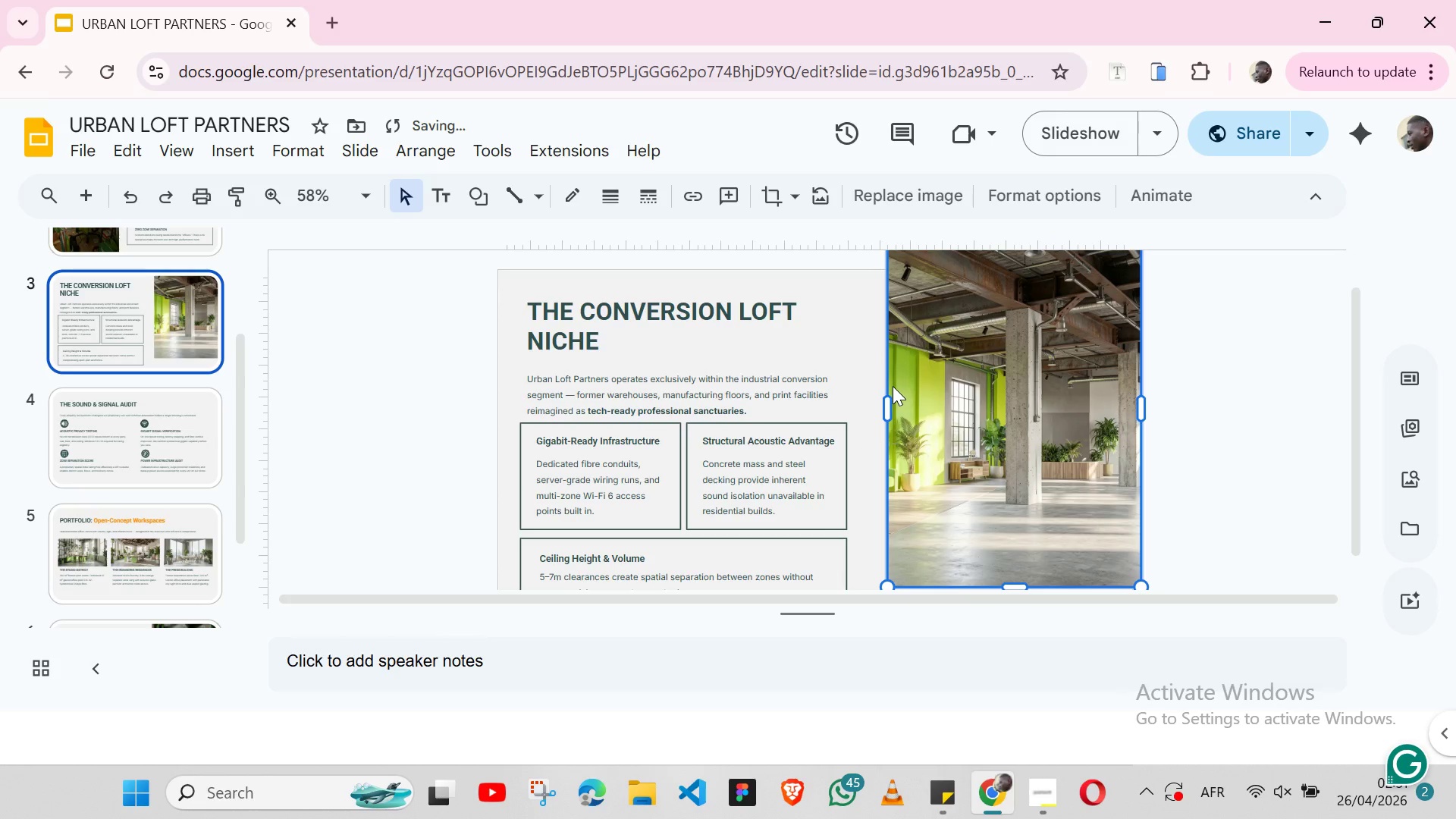 
key(Control+Z)
 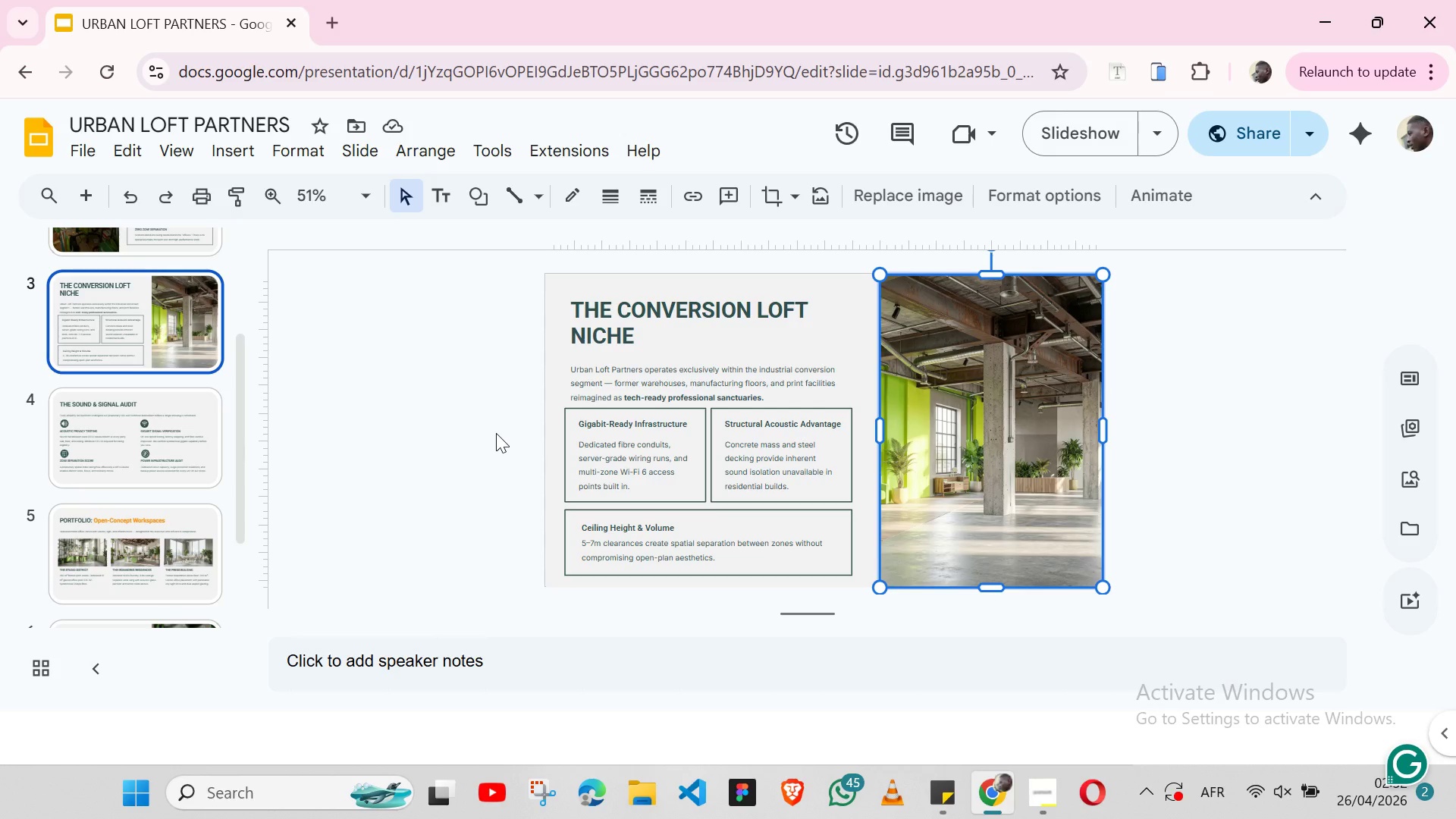 
wait(24.03)
 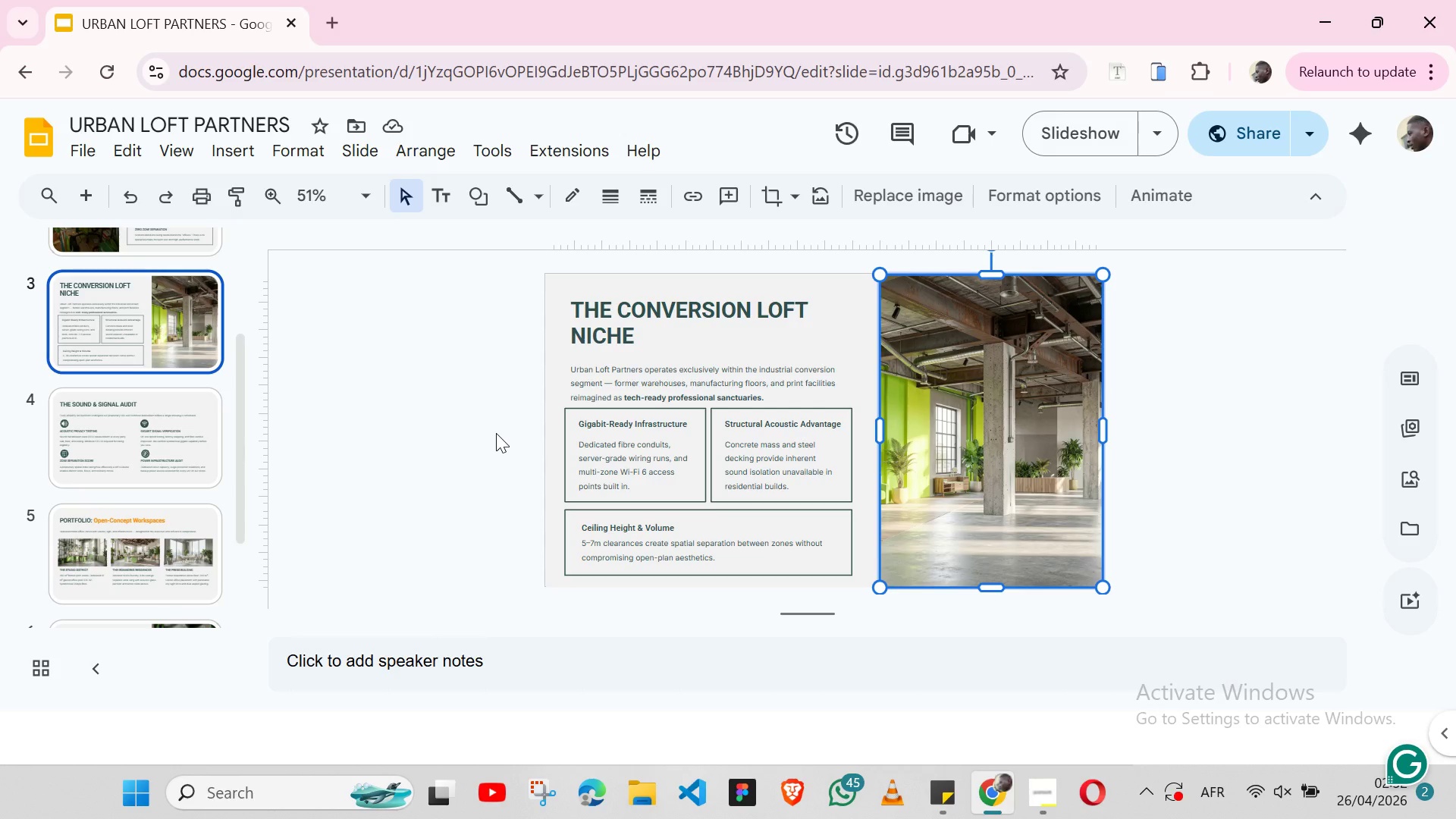 
left_click([496, 457])
 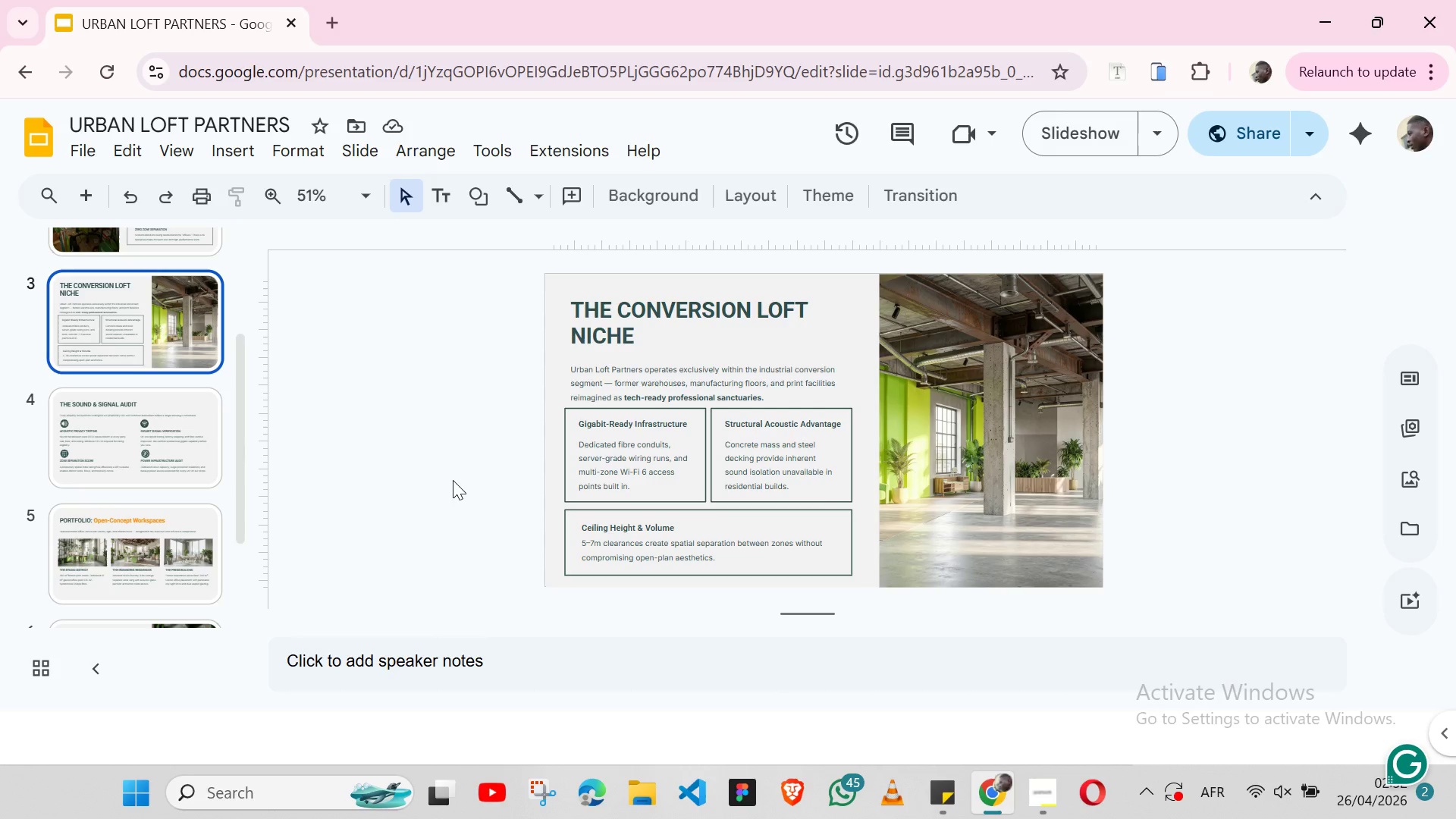 
wait(49.19)
 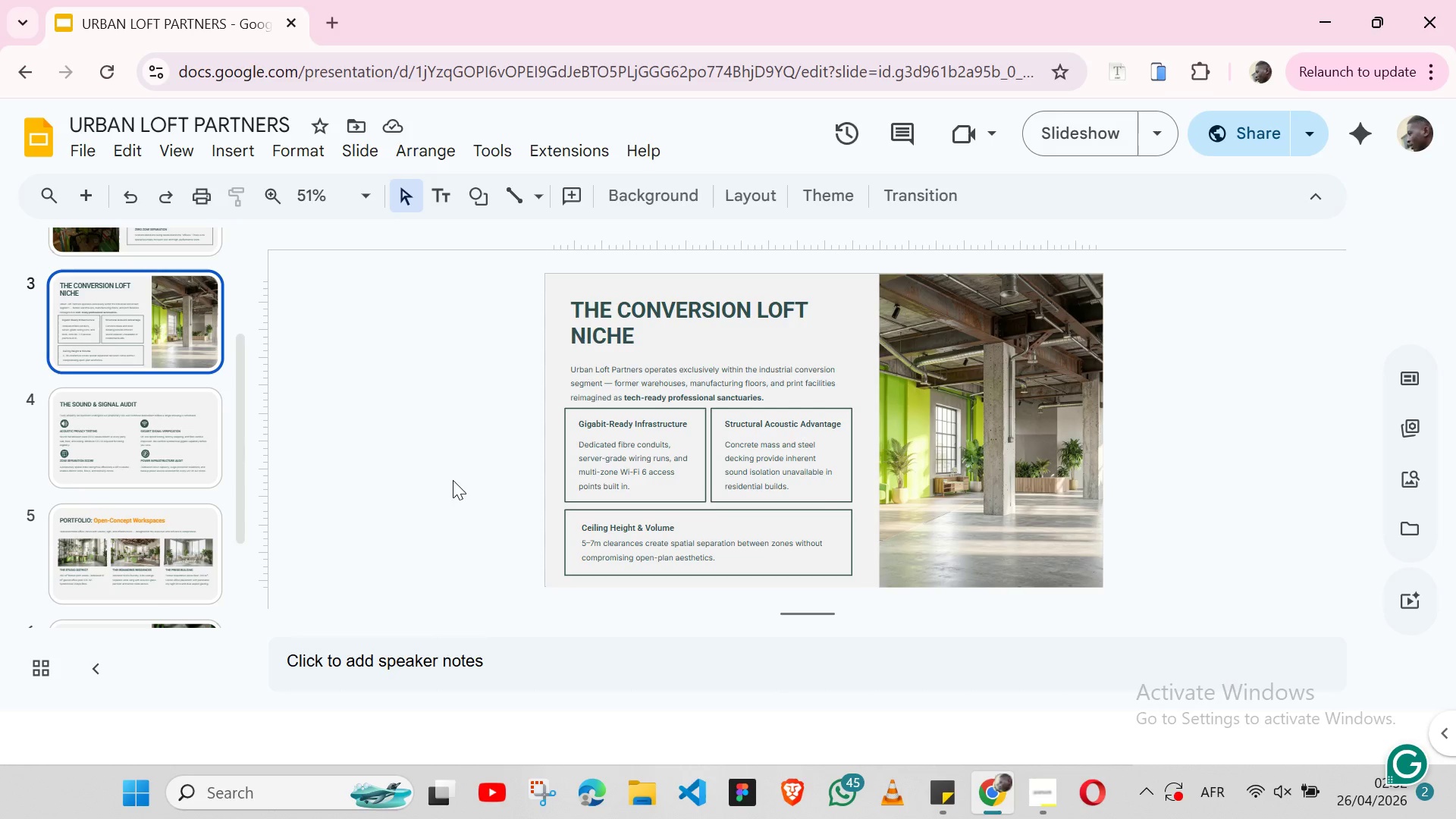 
scroll: coordinate [447, 466], scroll_direction: none, amount: 0.0
 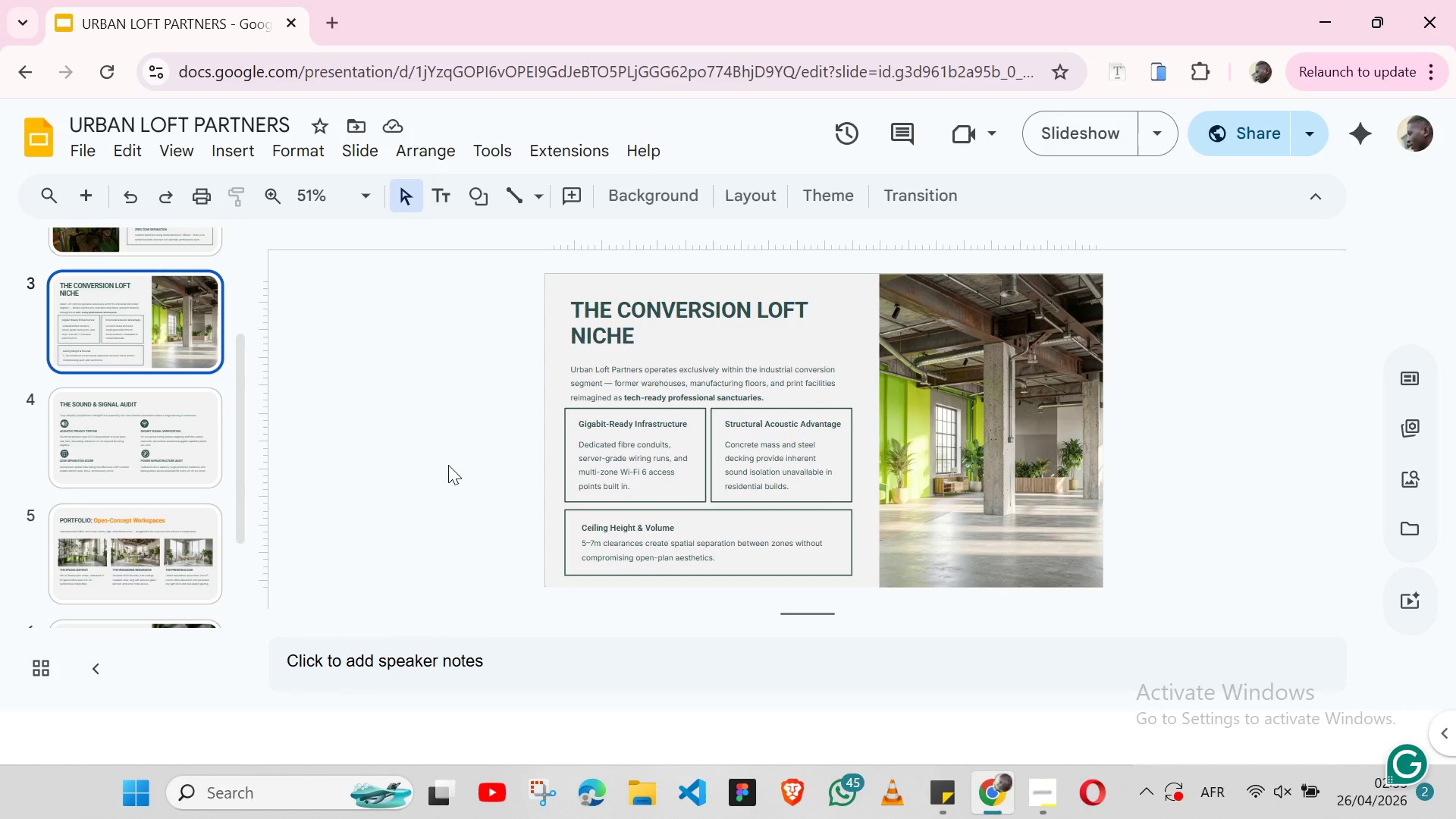 
scroll: coordinate [446, 466], scroll_direction: down, amount: 1.0
 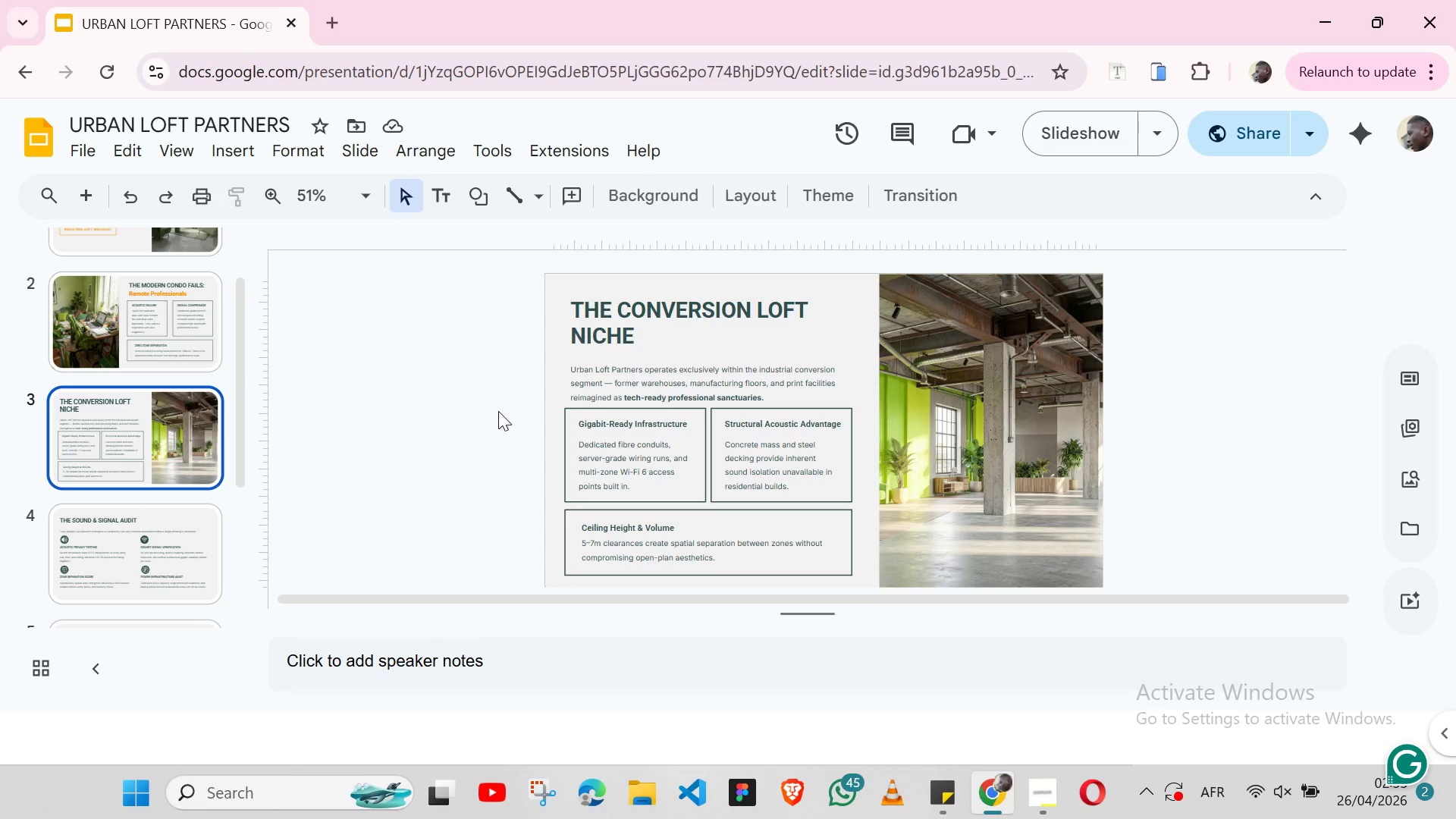 
wait(29.81)
 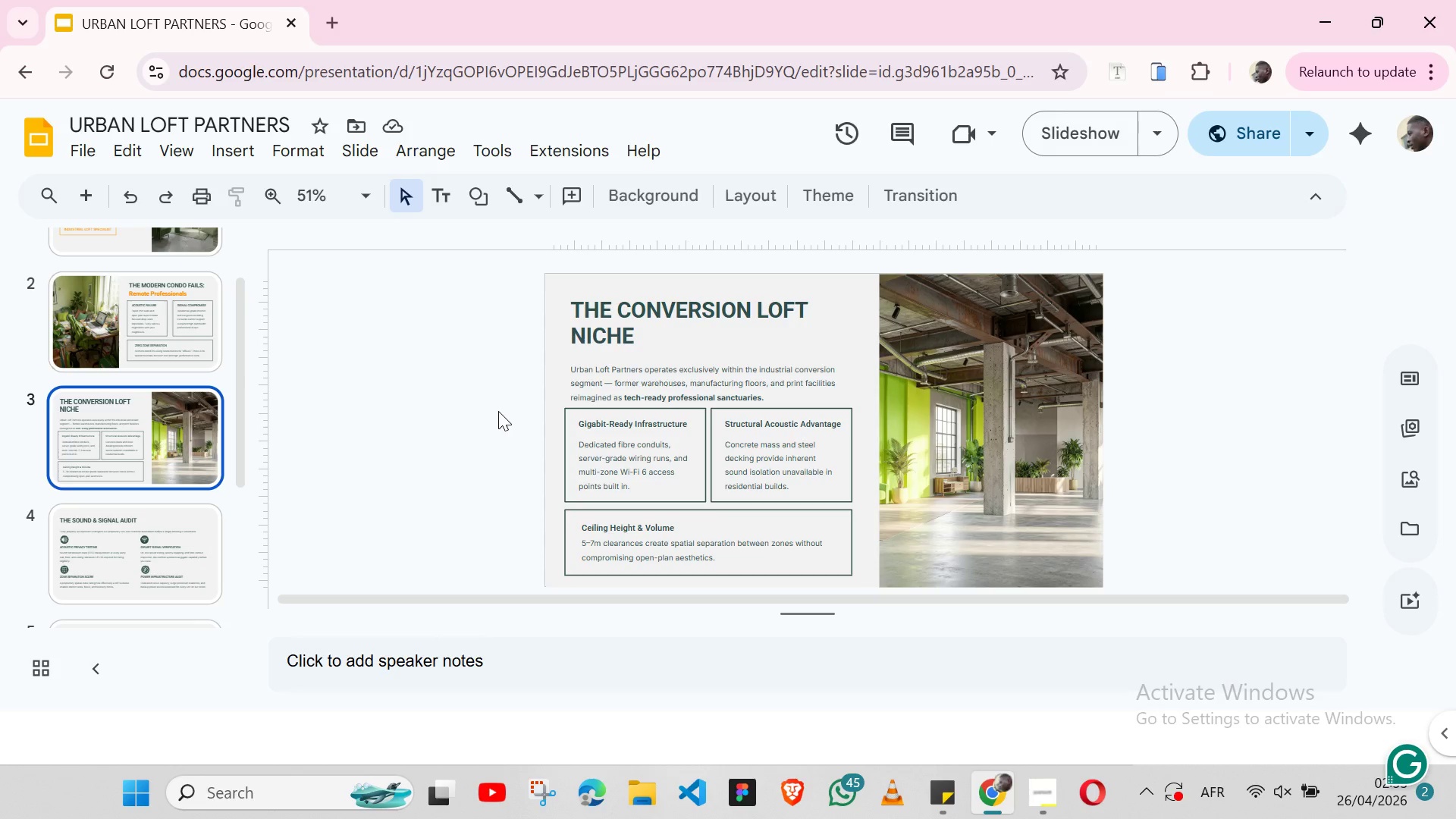 
scroll: coordinate [474, 402], scroll_direction: none, amount: 0.0
 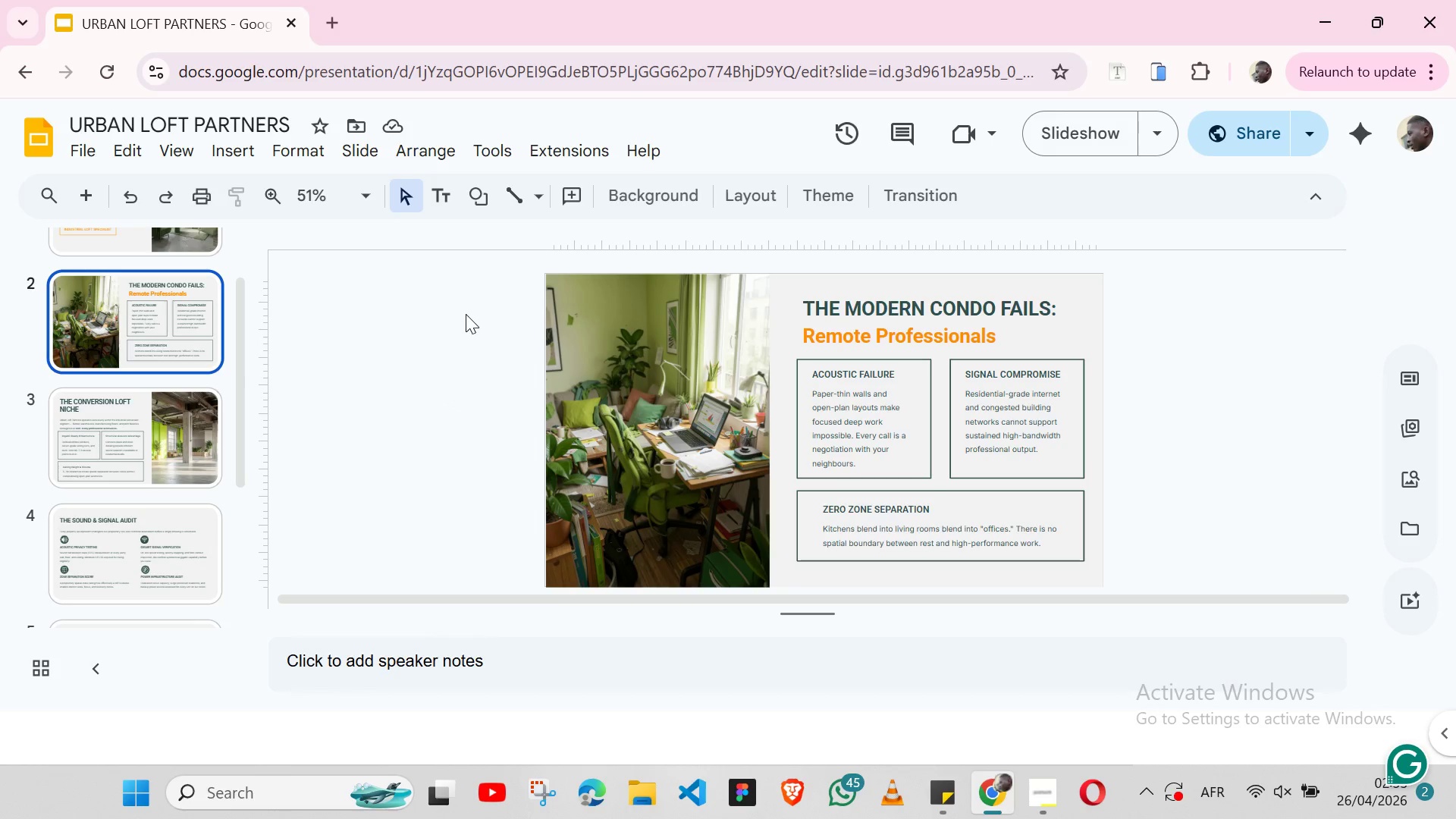 
wait(9.44)
 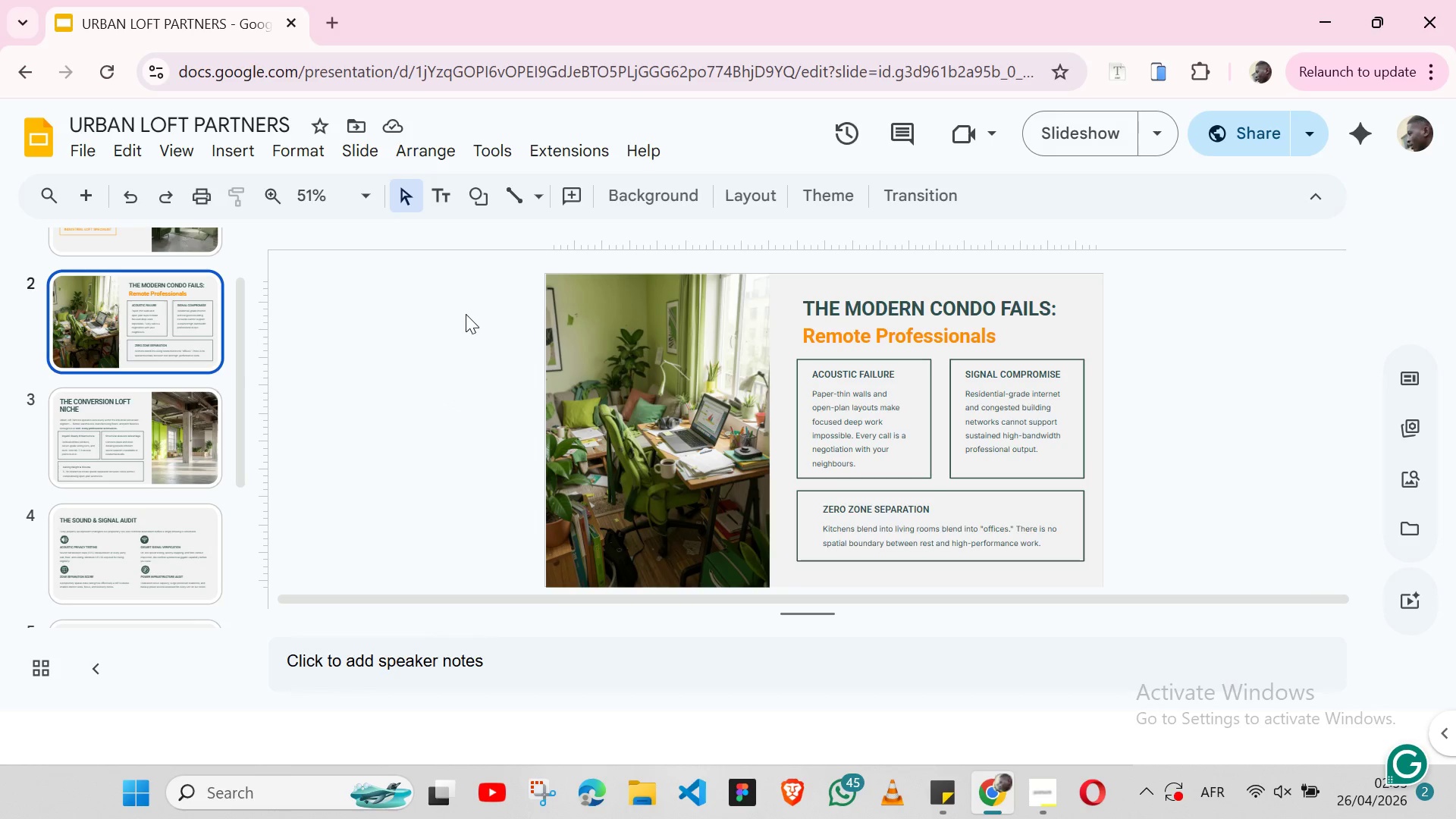 
scroll: coordinate [428, 378], scroll_direction: down, amount: 1.0
 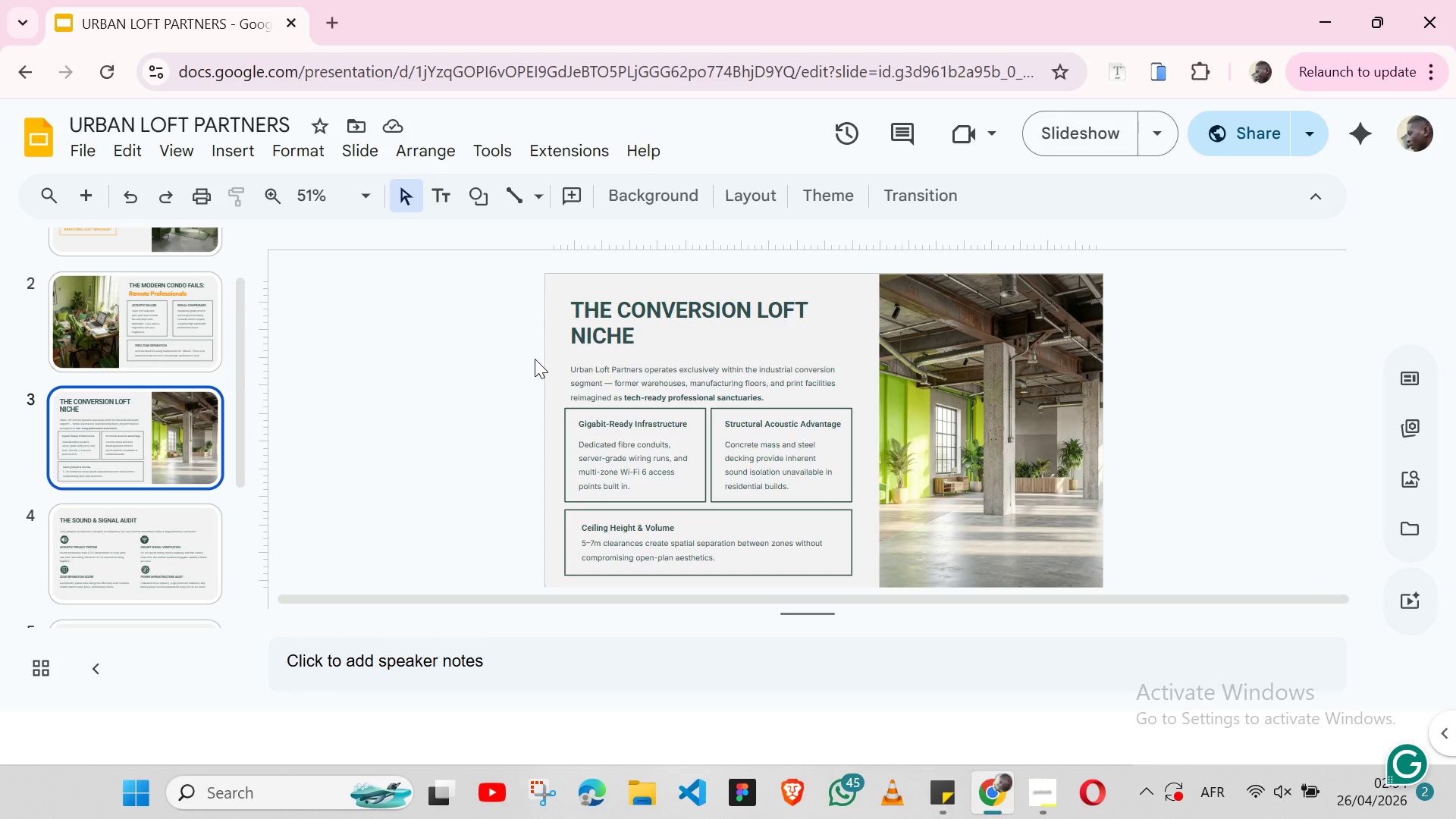 
wait(44.73)
 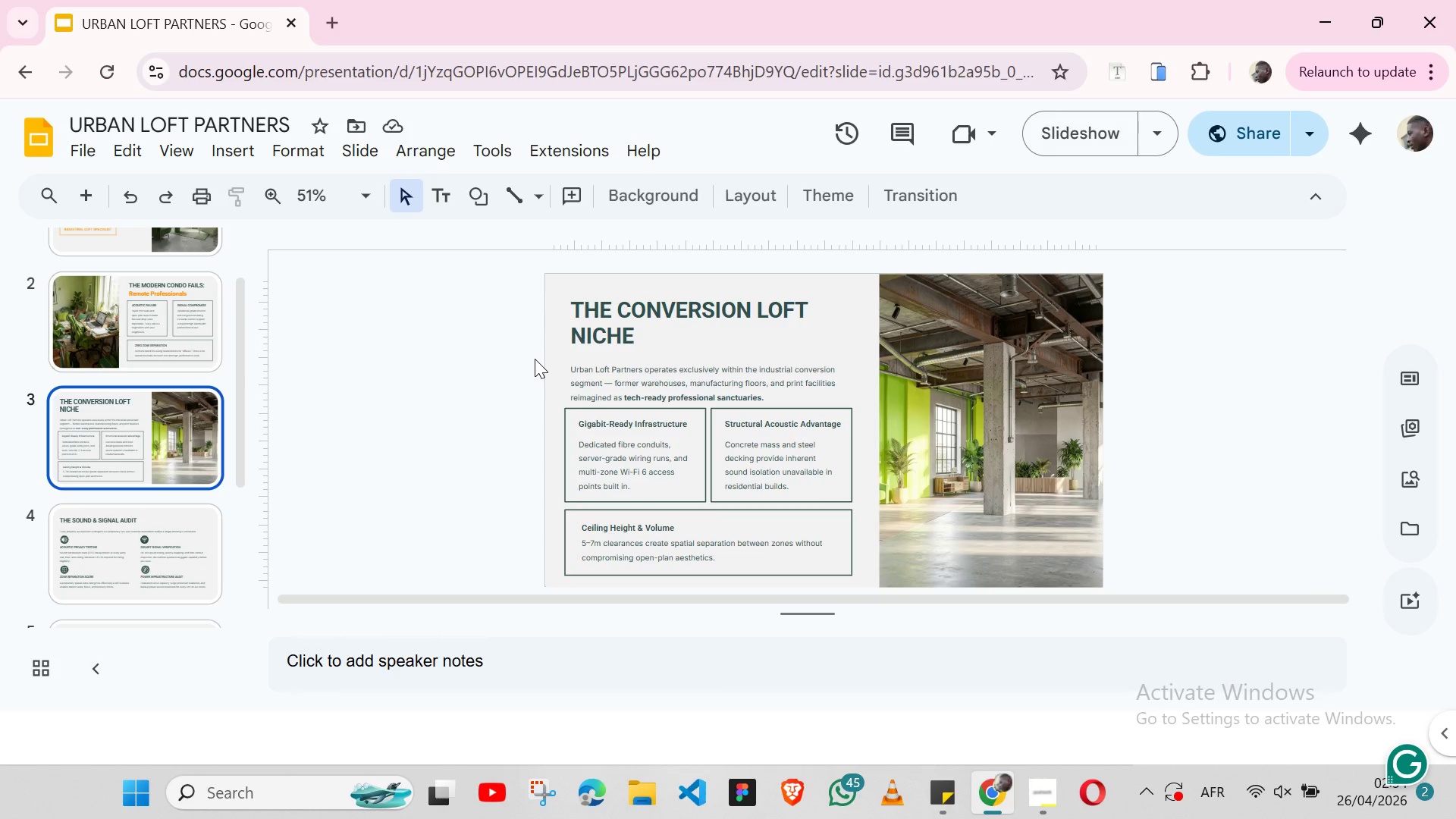 
mouse_move([591, 396])
 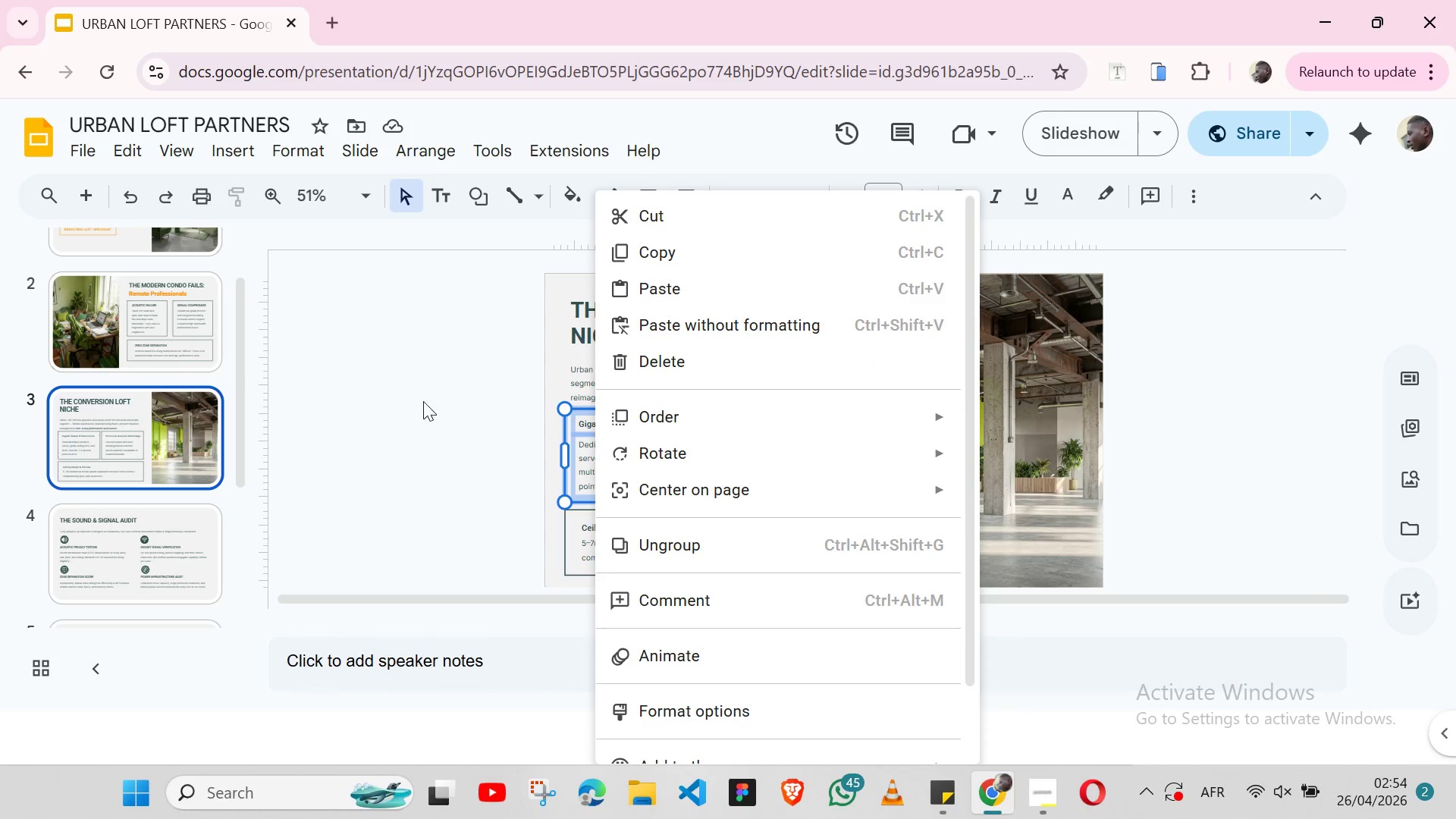 
left_click([441, 387])
 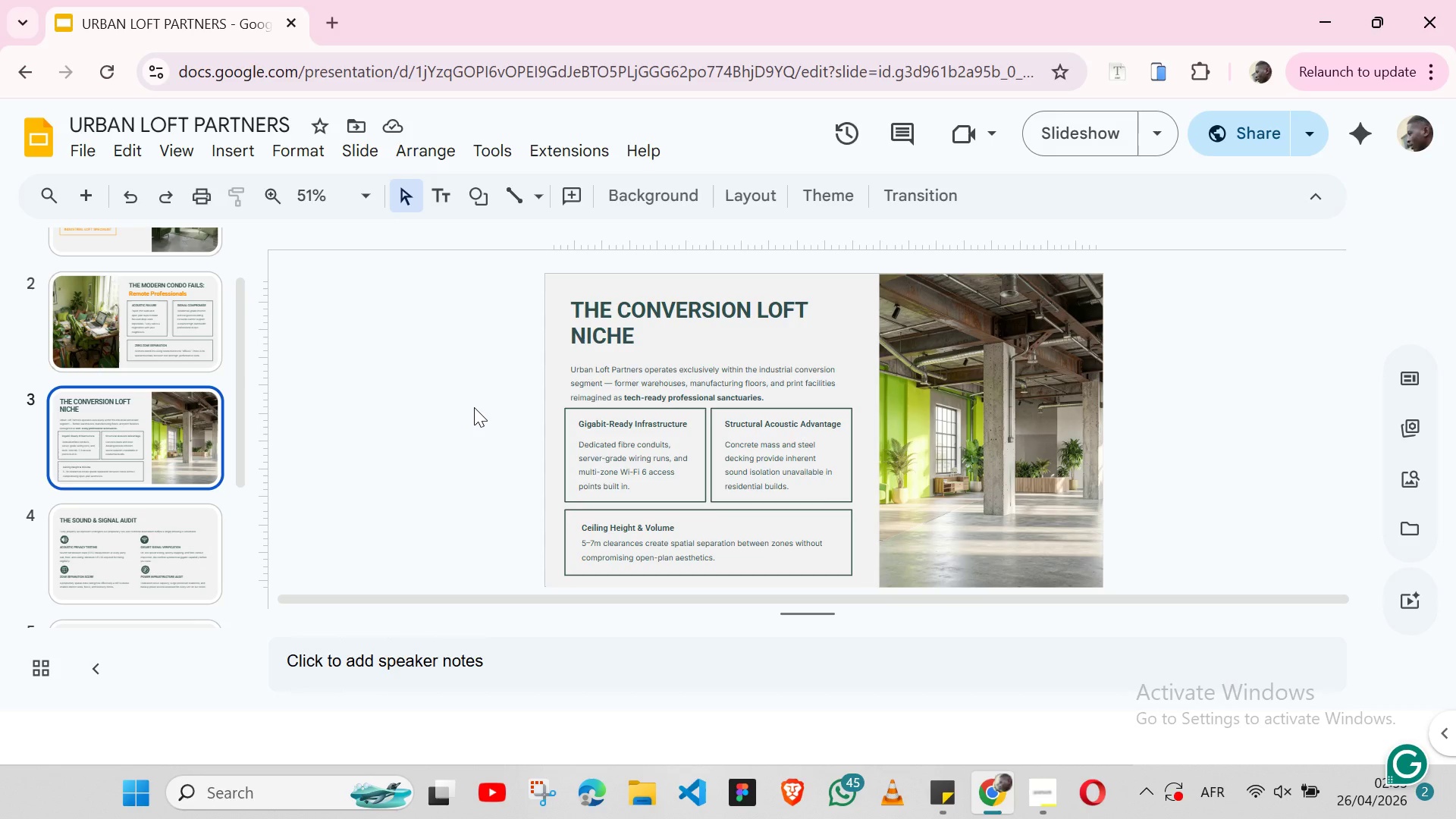 
wait(38.73)
 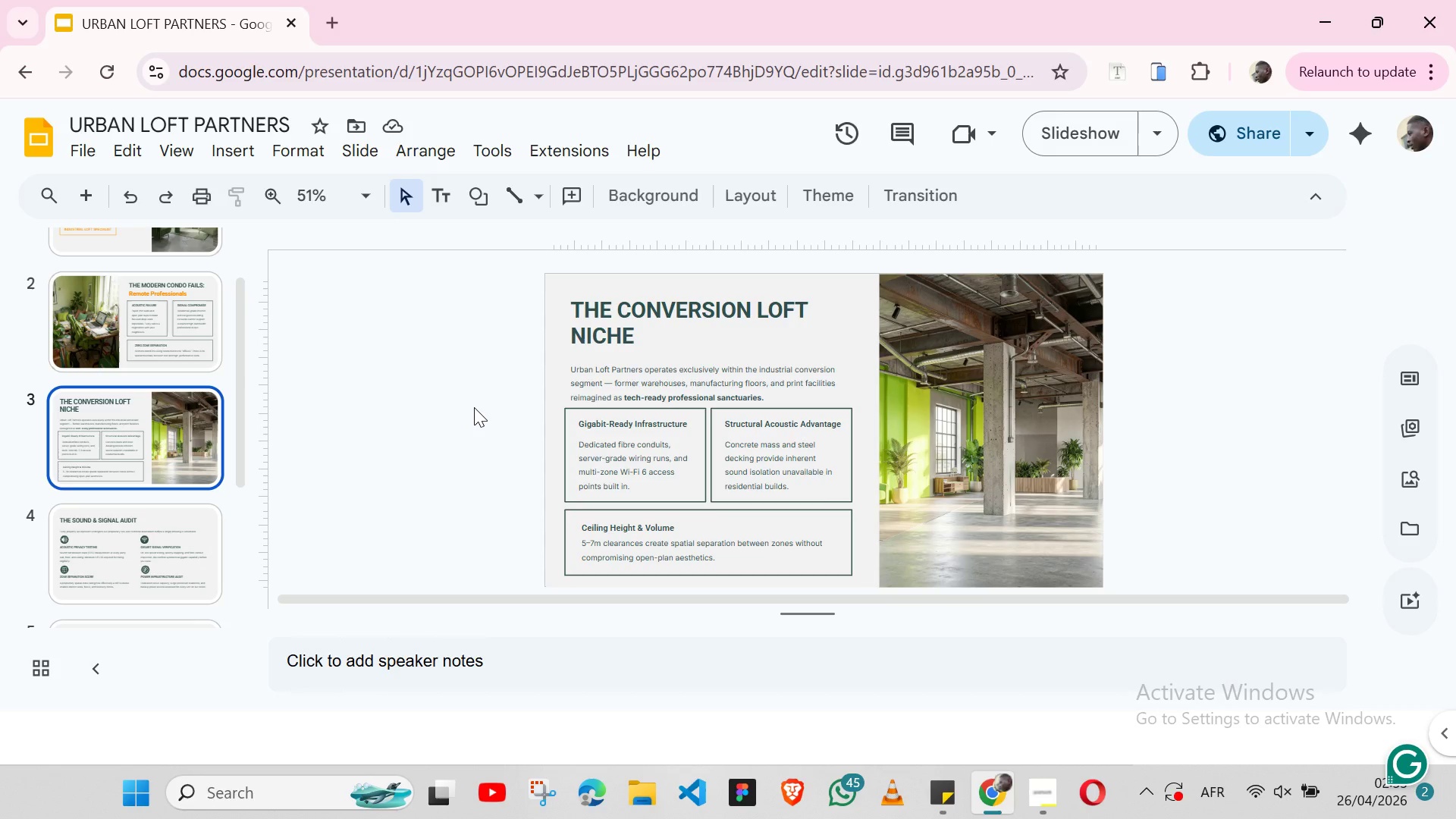 
scroll: coordinate [943, 375], scroll_direction: down, amount: 2.0
 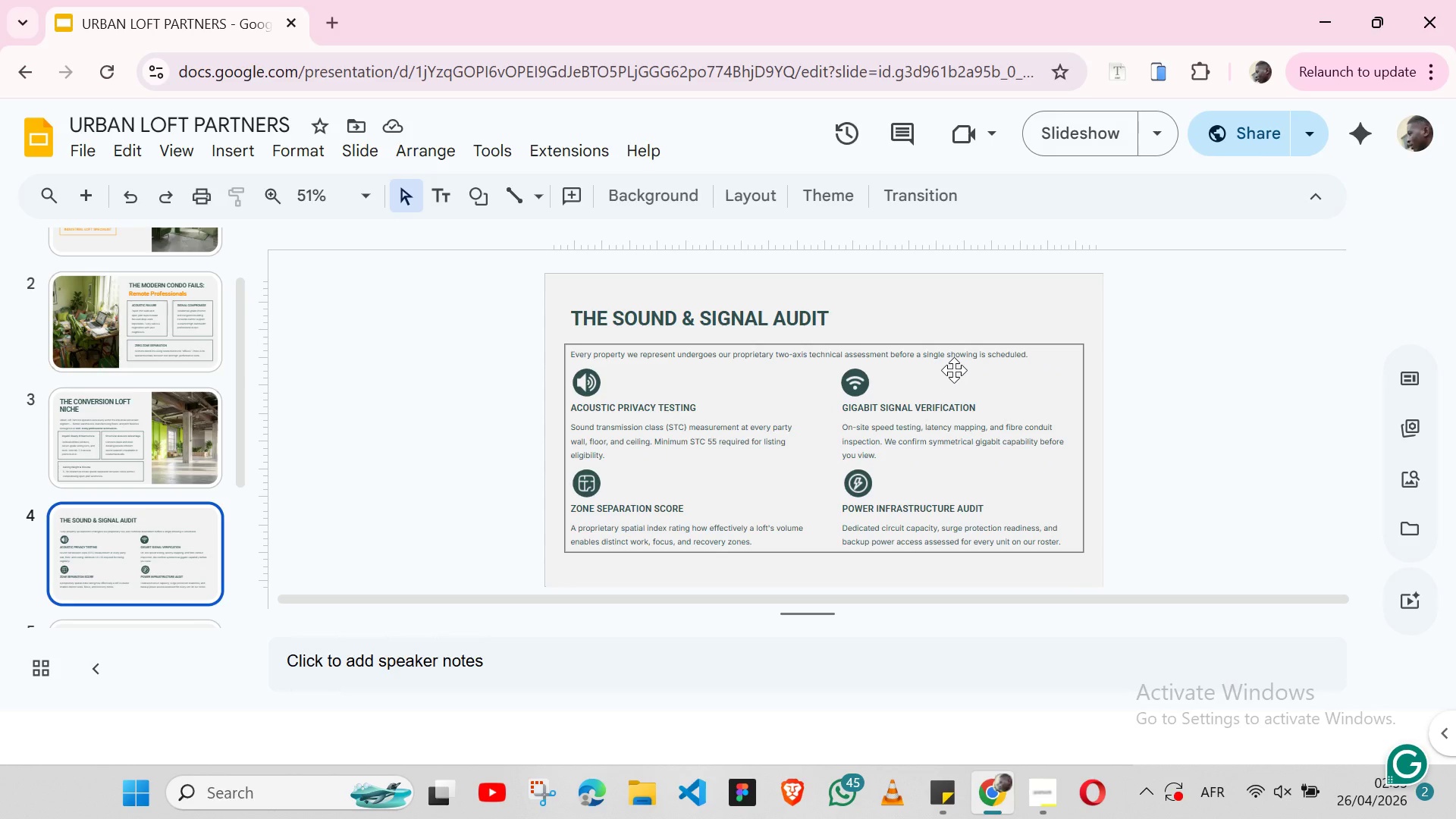 
scroll: coordinate [954, 370], scroll_direction: up, amount: 1.0
 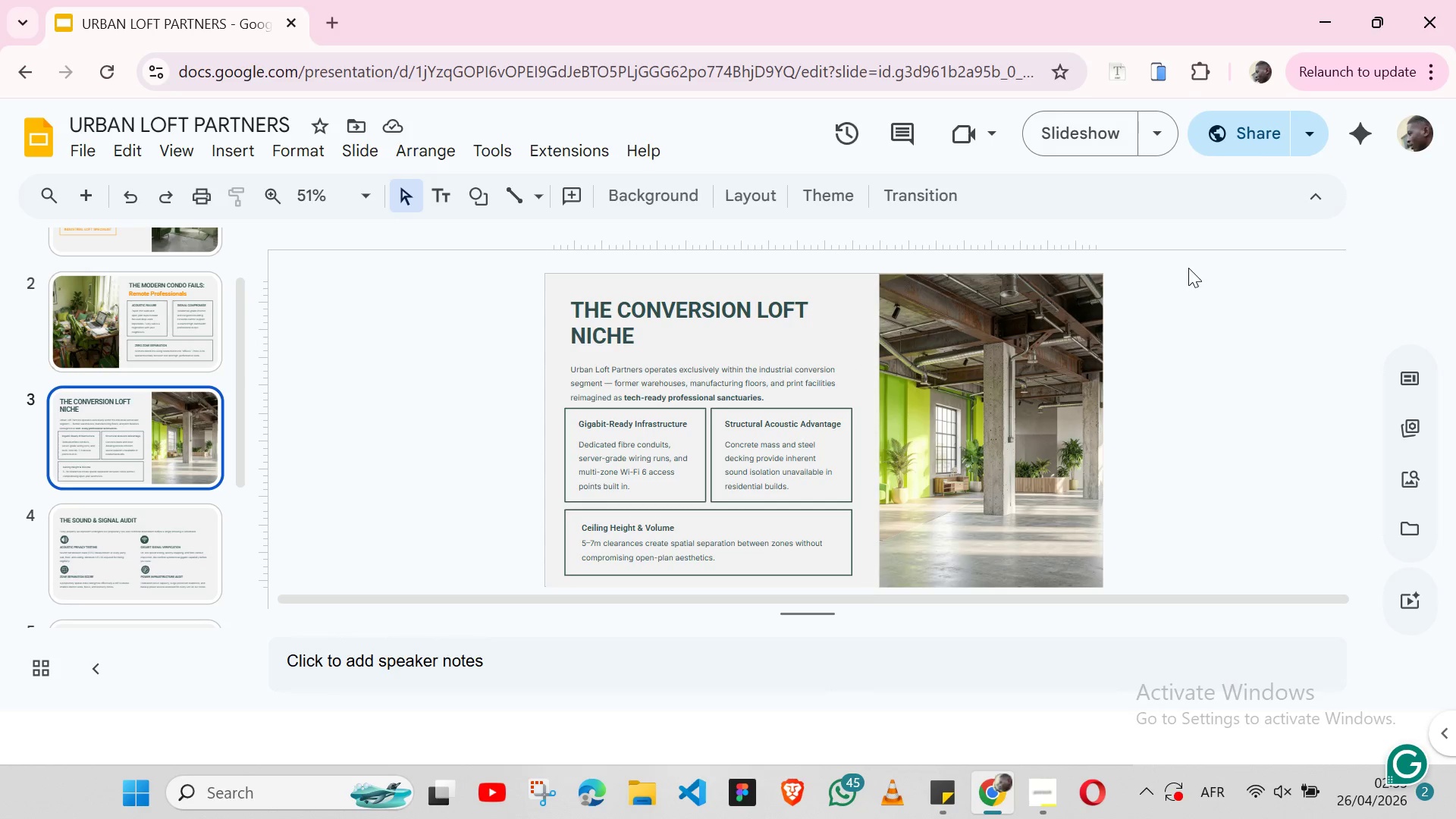 
scroll: coordinate [965, 377], scroll_direction: none, amount: 0.0
 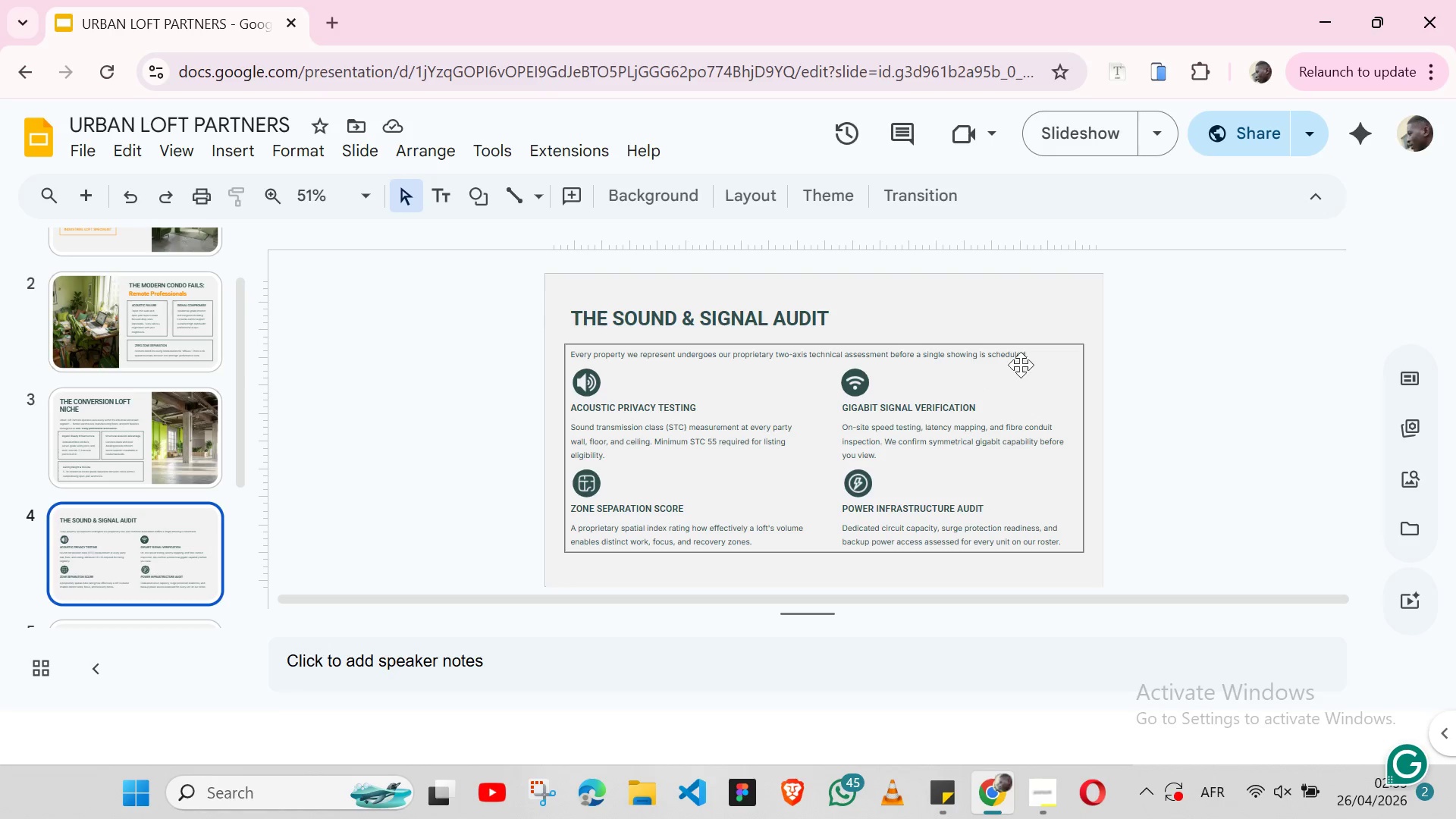 
scroll: coordinate [753, 422], scroll_direction: down, amount: 1.0
 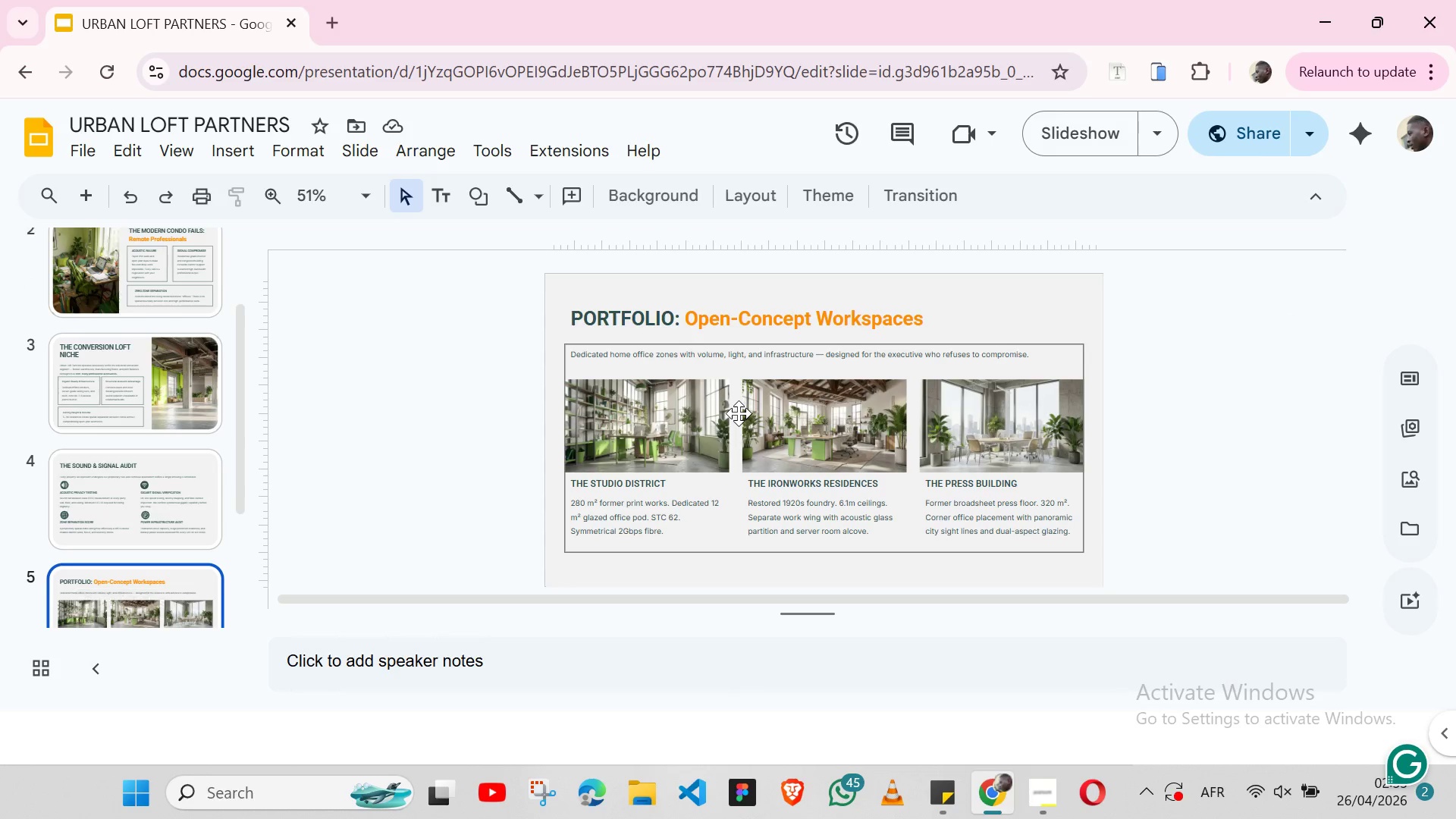 
scroll: coordinate [739, 413], scroll_direction: none, amount: 0.0
 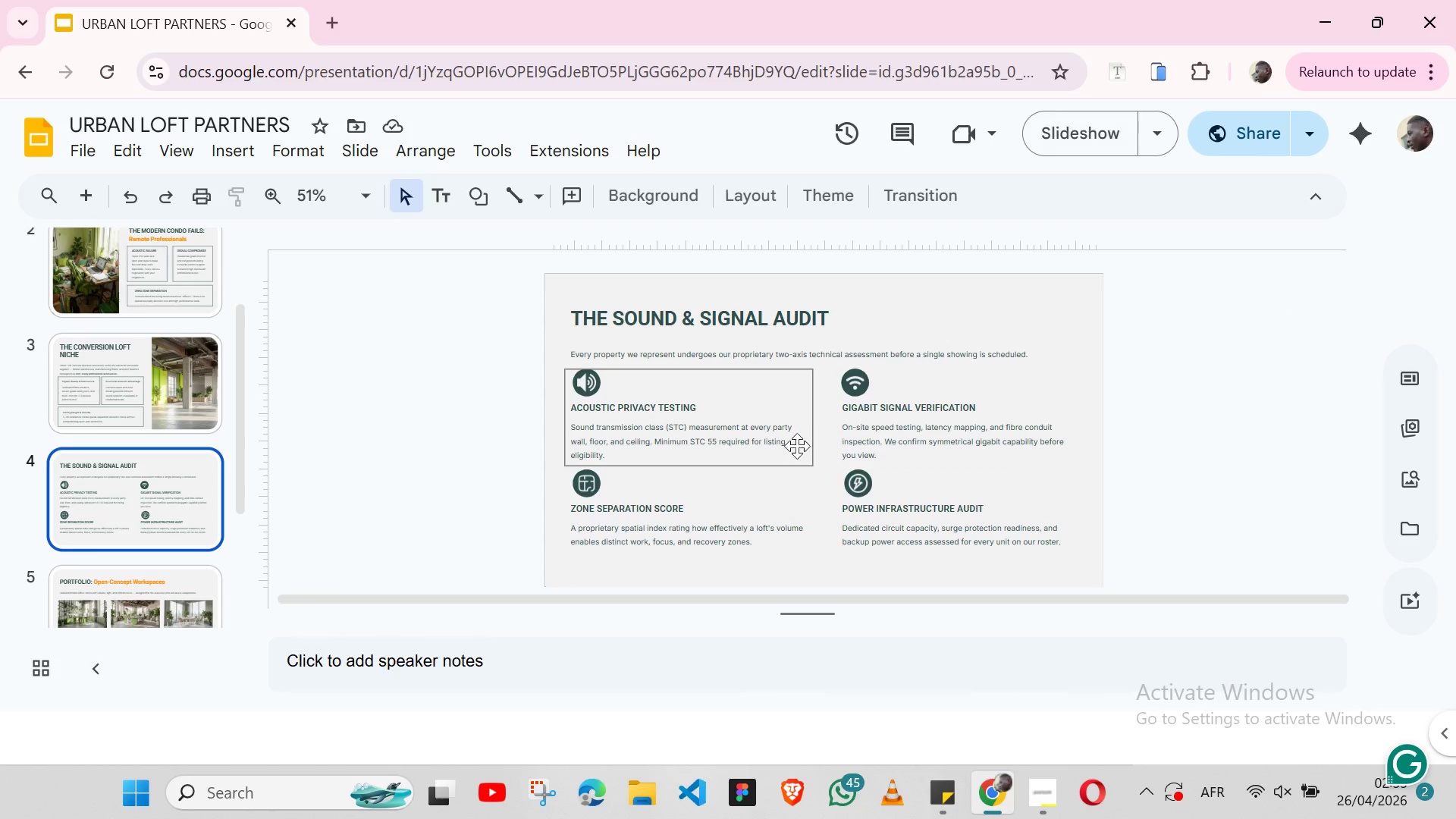 
wait(8.87)
 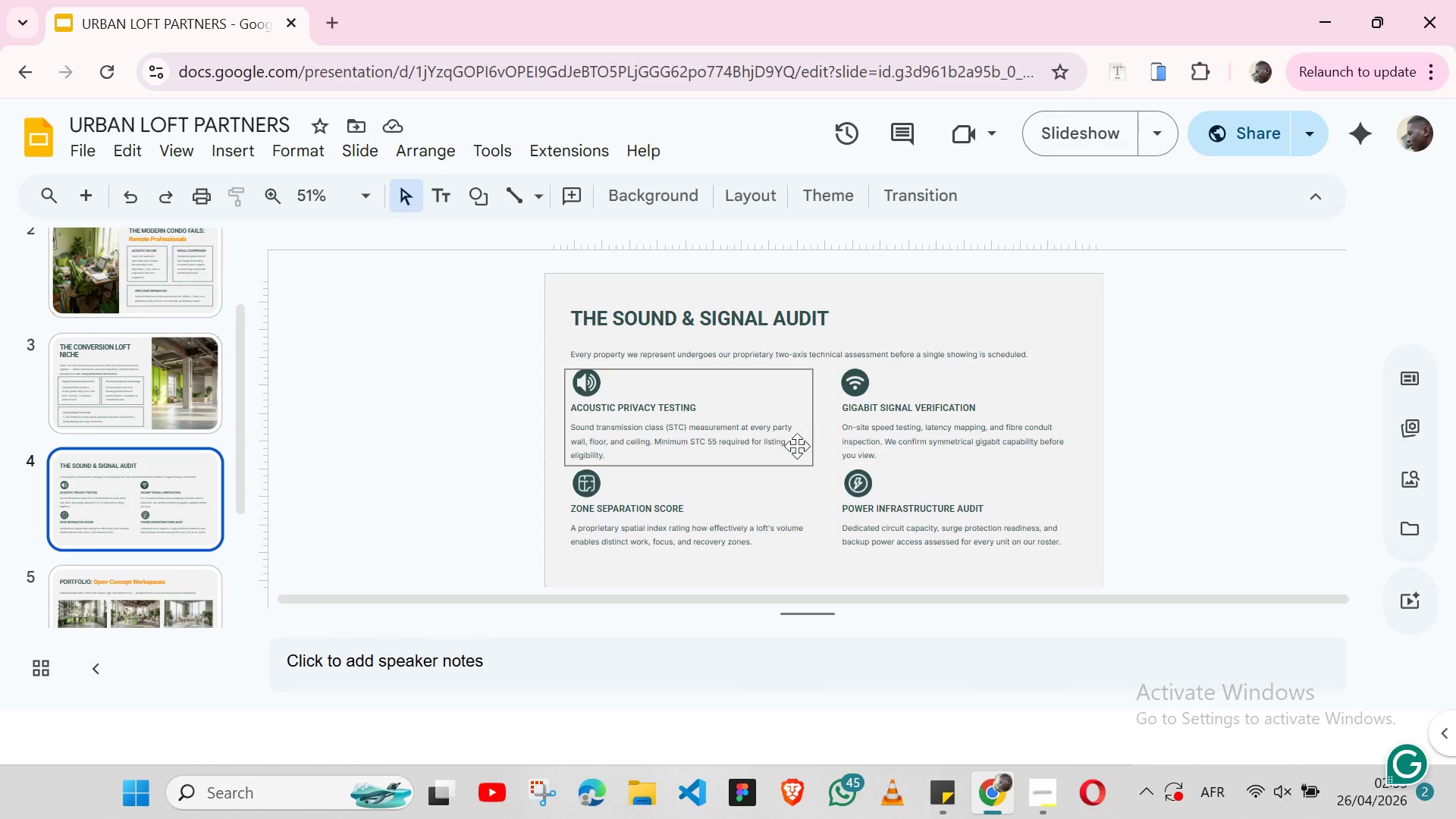 
left_click([758, 468])
 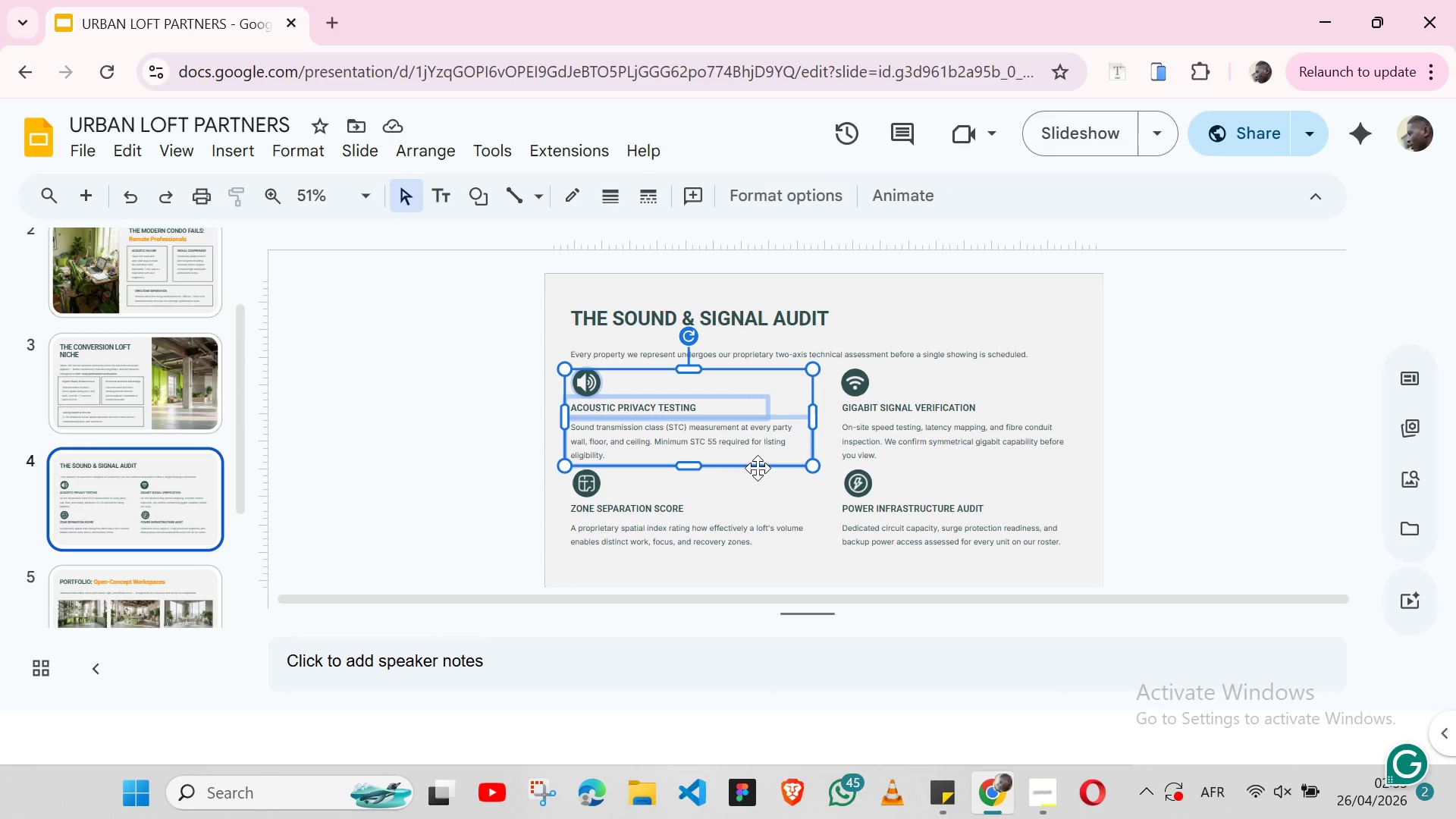 
hold_key(key=ShiftLeft, duration=1.52)
 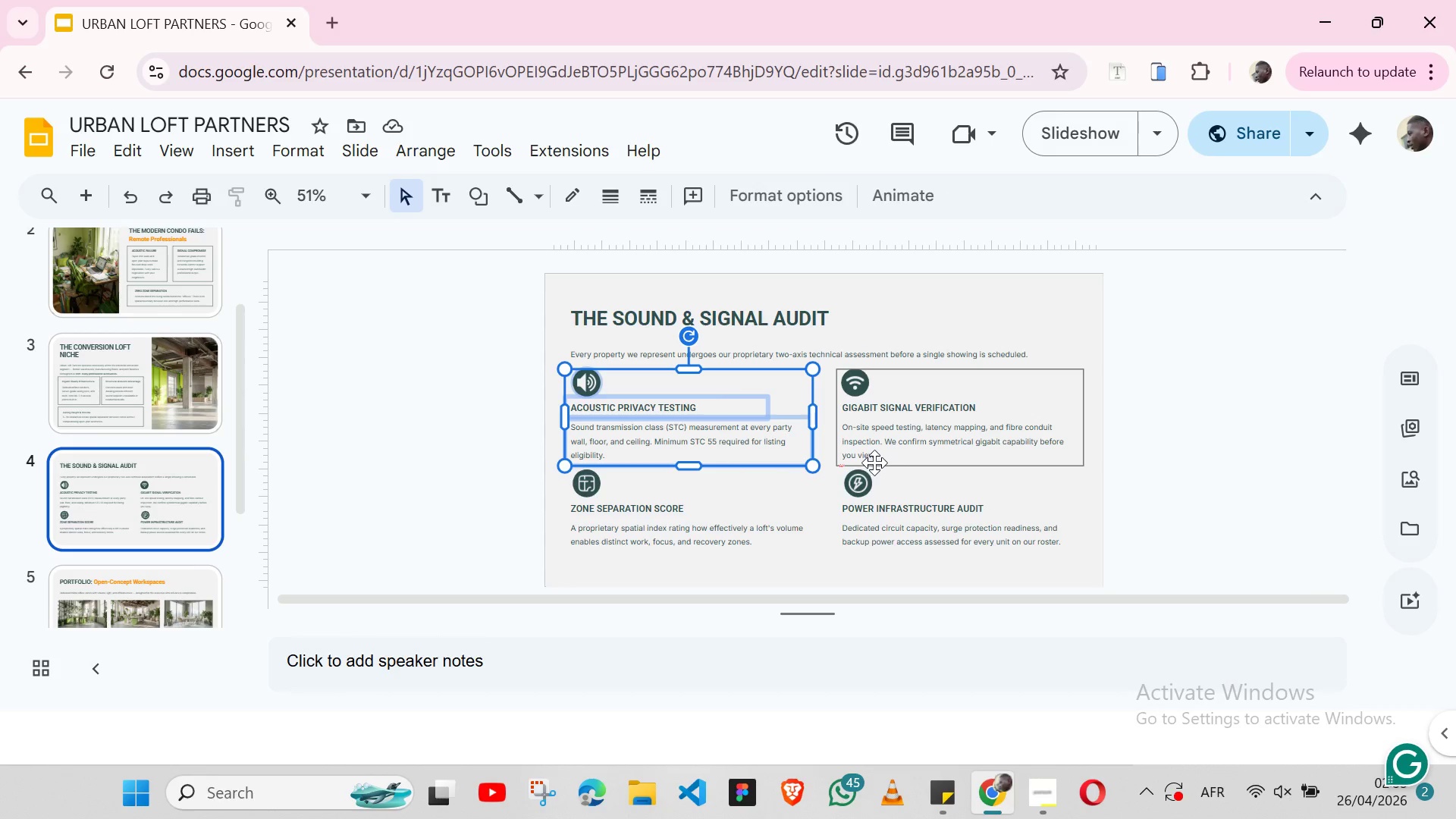 
hold_key(key=ShiftLeft, duration=1.5)
 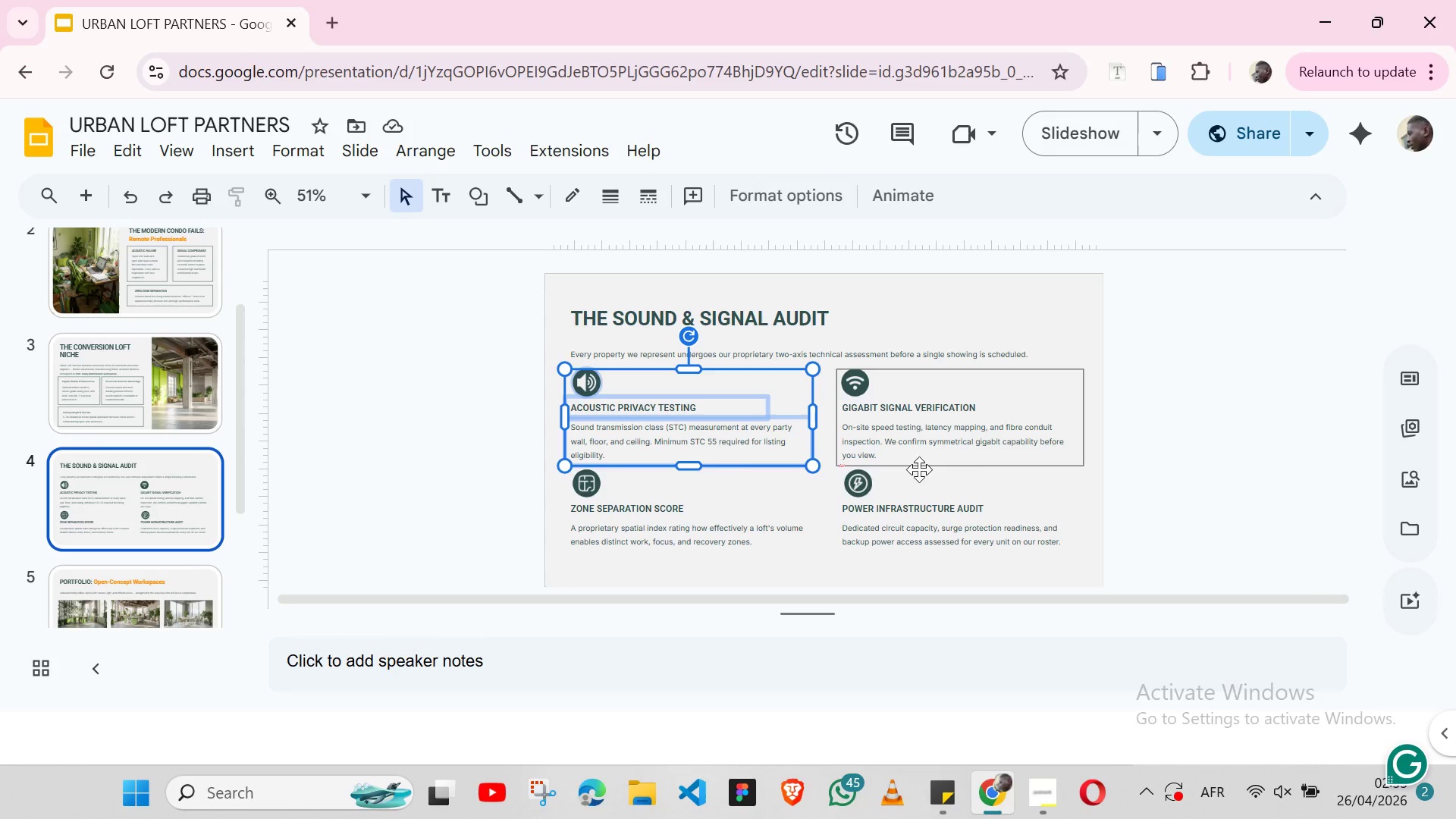 
hold_key(key=ShiftLeft, duration=0.33)
 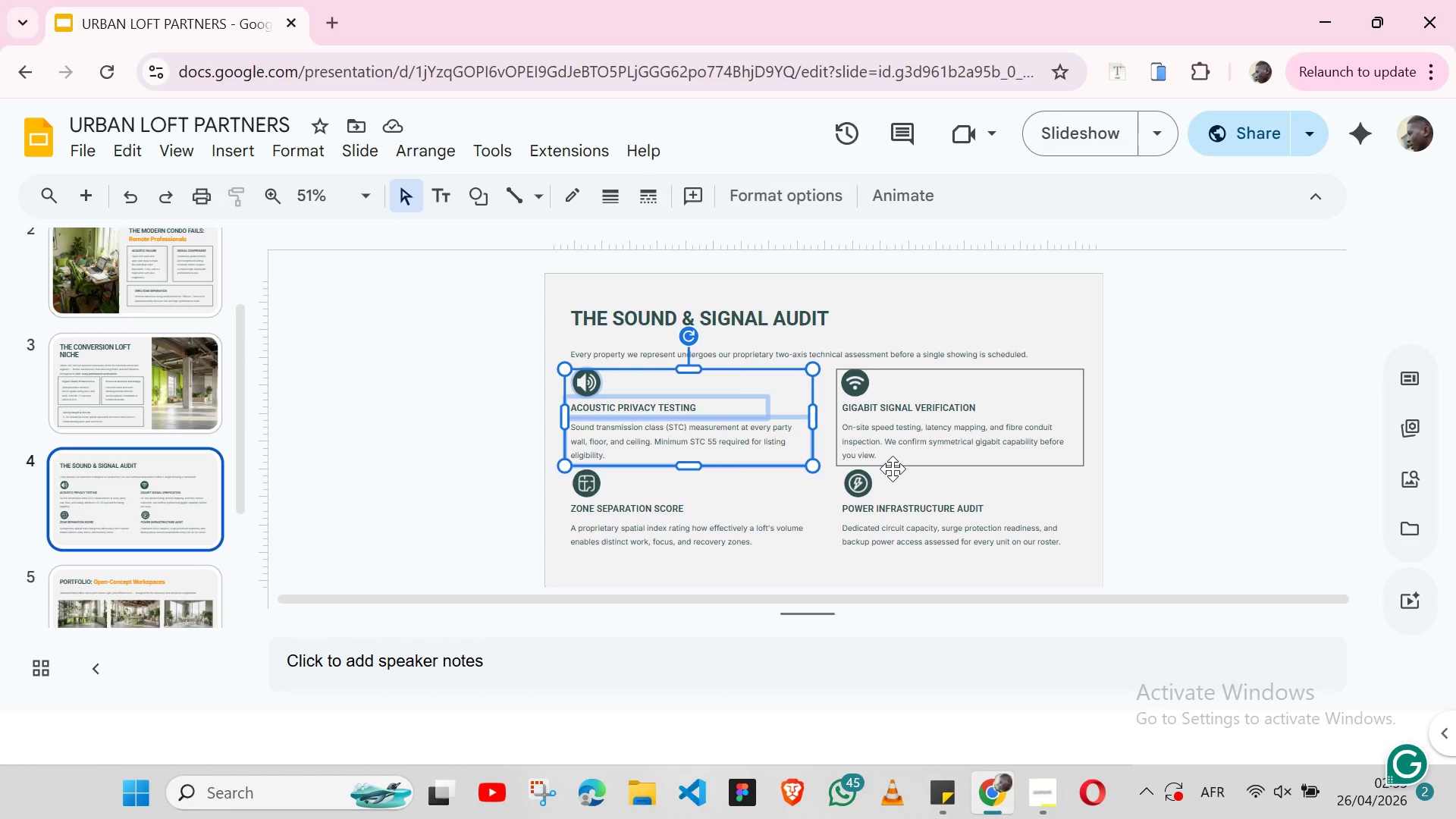 
hold_key(key=ShiftLeft, duration=1.53)
left_click([893, 469])
 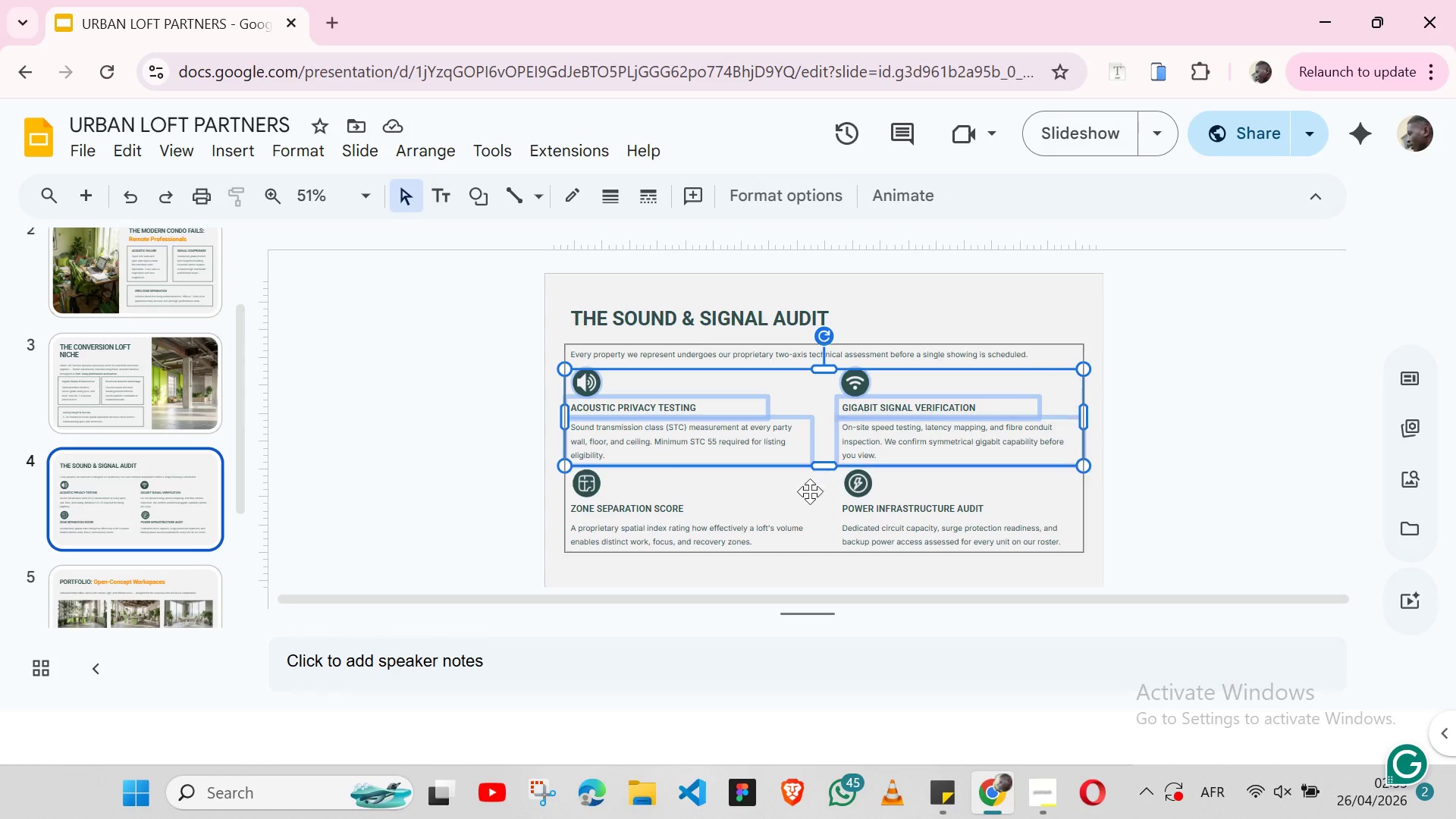 
hold_key(key=ShiftLeft, duration=1.5)
left_click([803, 530])
 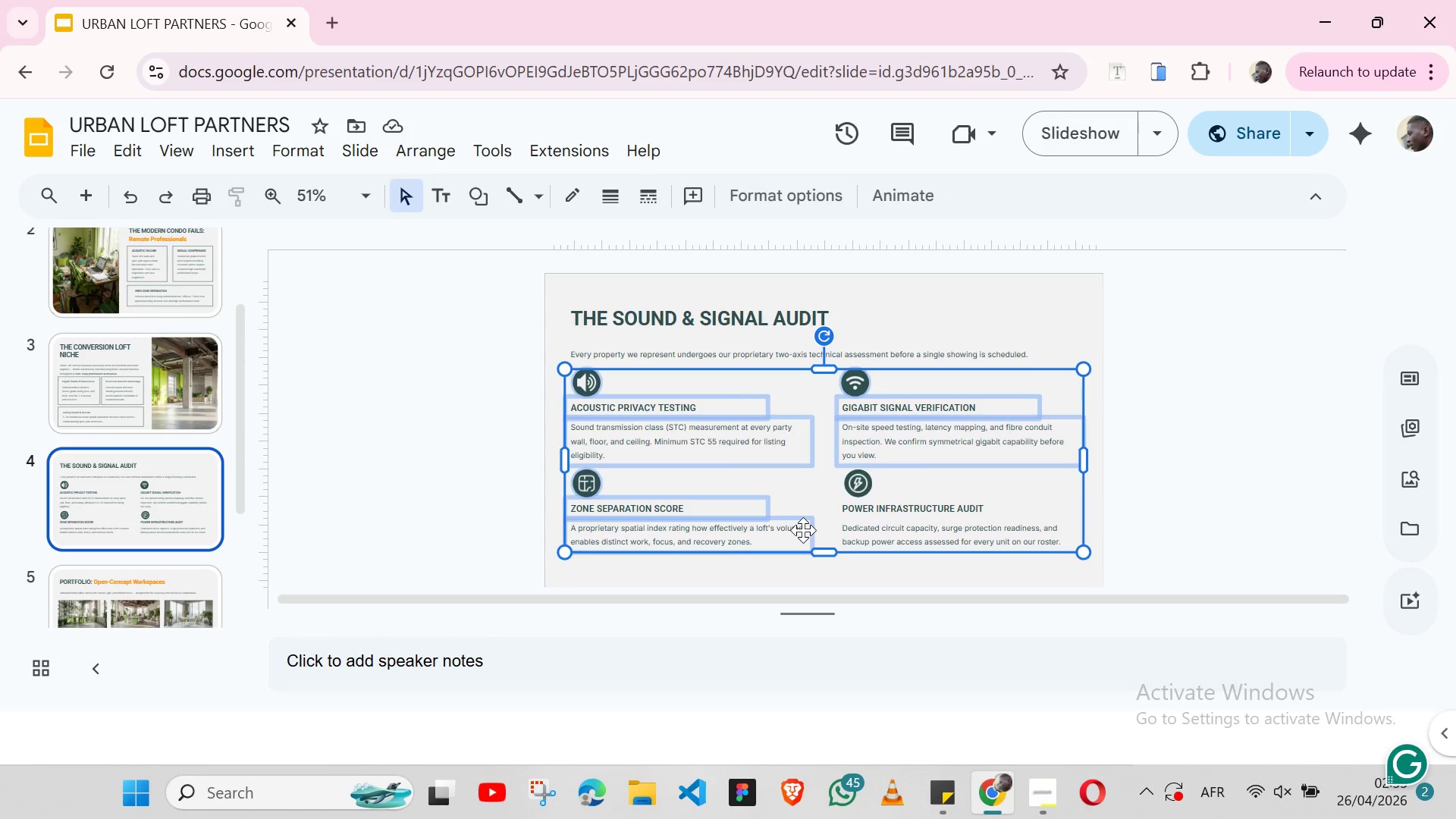 
hold_key(key=ShiftLeft, duration=1.56)
 